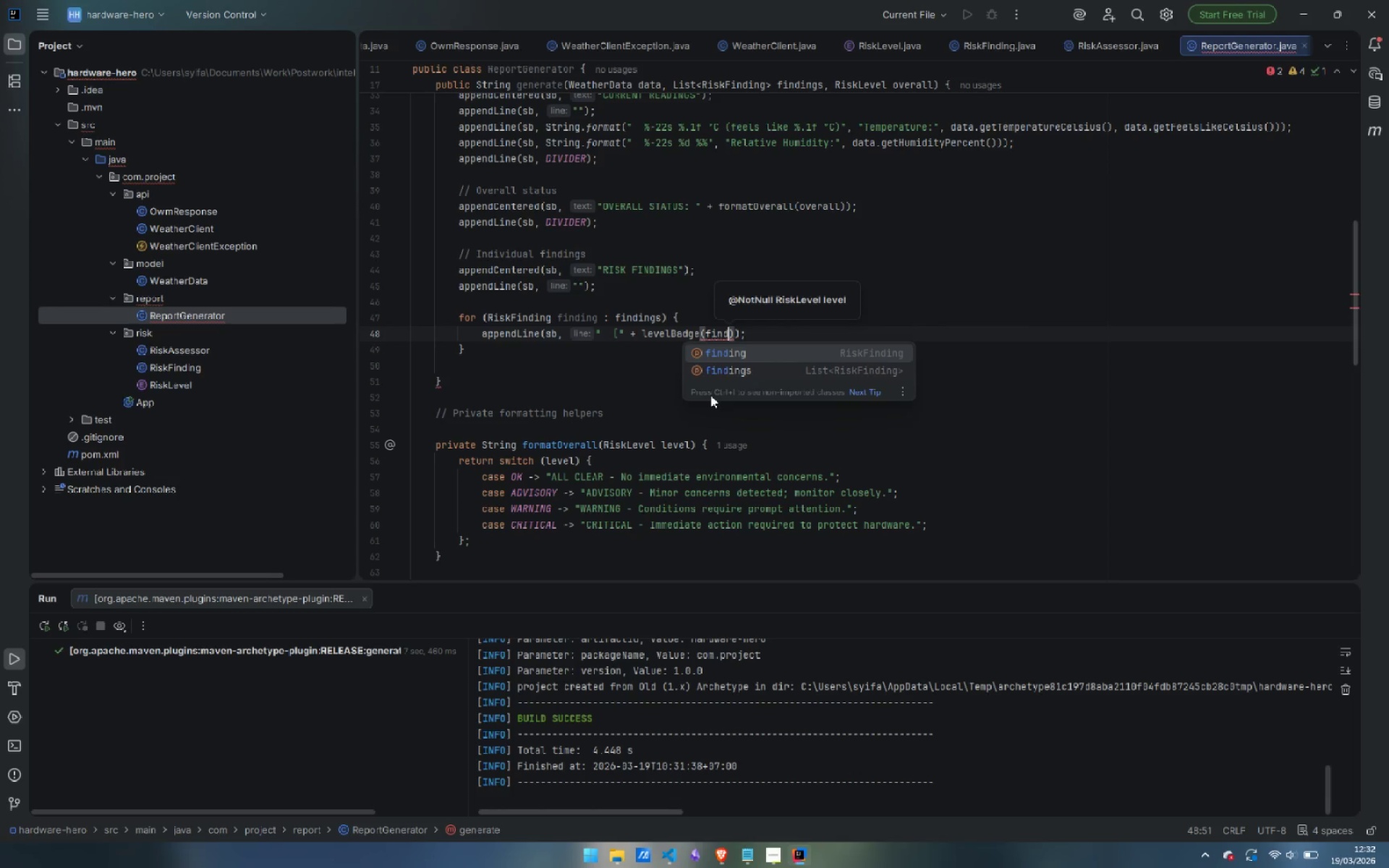 
key(Enter)
 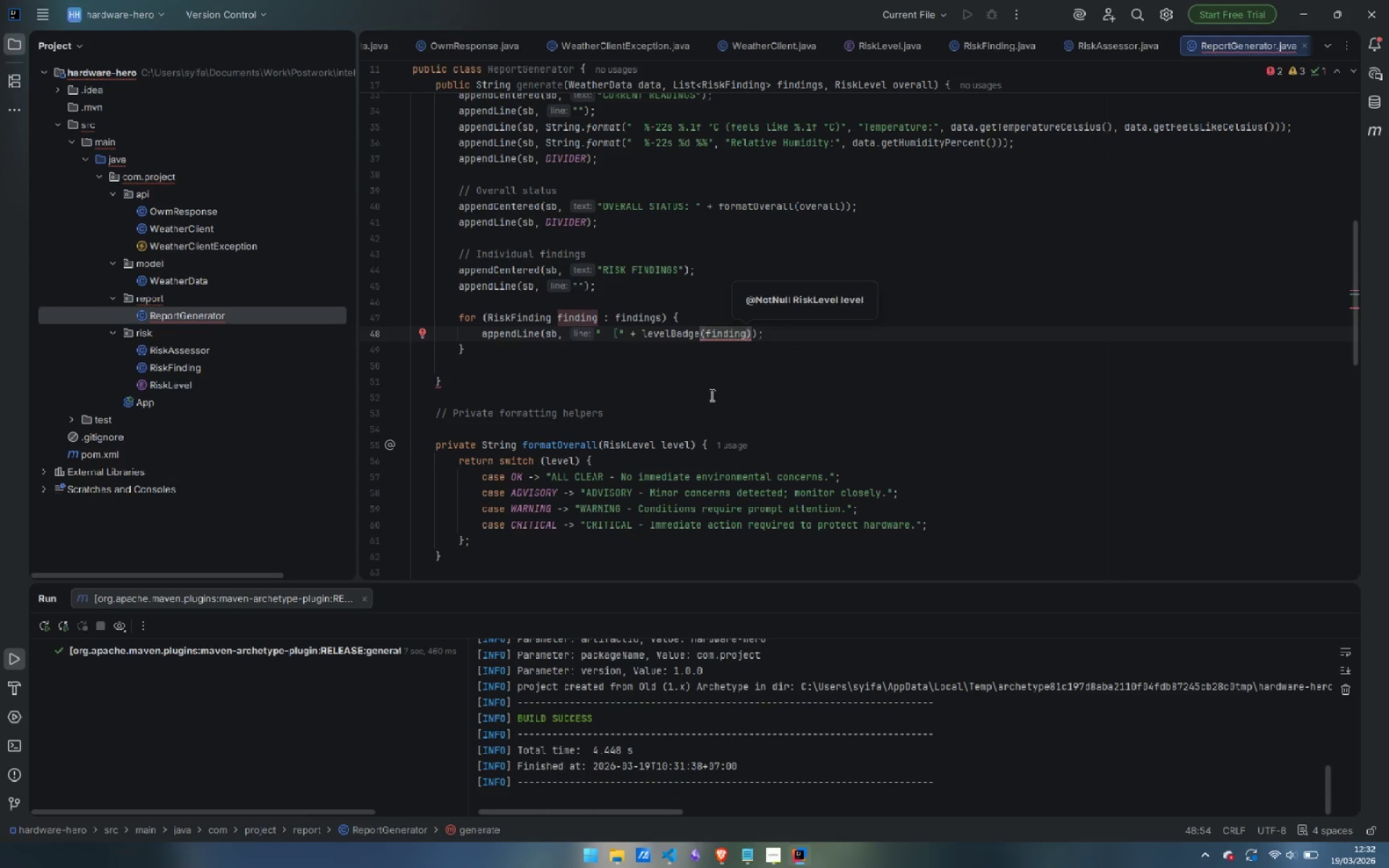 
key(Period)
 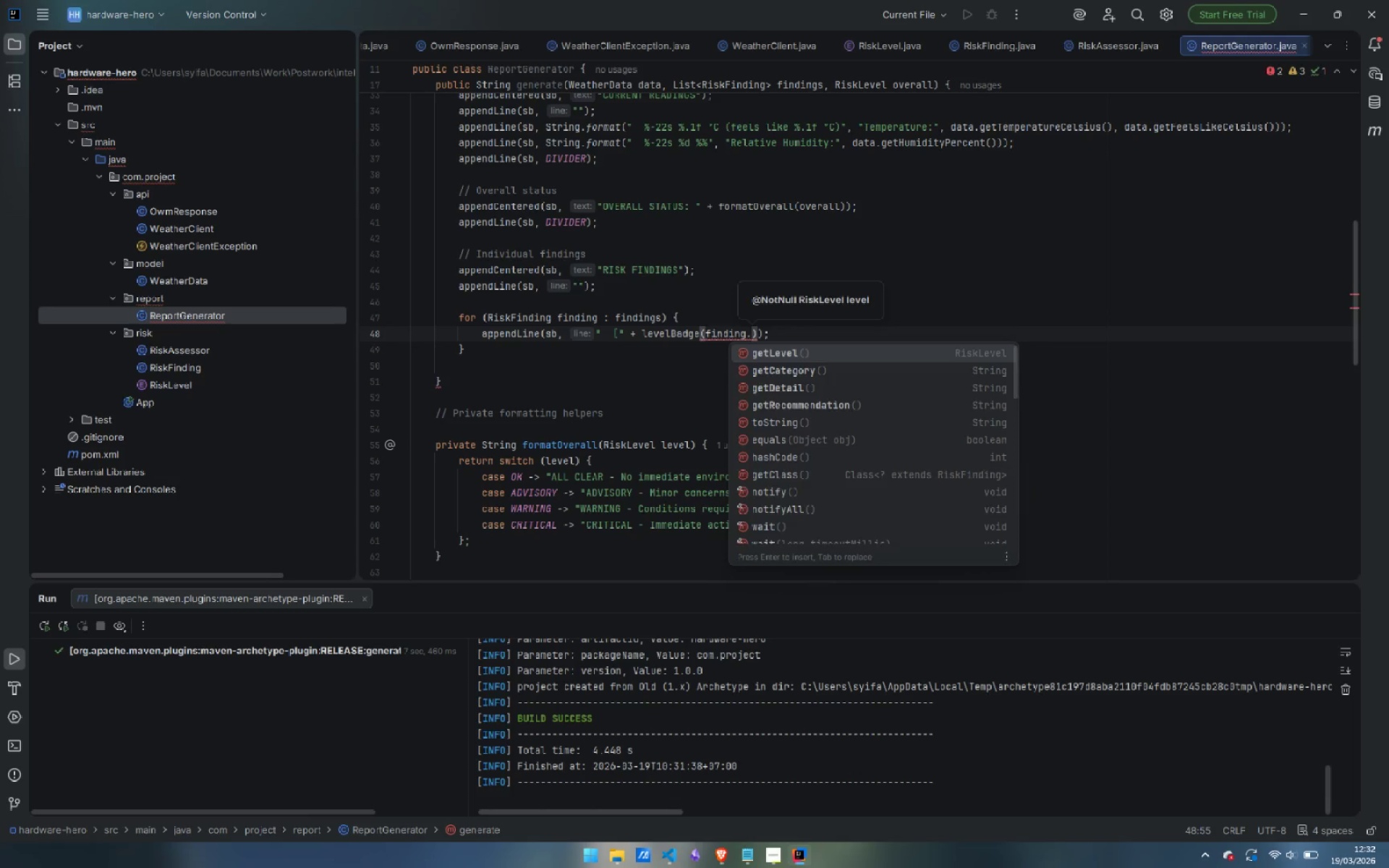 
key(Enter)
 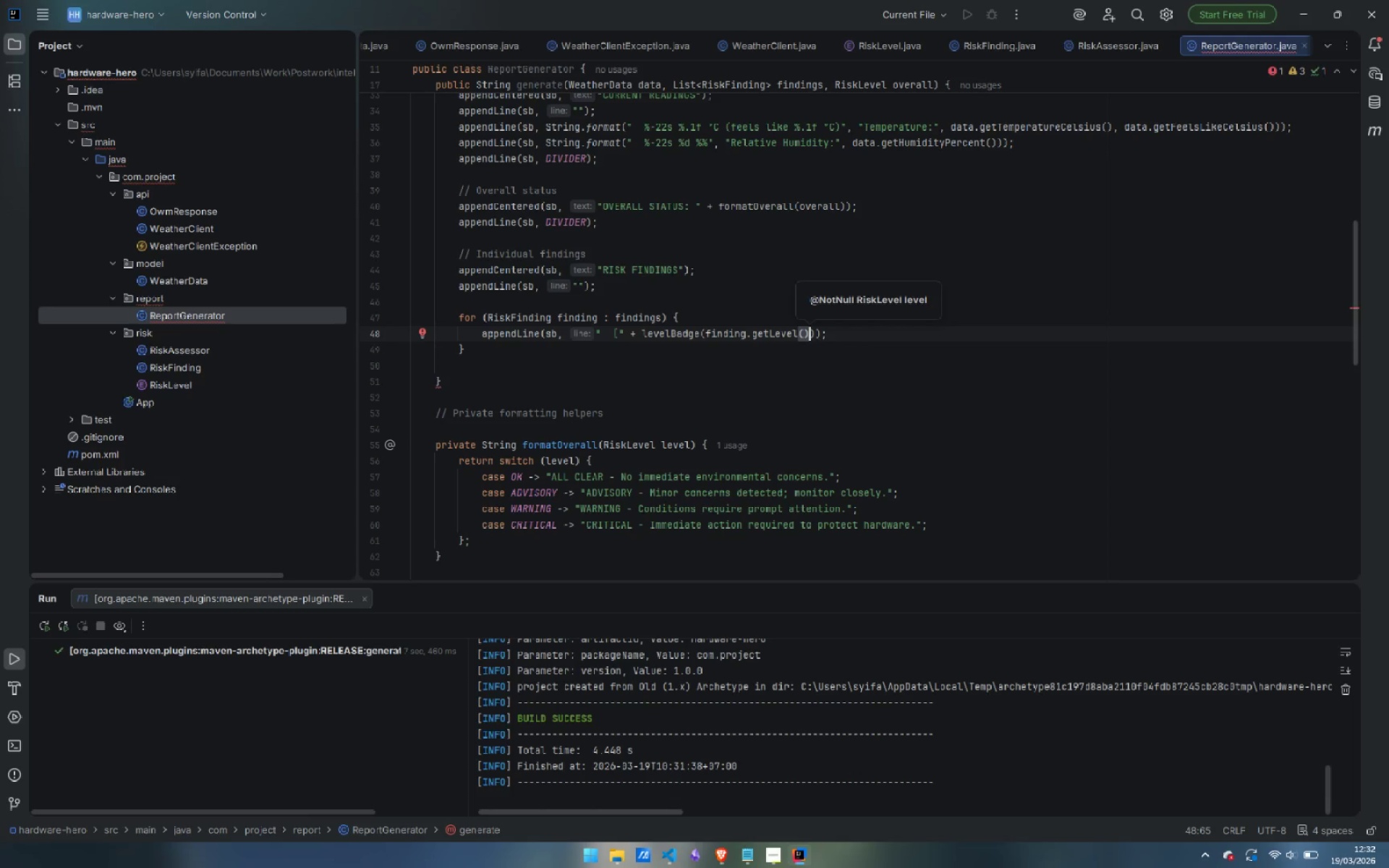 
key(ArrowRight)
 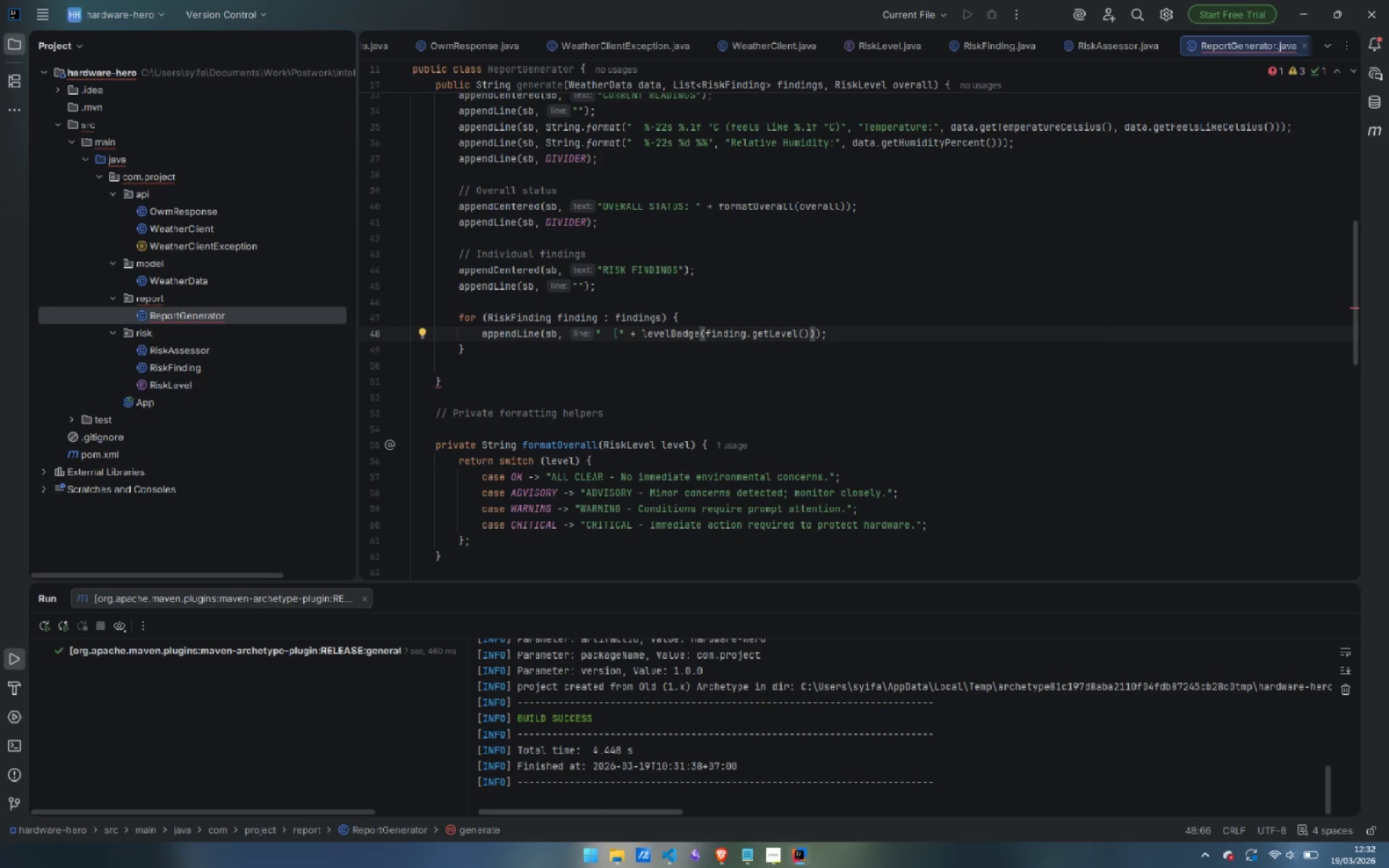 
key(Space)
 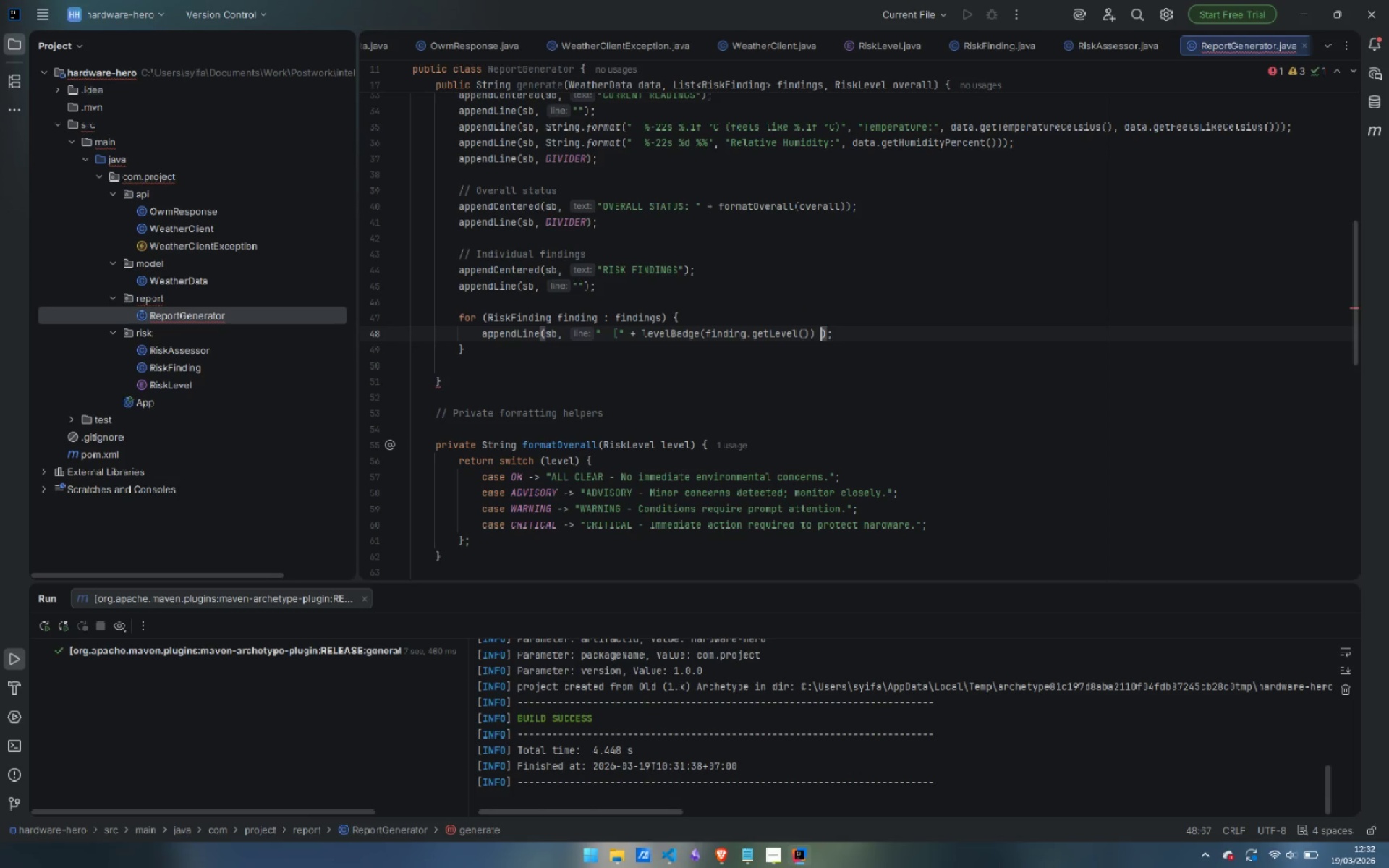 
key(Shift+Equal)
 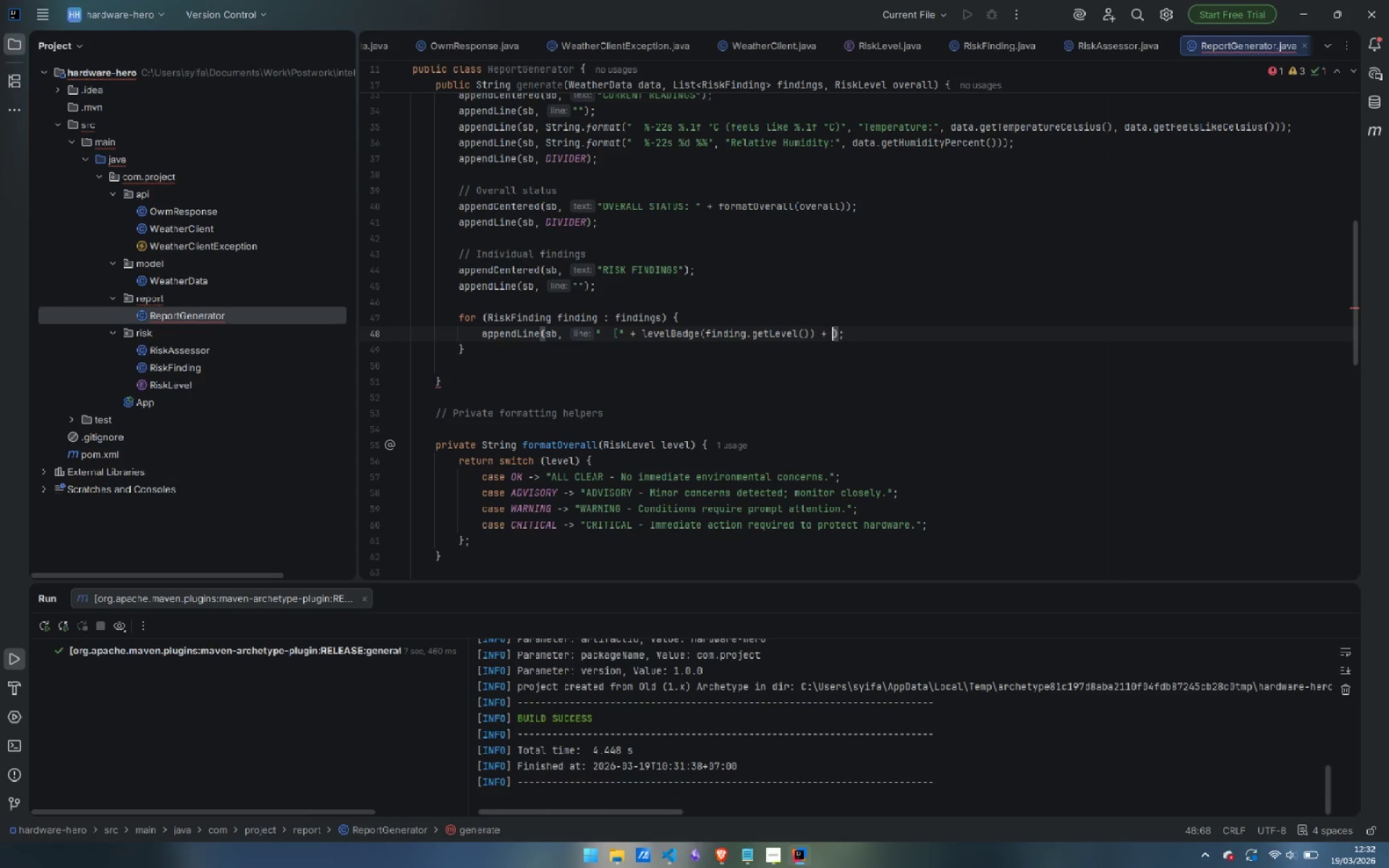 
key(Shift+Space)
 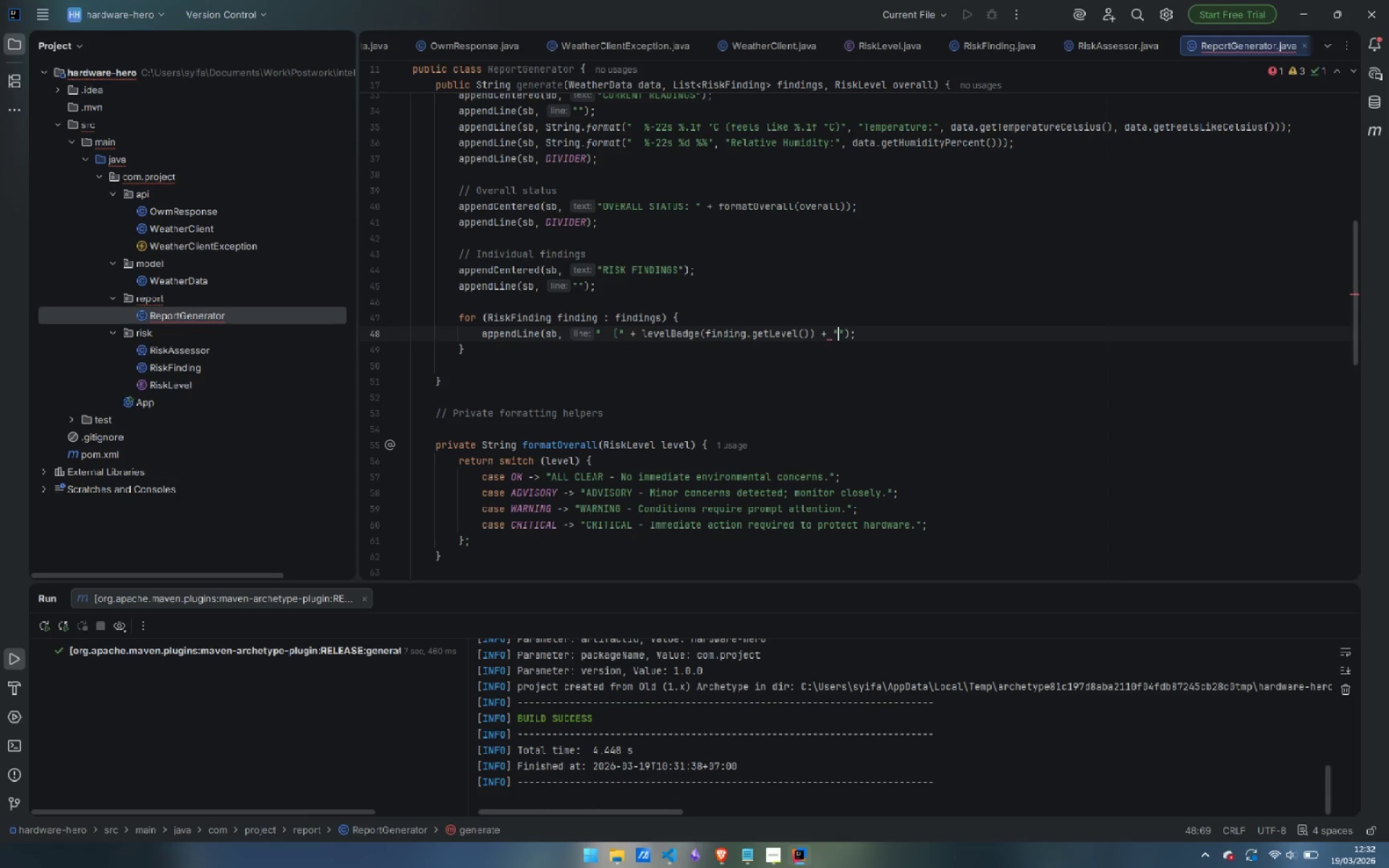 
key(Shift+Quote)
 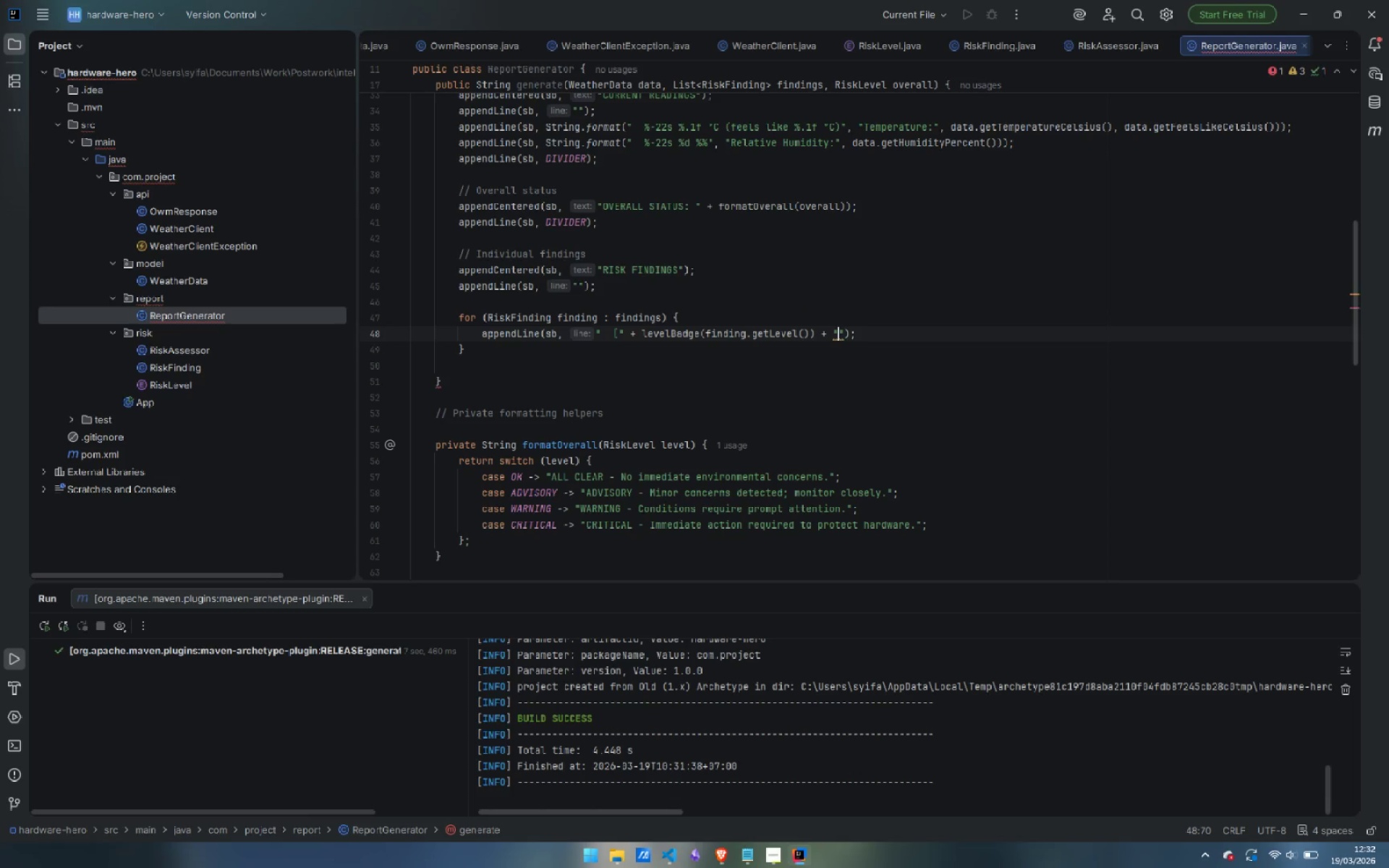 
key(BracketLeft)
 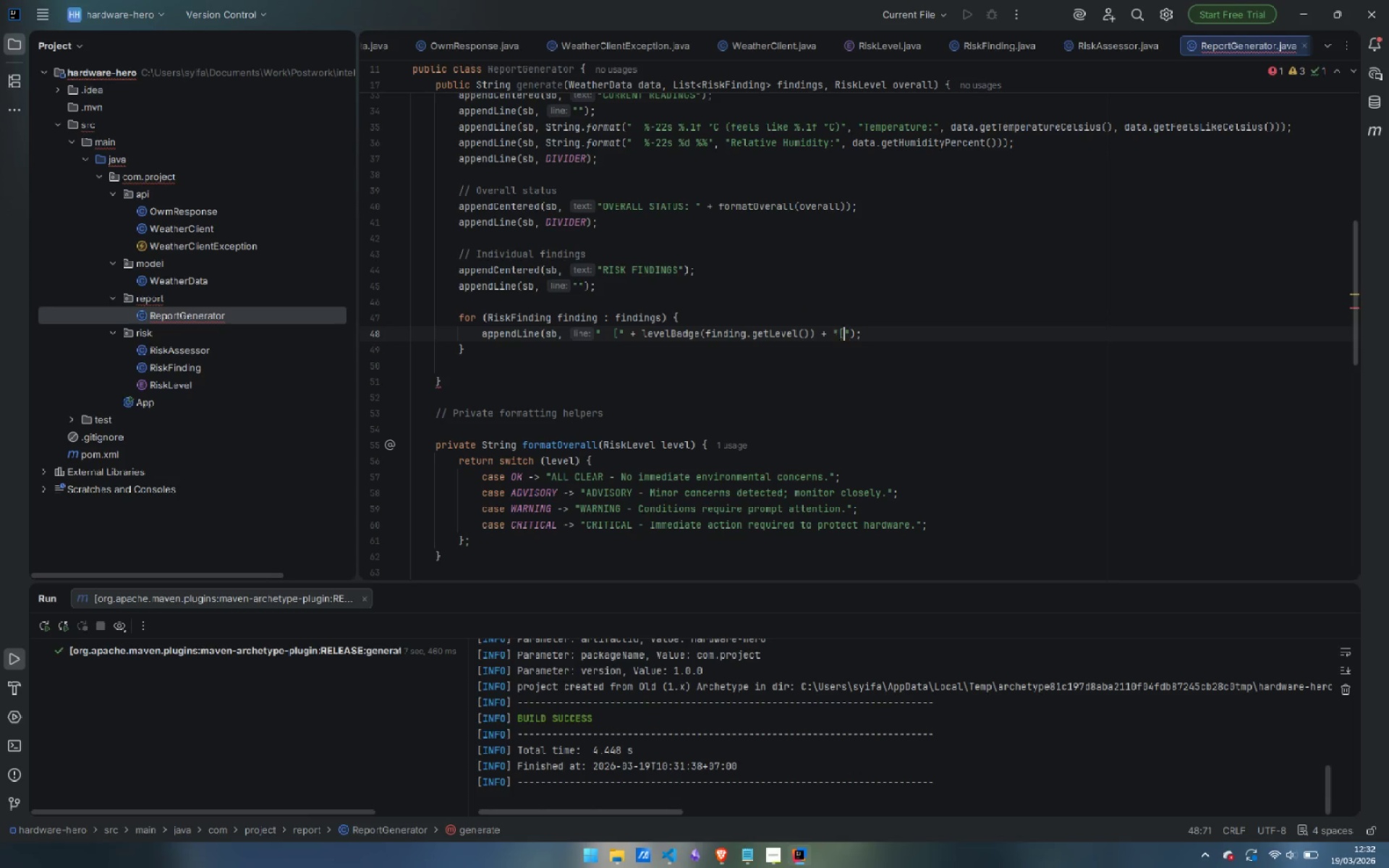 
key(Space)
 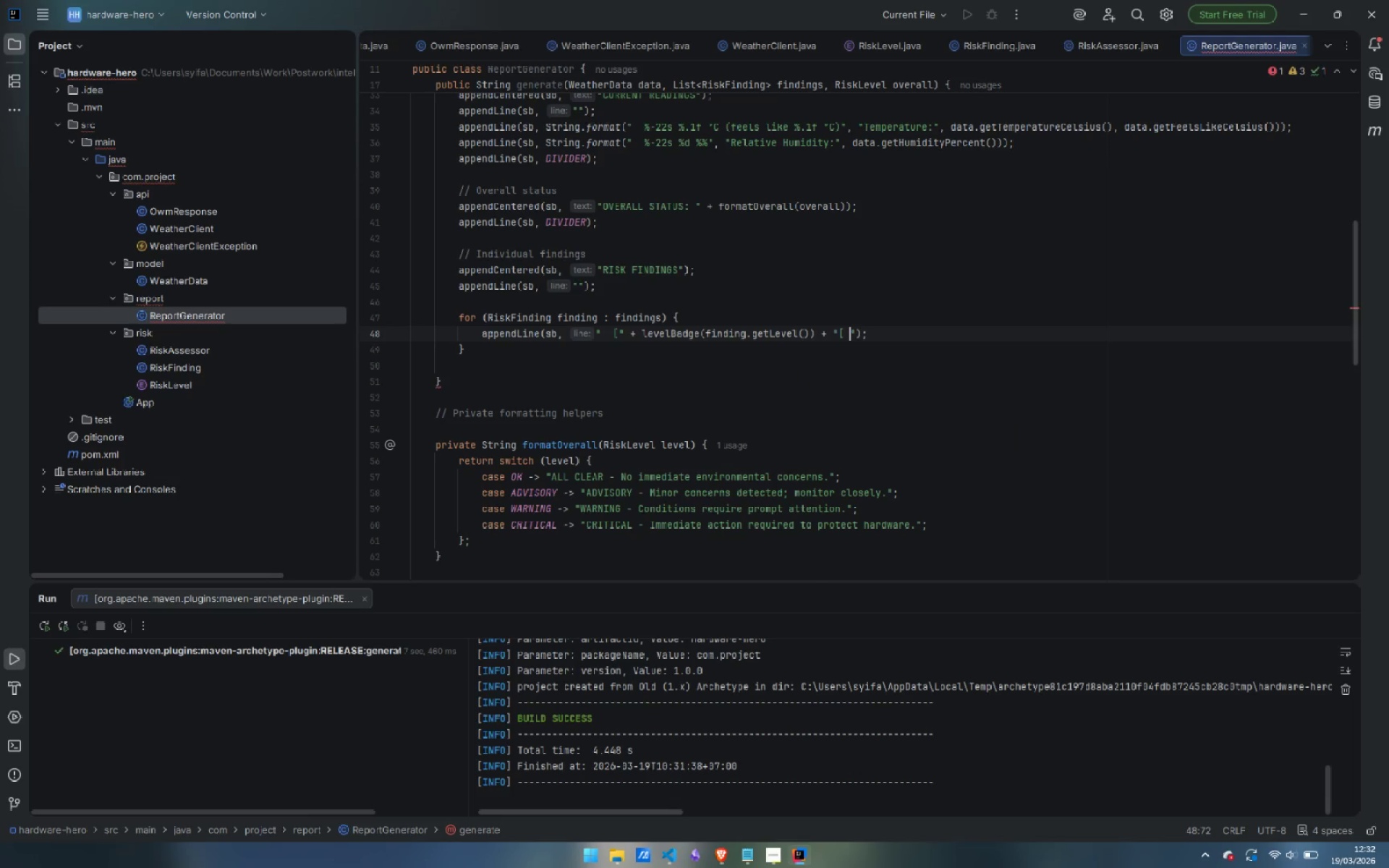 
key(Backspace)
 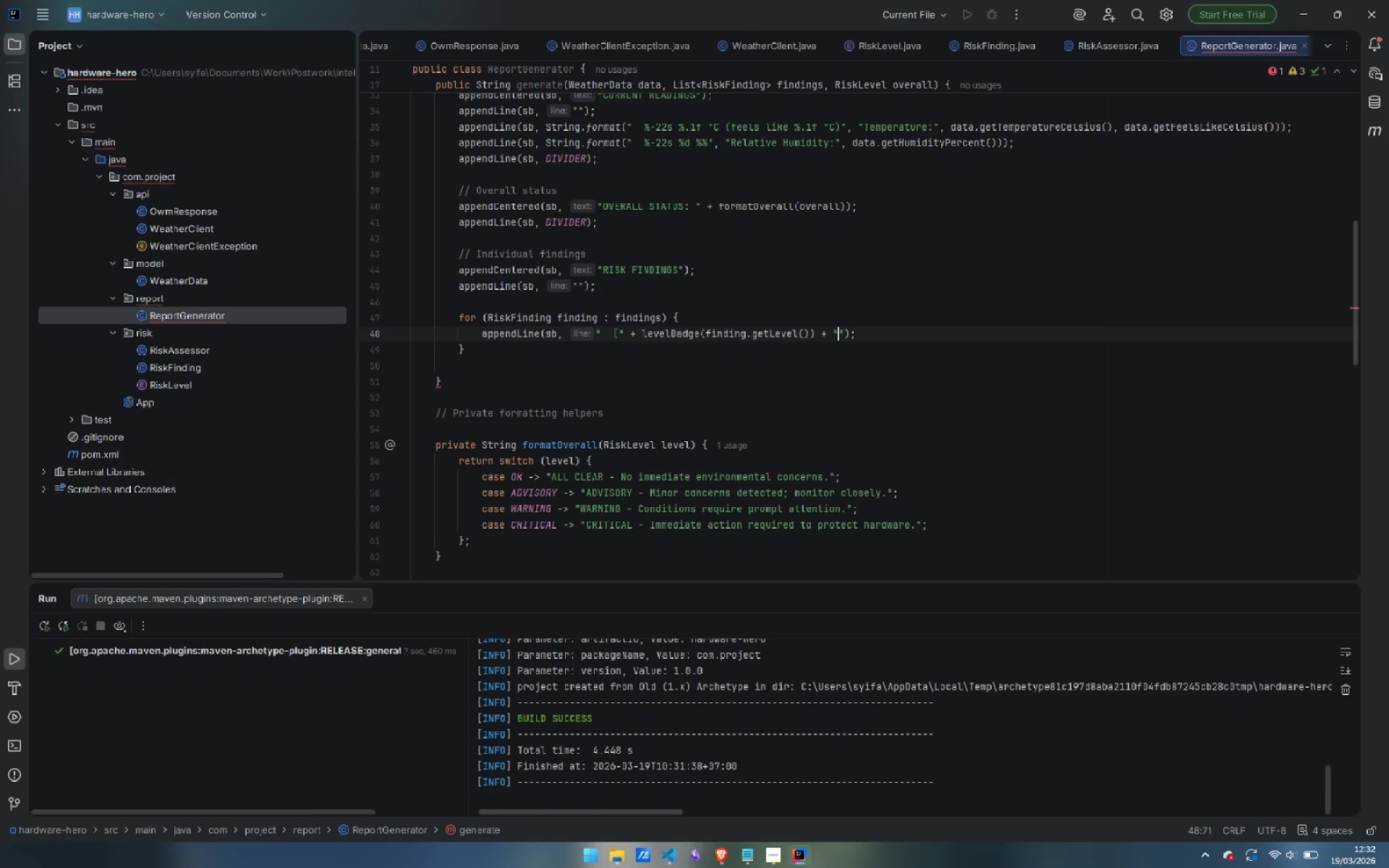 
key(Backspace)
 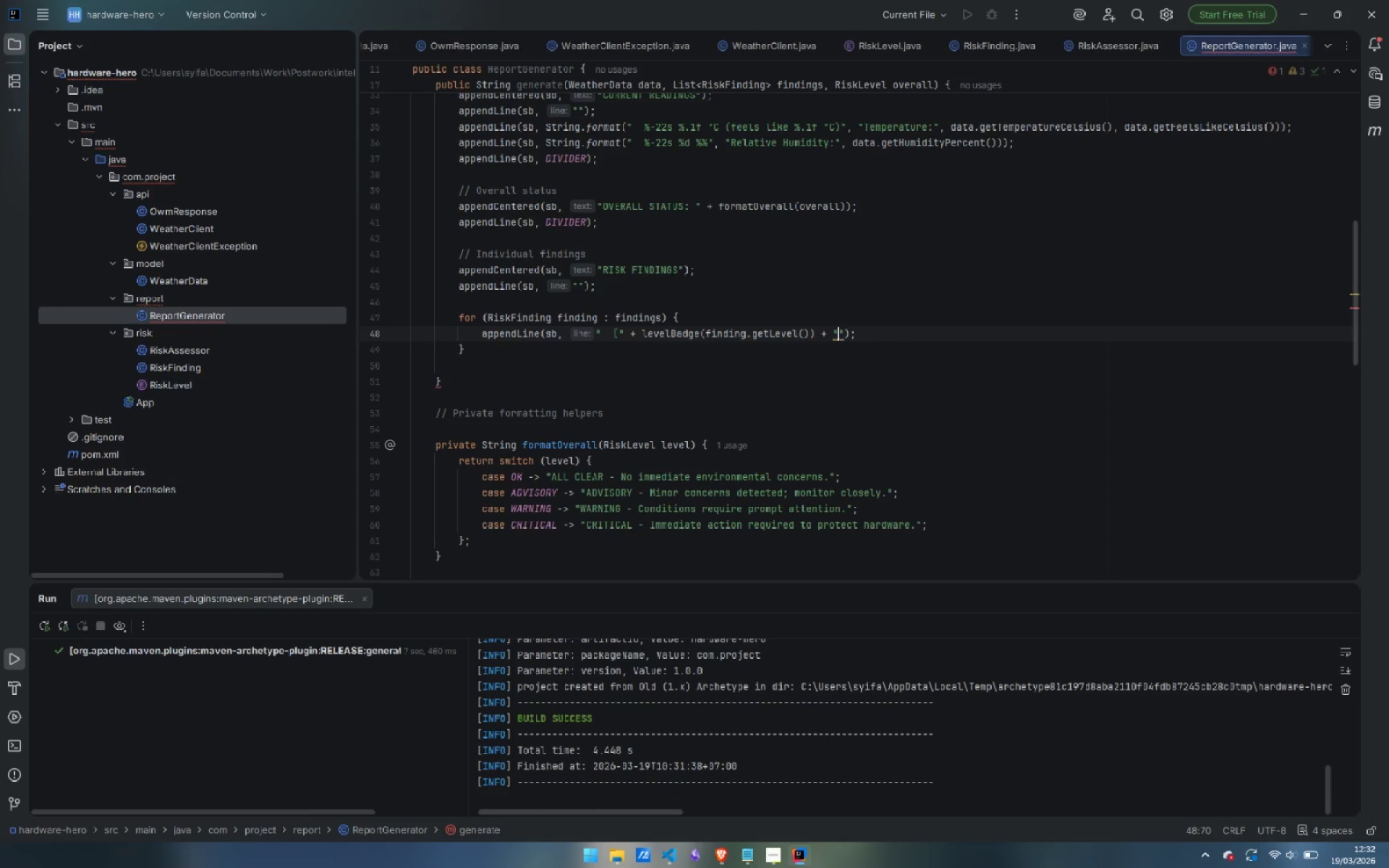 
key(BracketRight)
 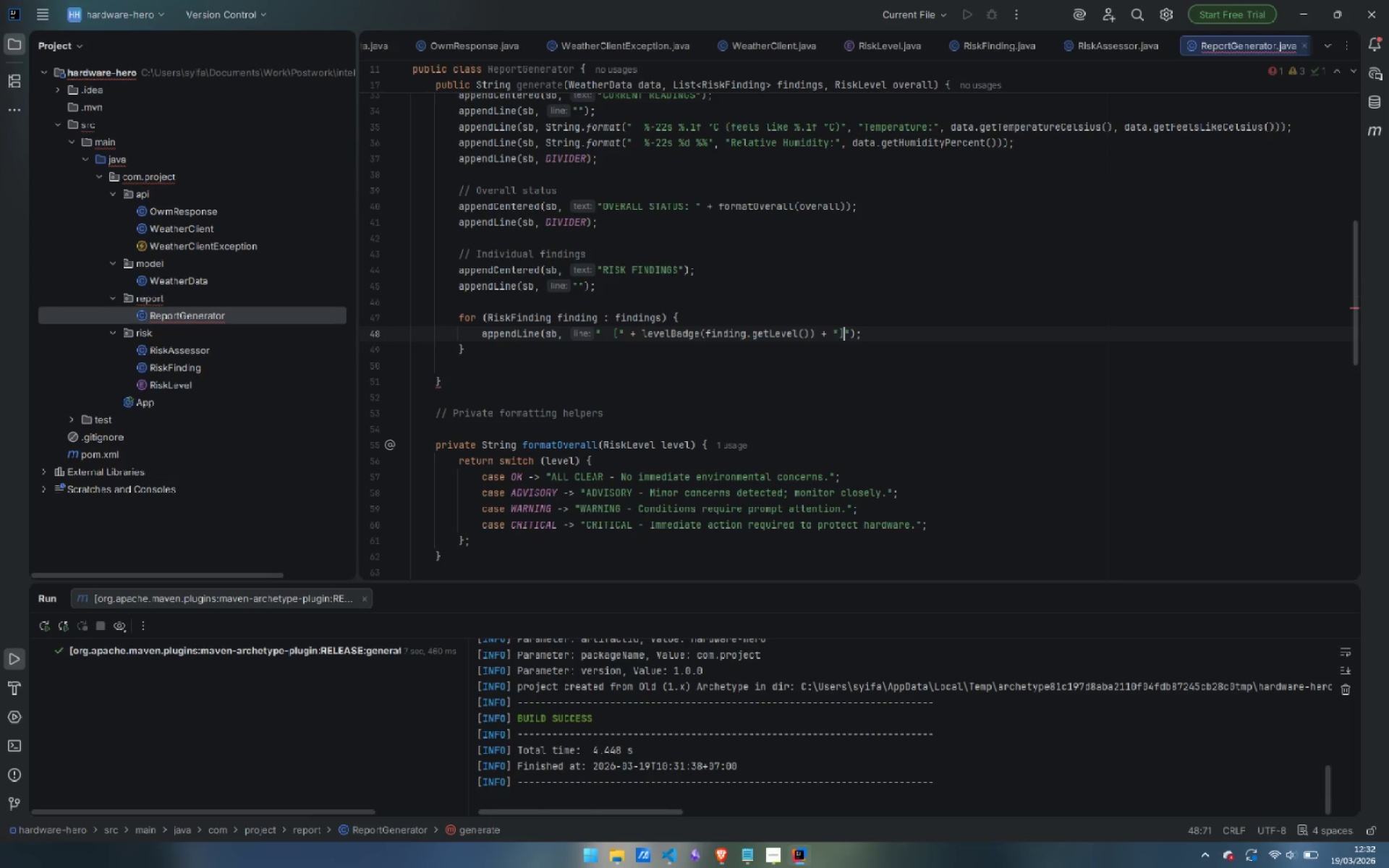 
key(Space)
 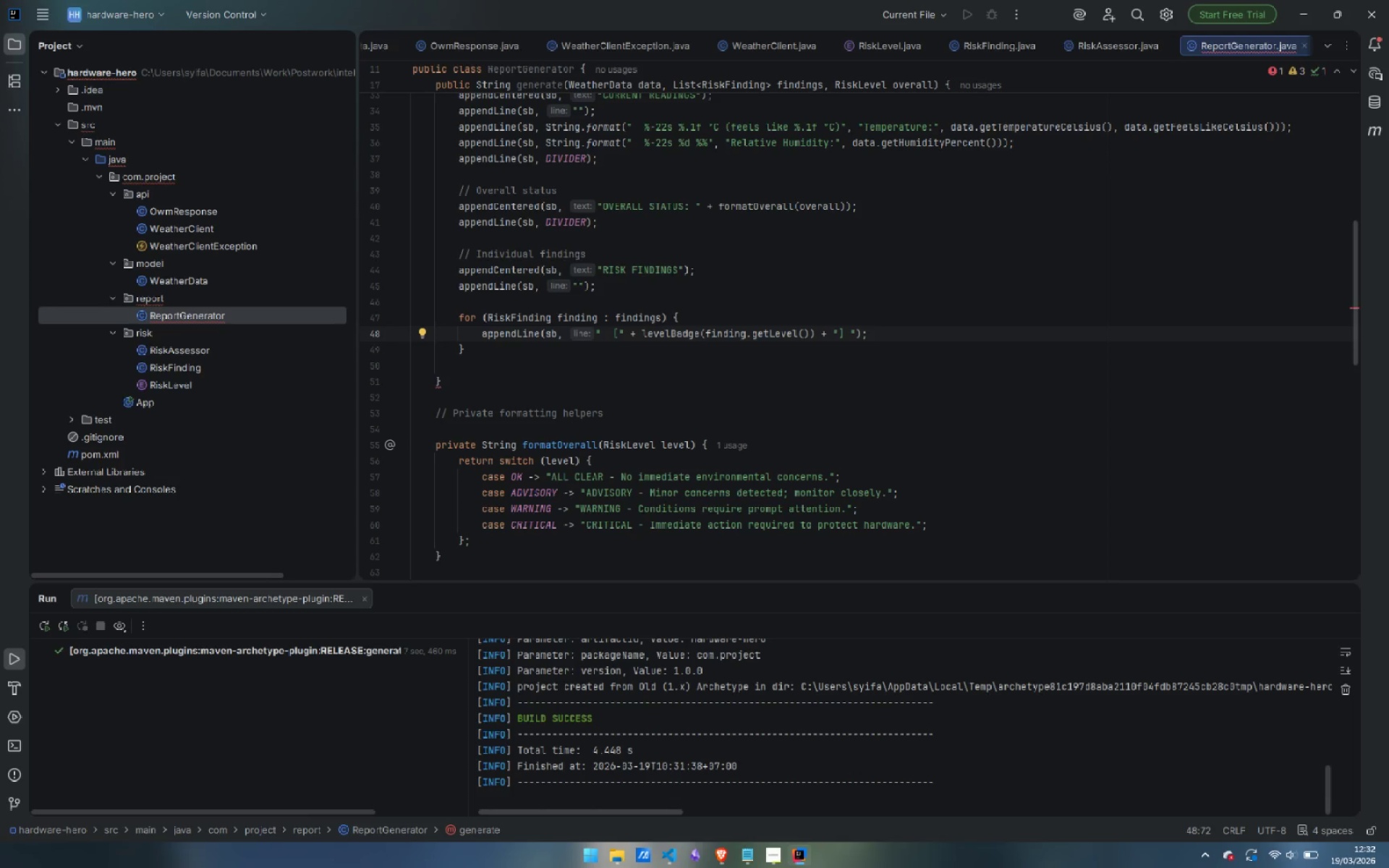 
key(ArrowRight)
 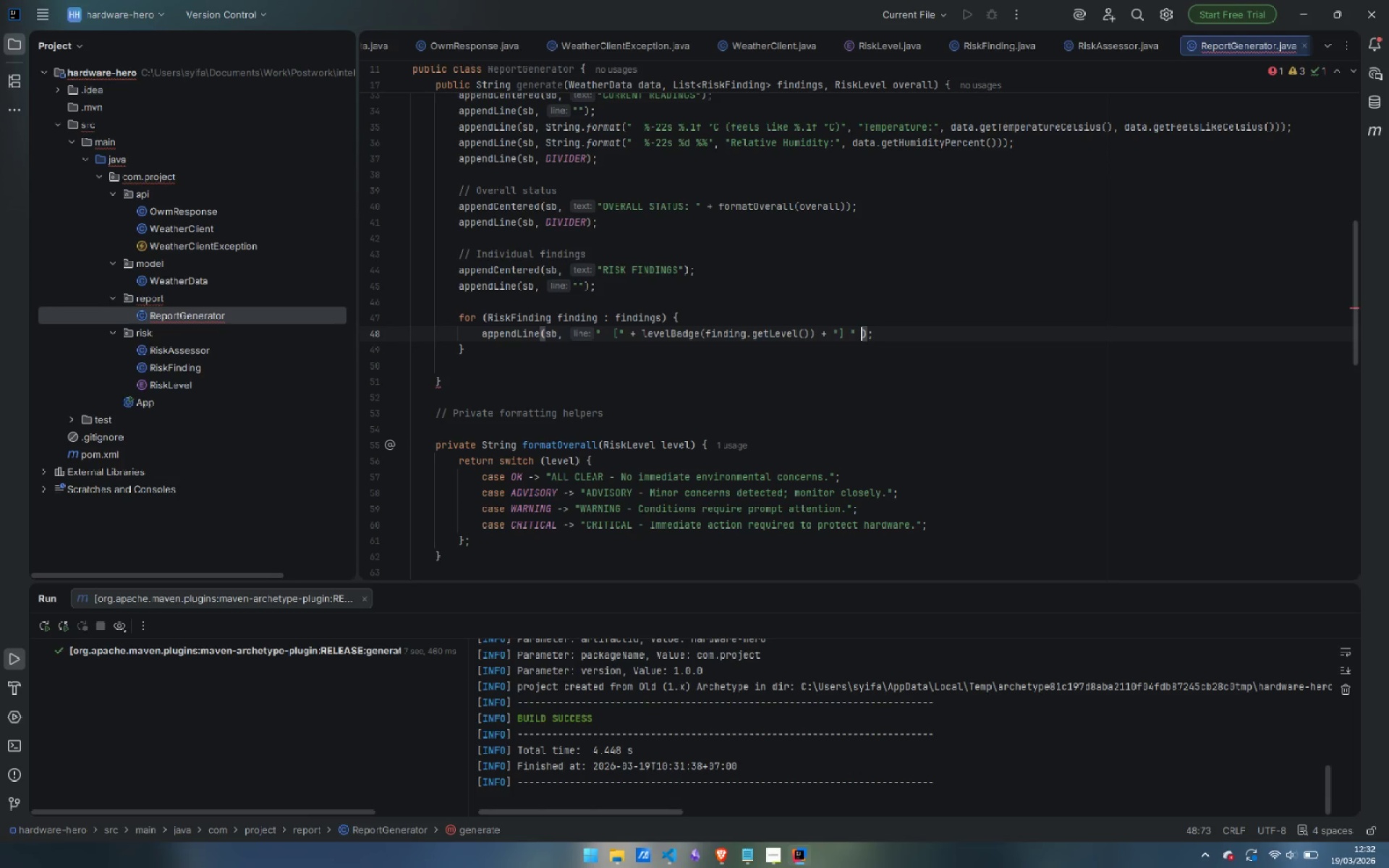 
type( + fin)
 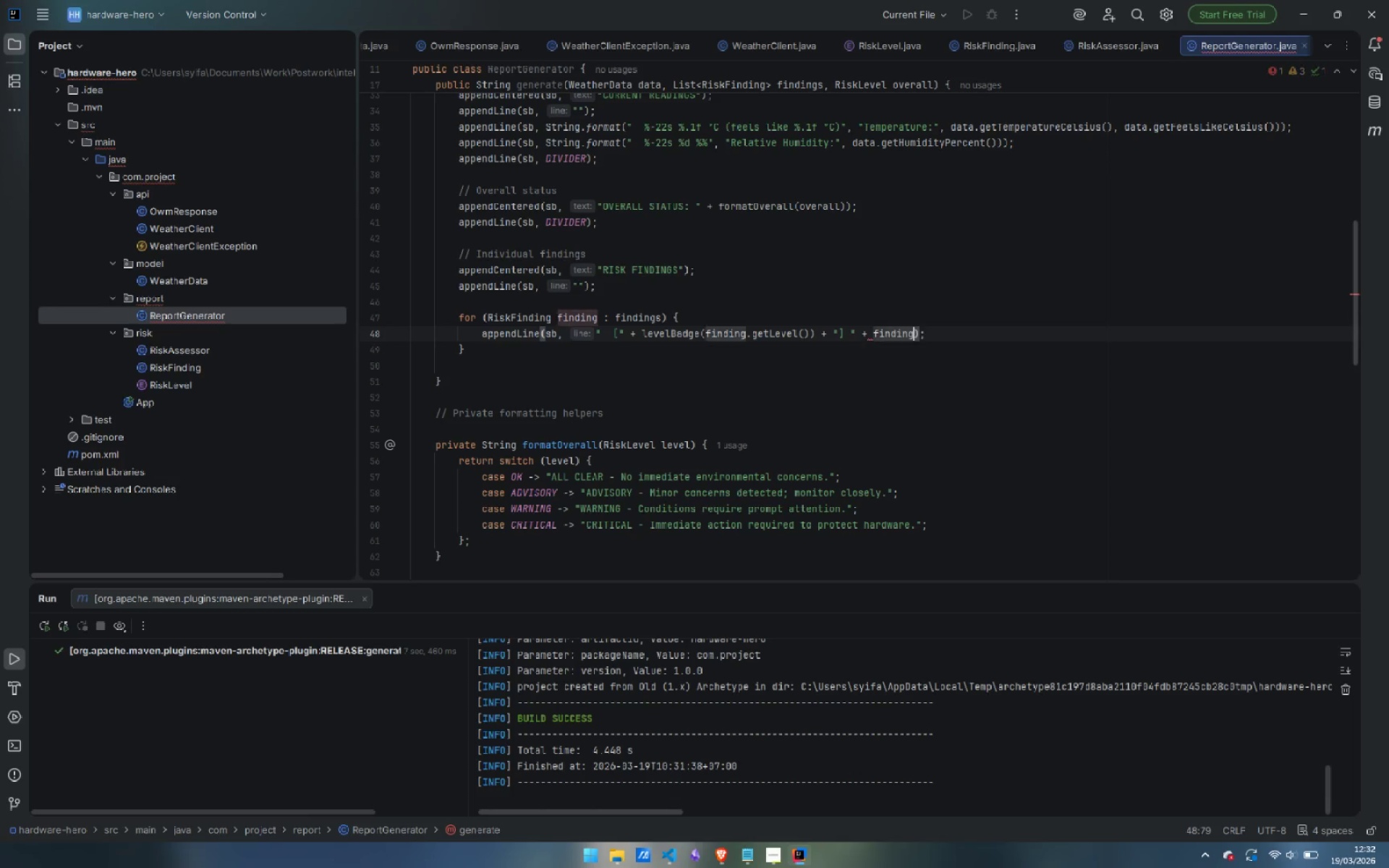 
key(Enter)
 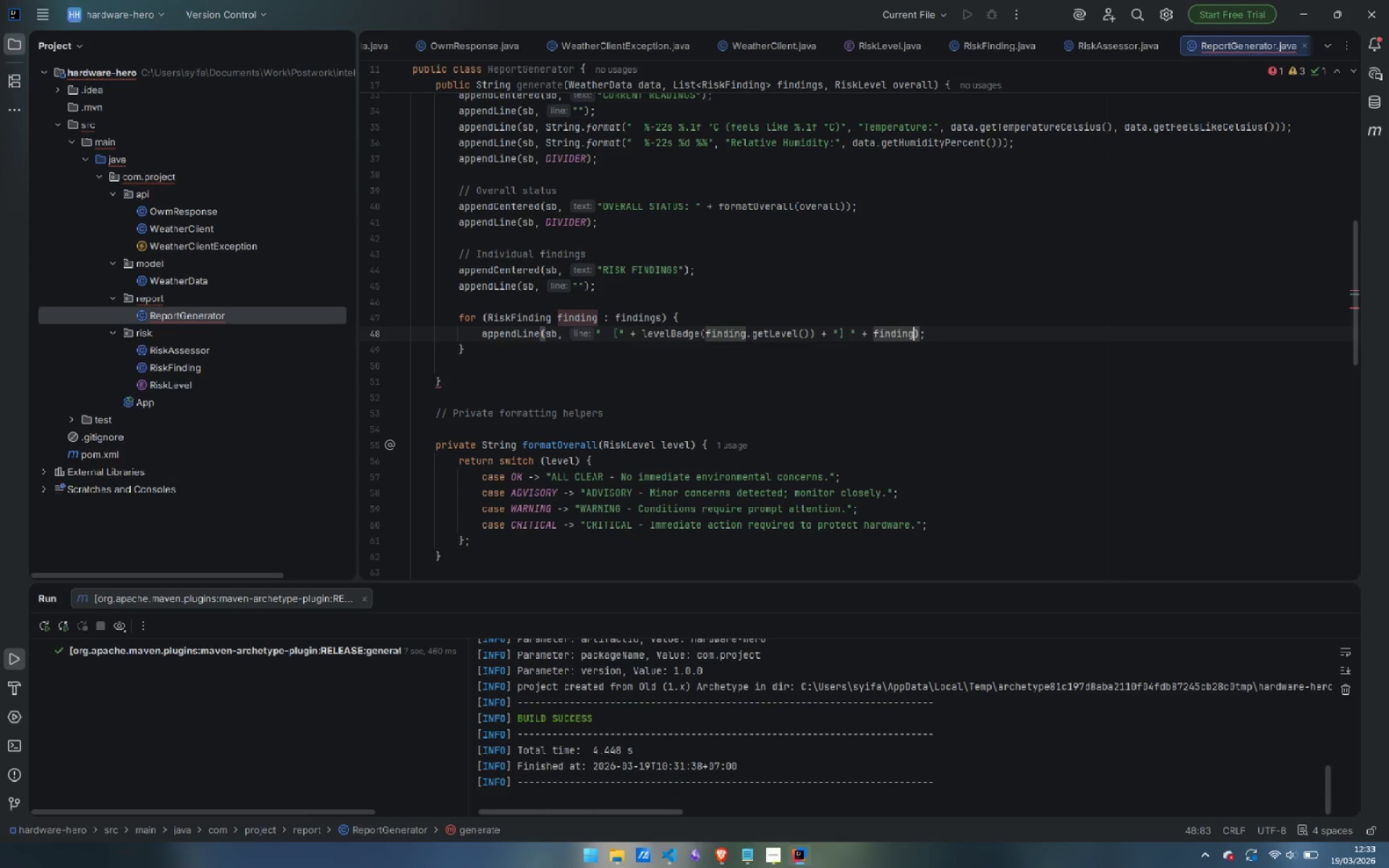 
type(.ca)
 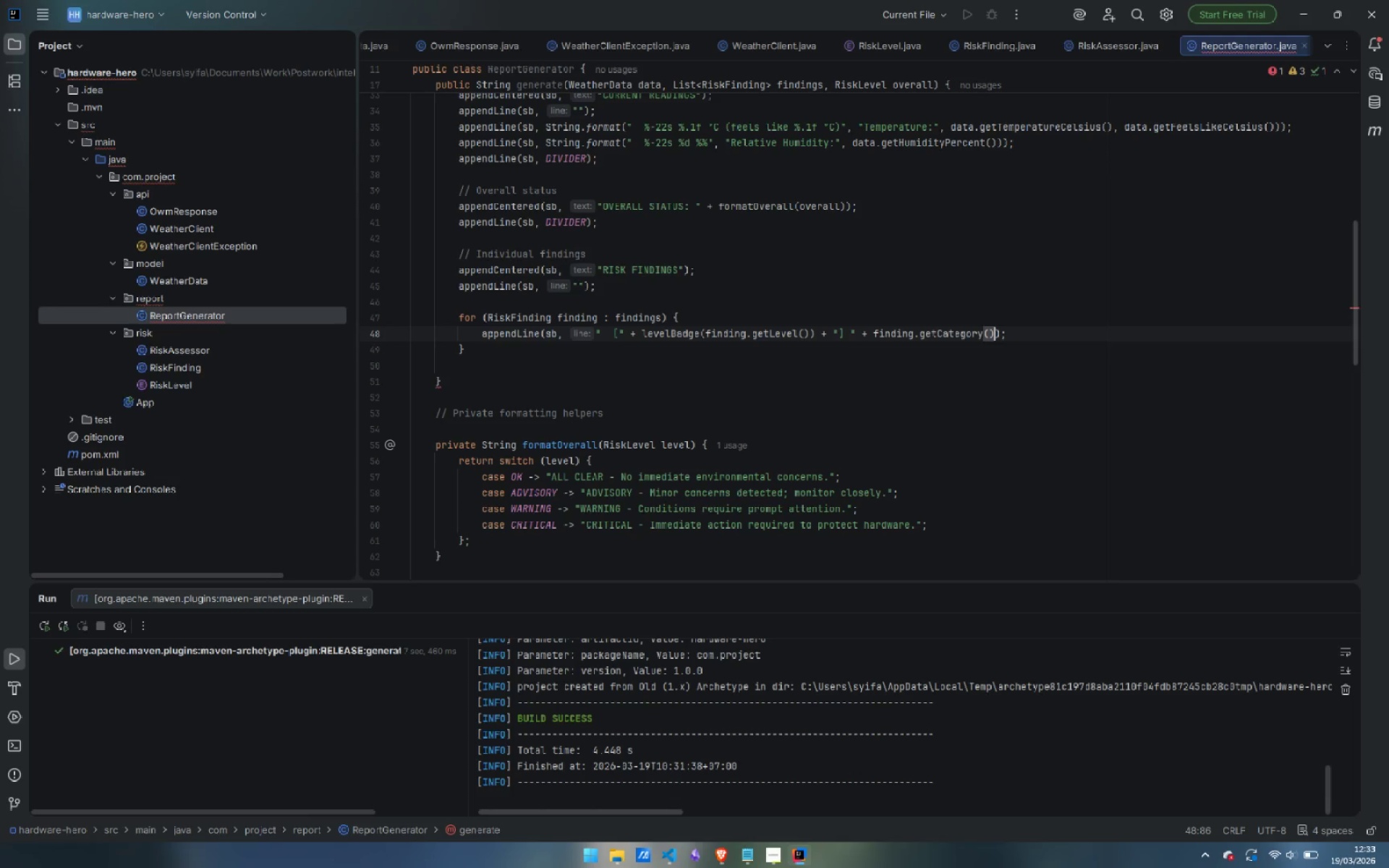 
key(Enter)
 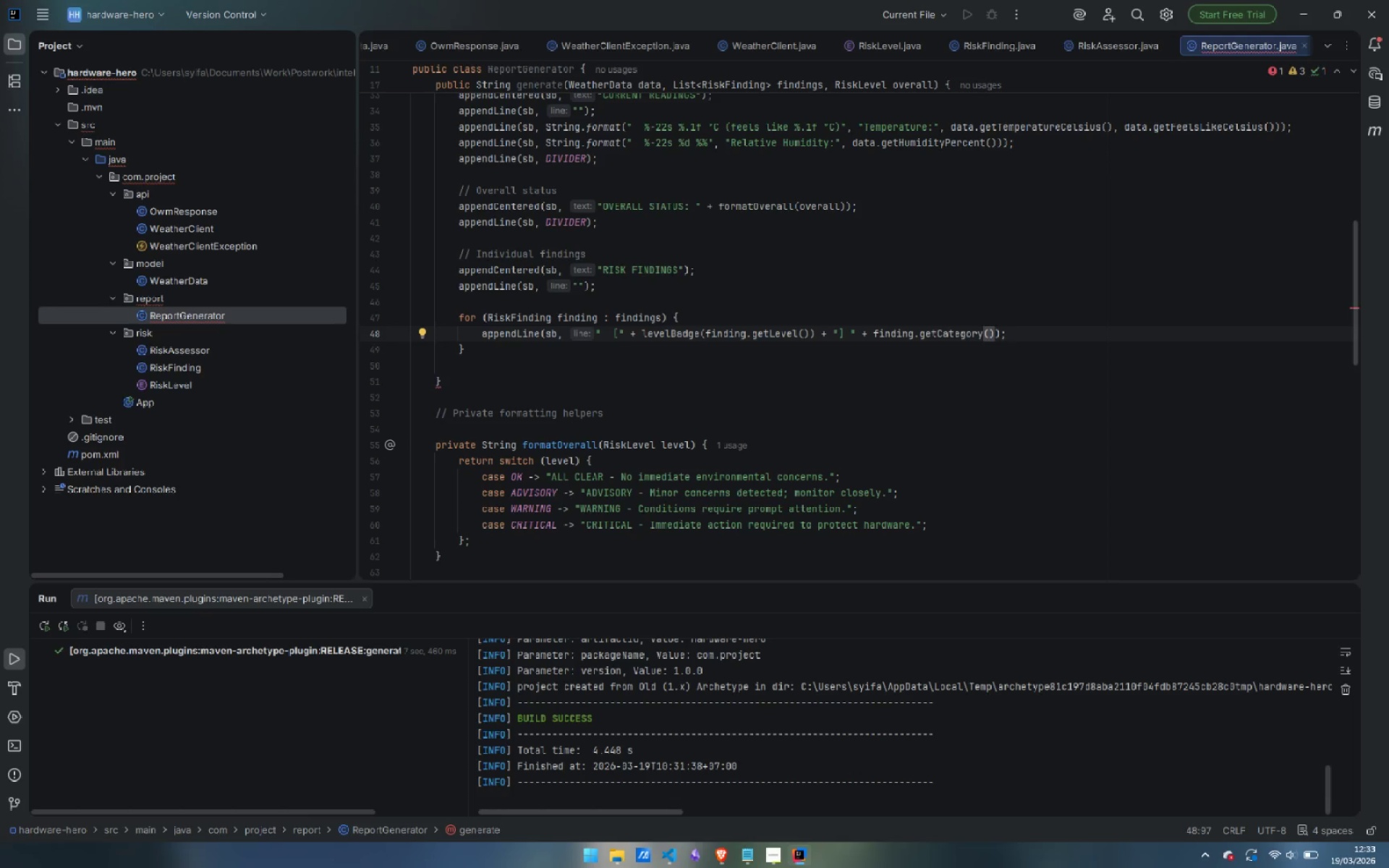 
key(ArrowRight)
 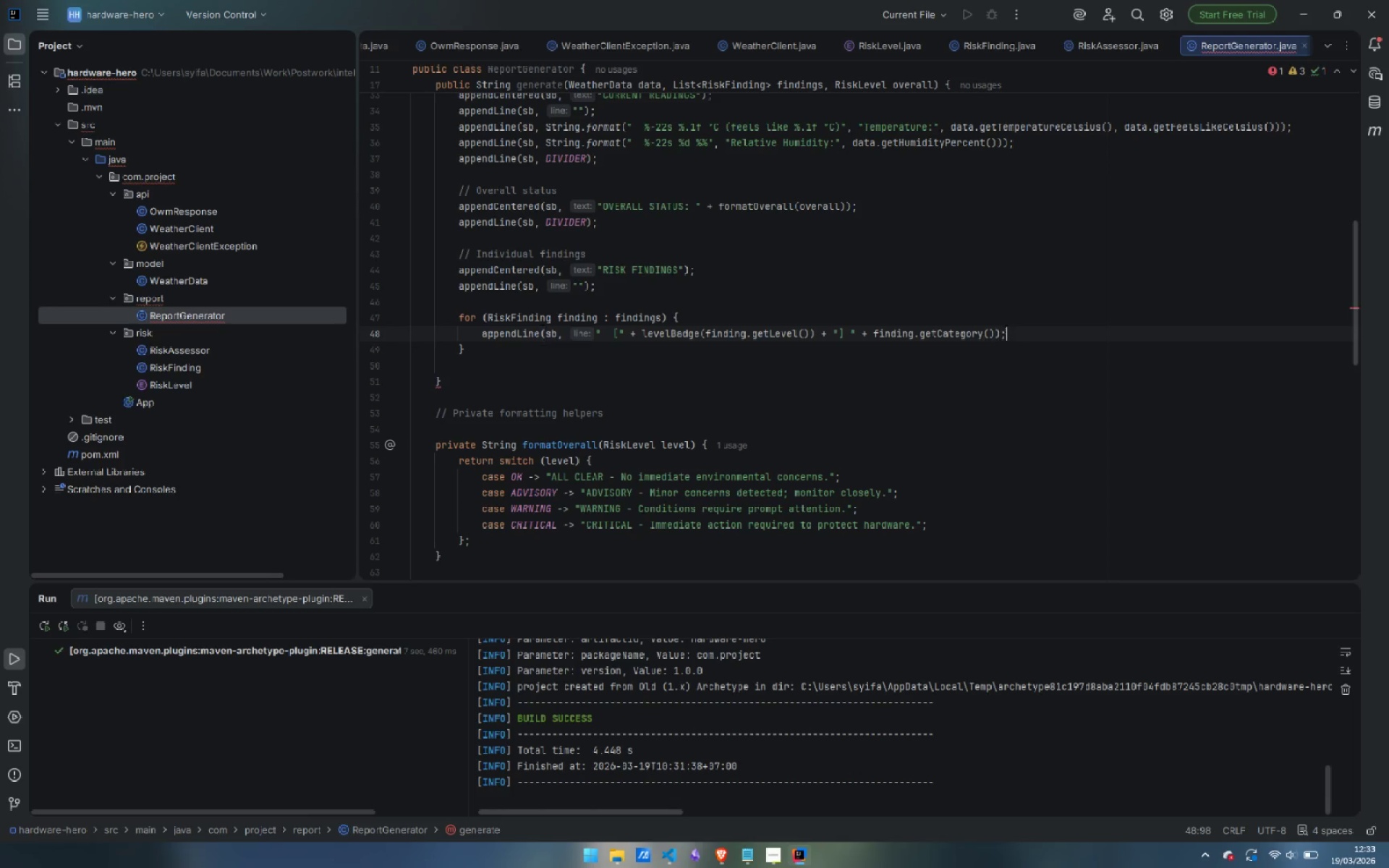 
key(ArrowRight)
 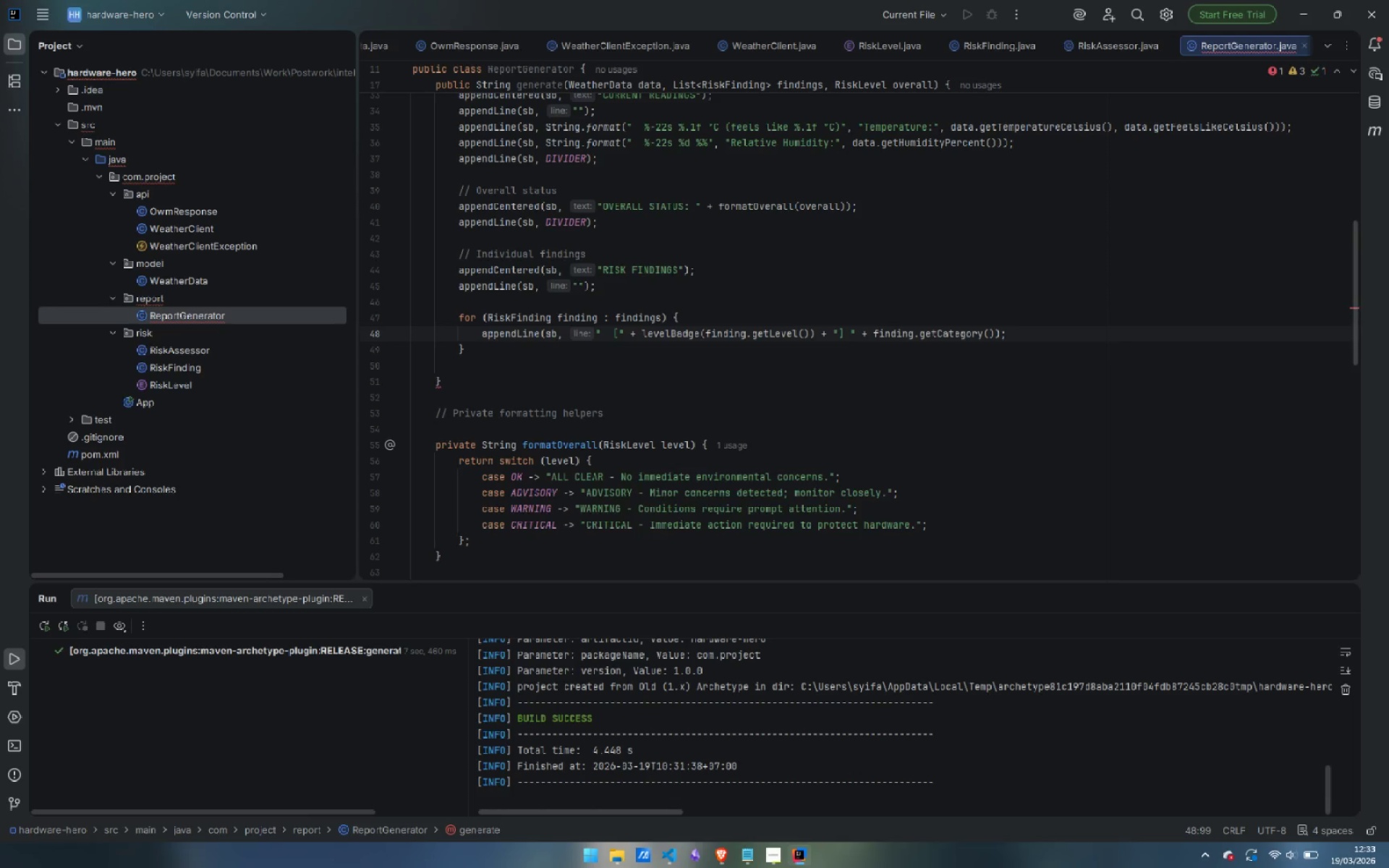 
key(Enter)
 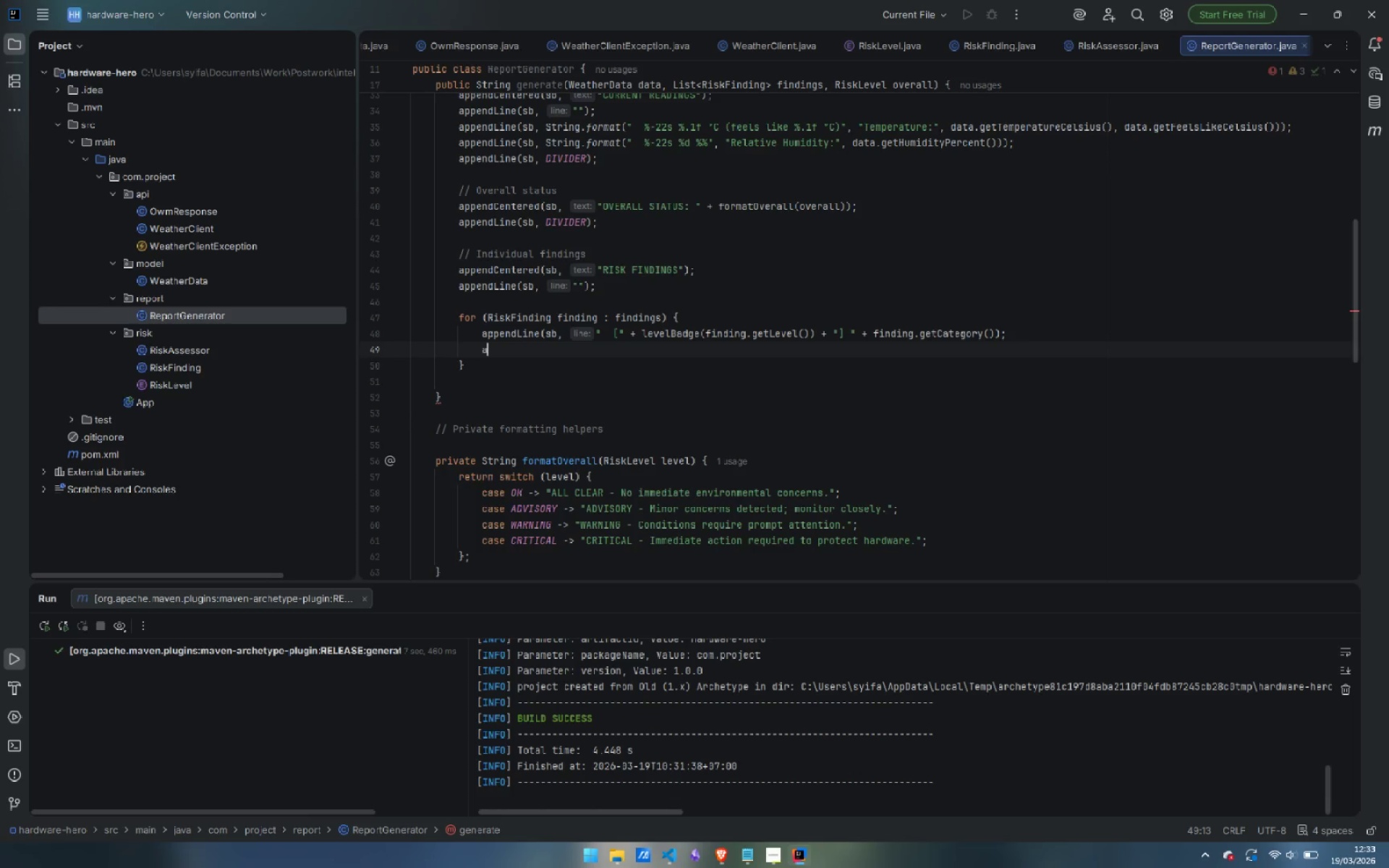 
type(app)
 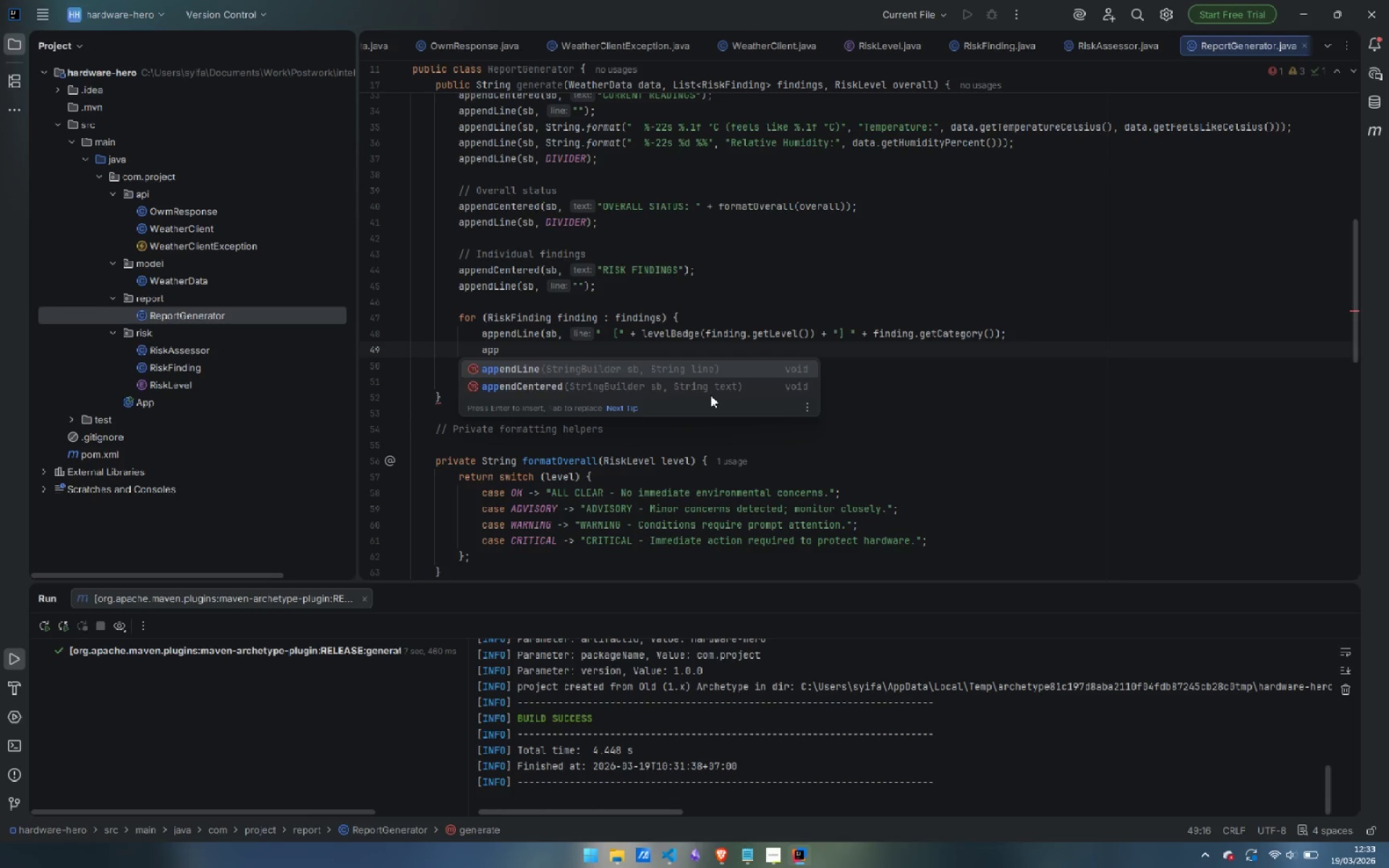 
key(Enter)
 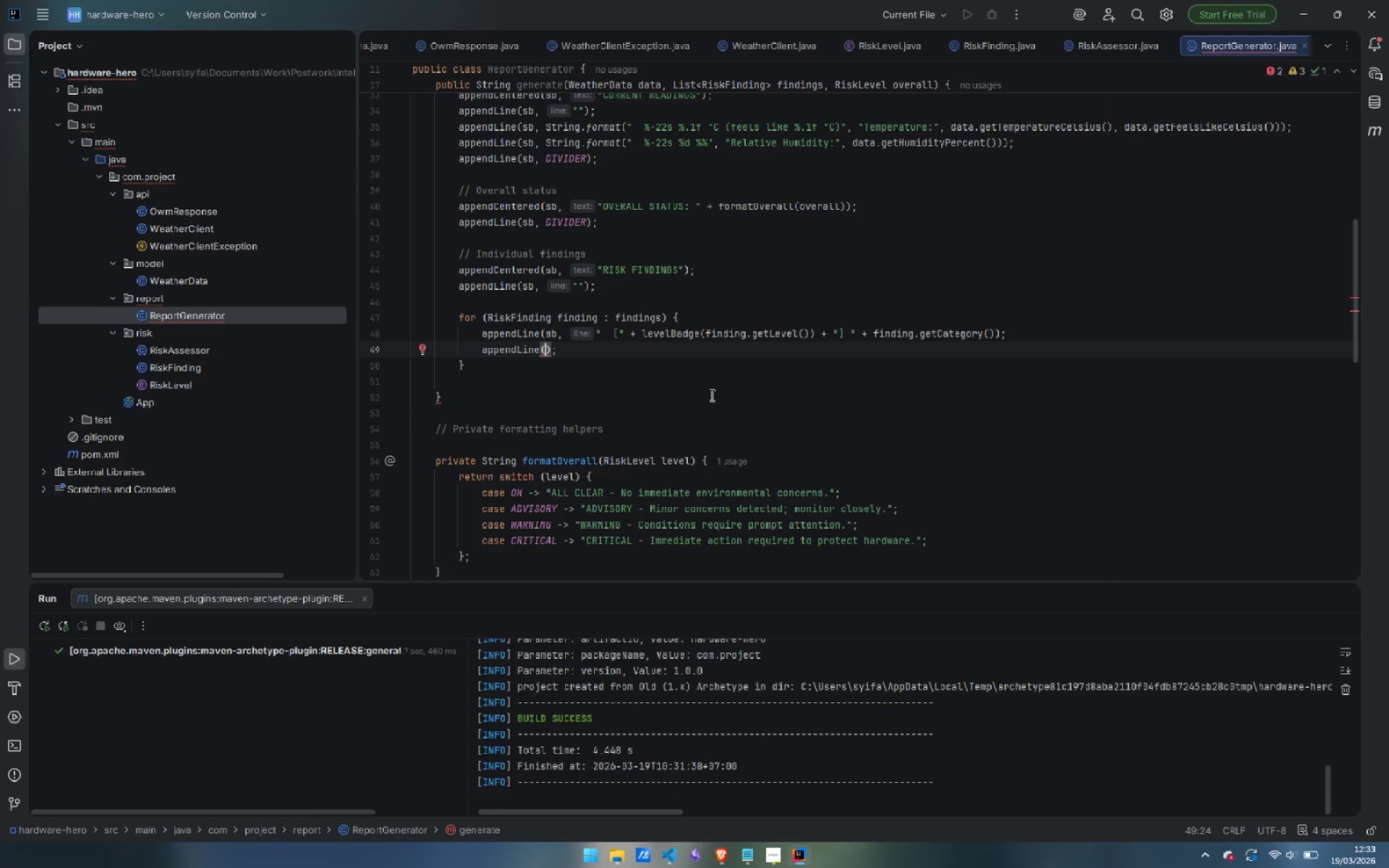 
type(sbm )
key(Backspace)
key(Backspace)
type(, )
 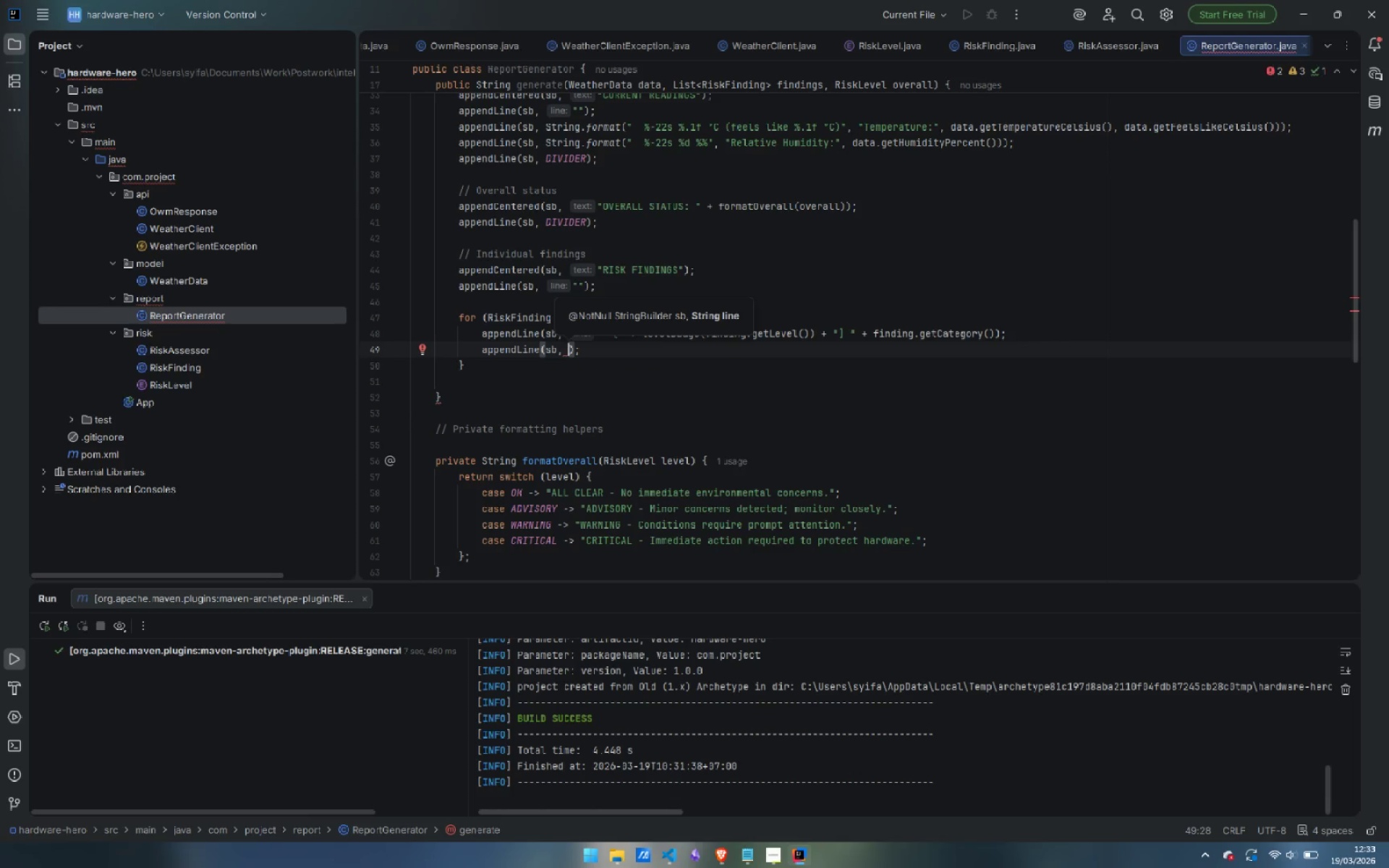 
type("     Reading : )
 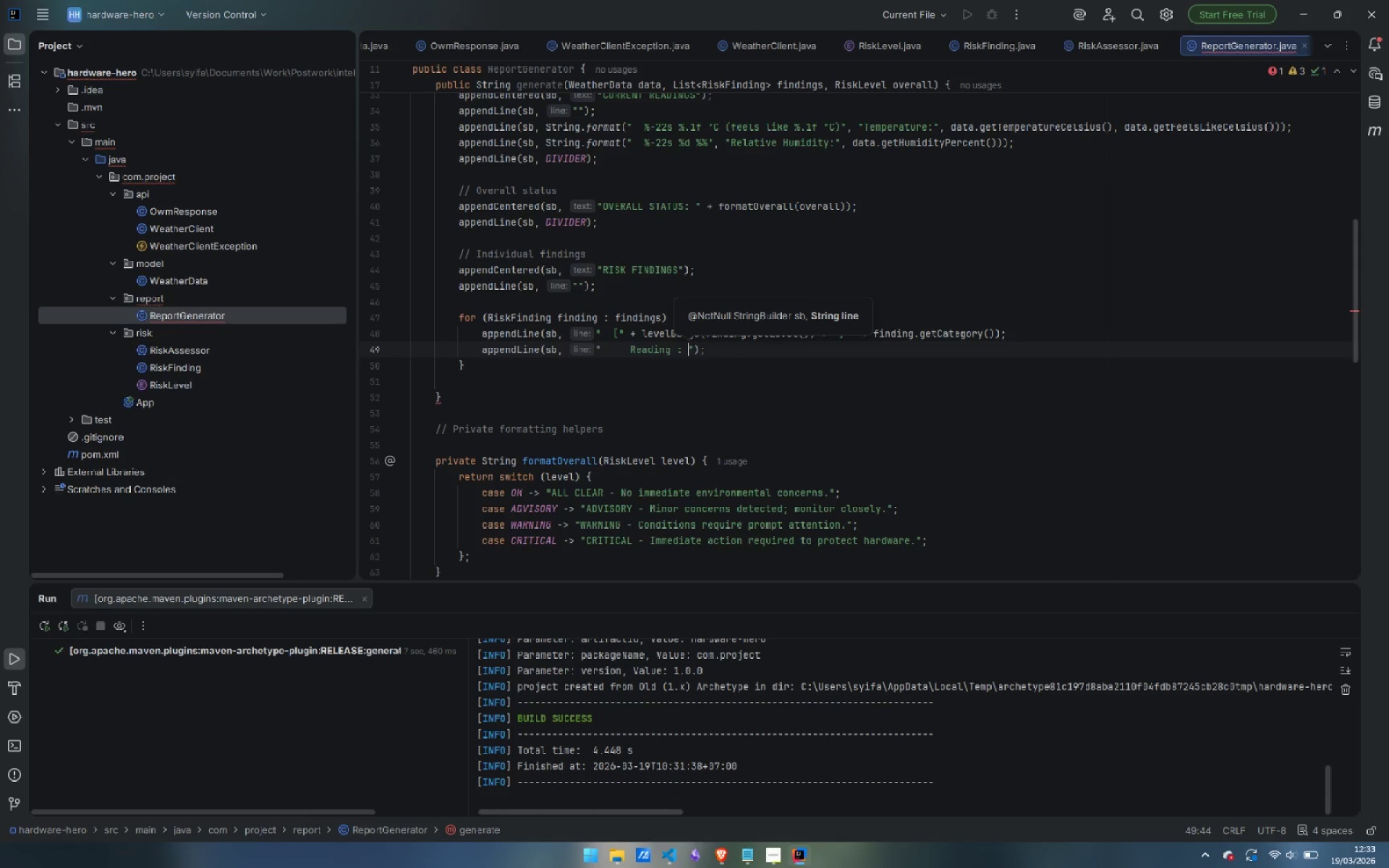 
key(ArrowRight)
 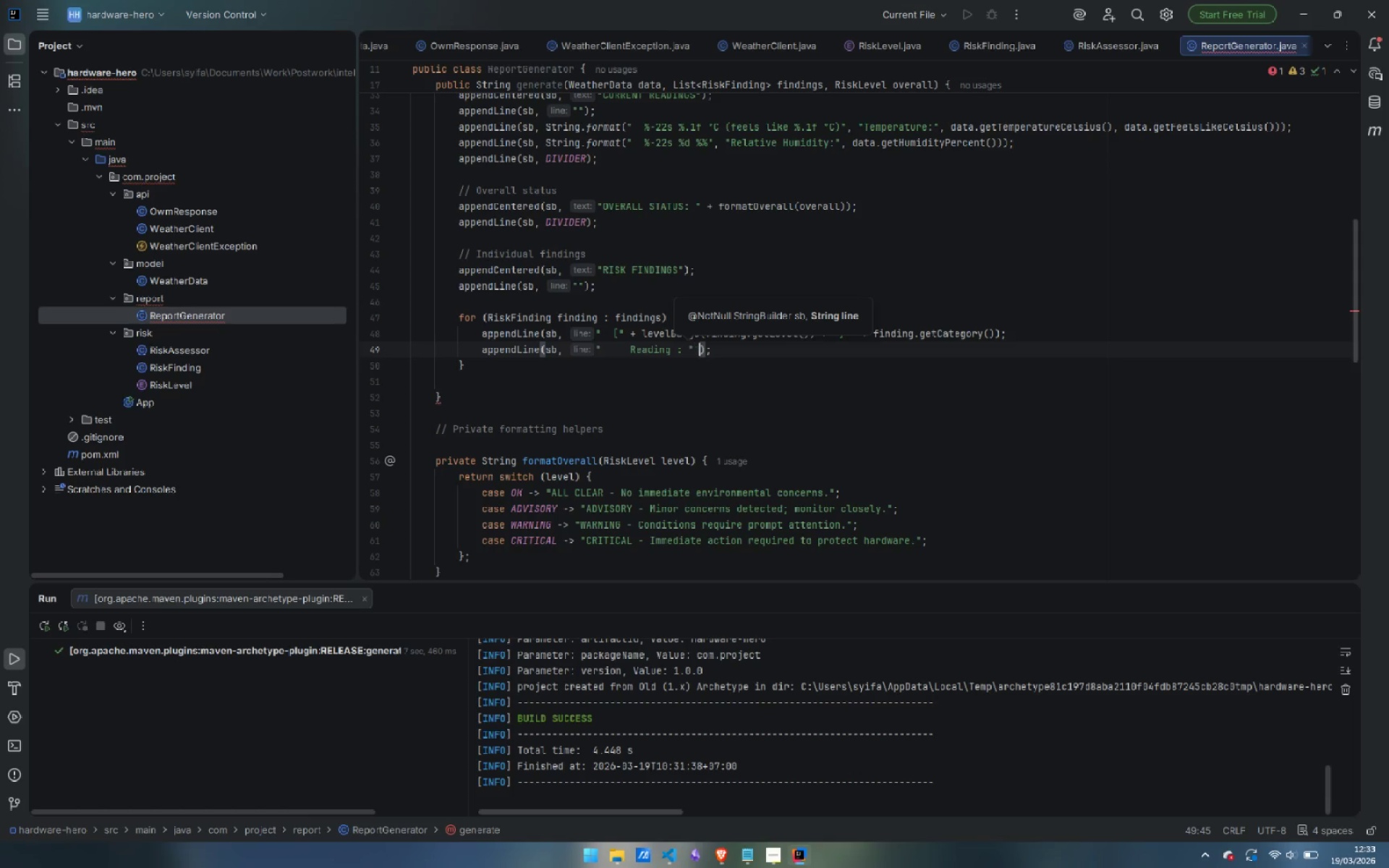 
type( + find)
 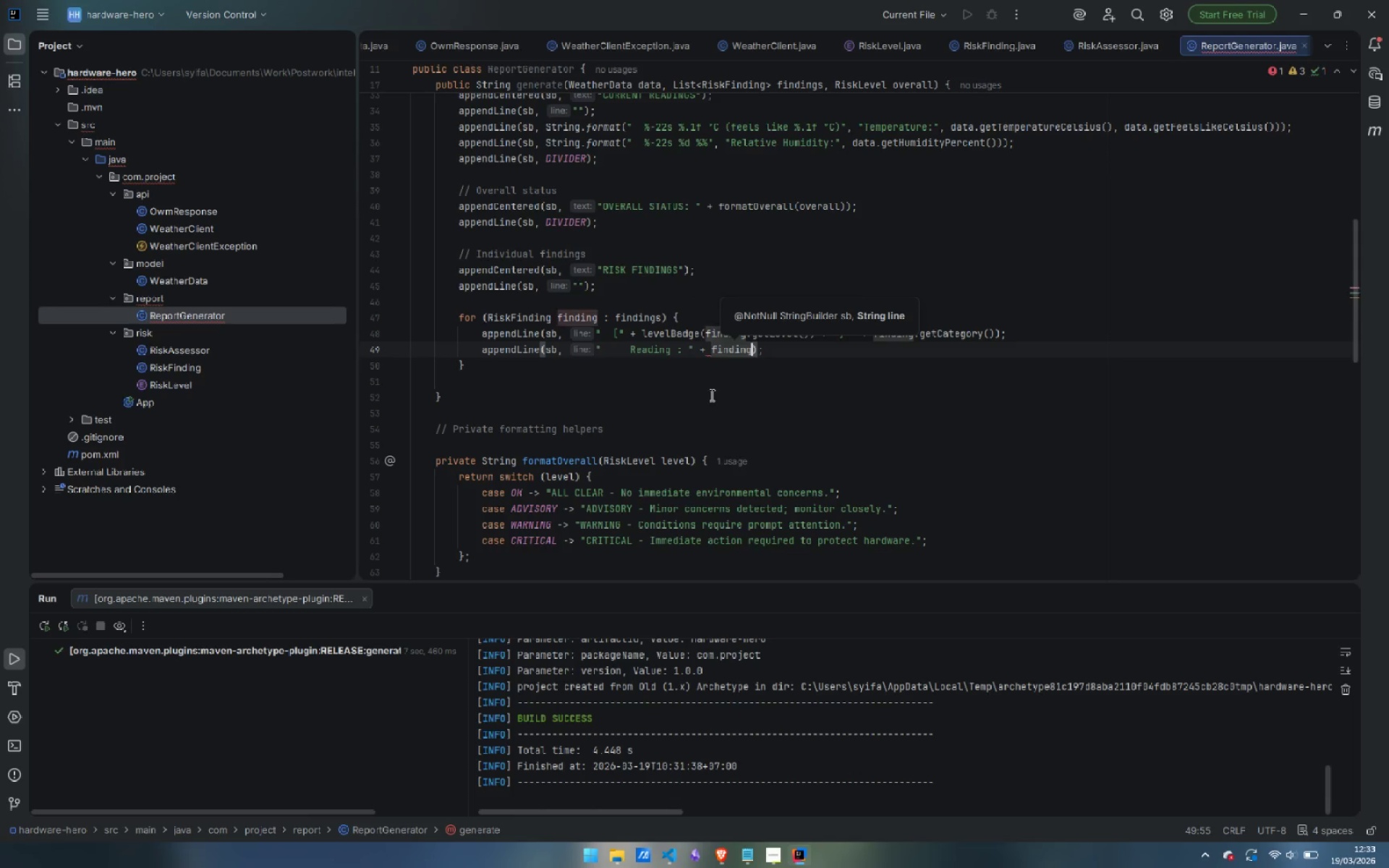 
 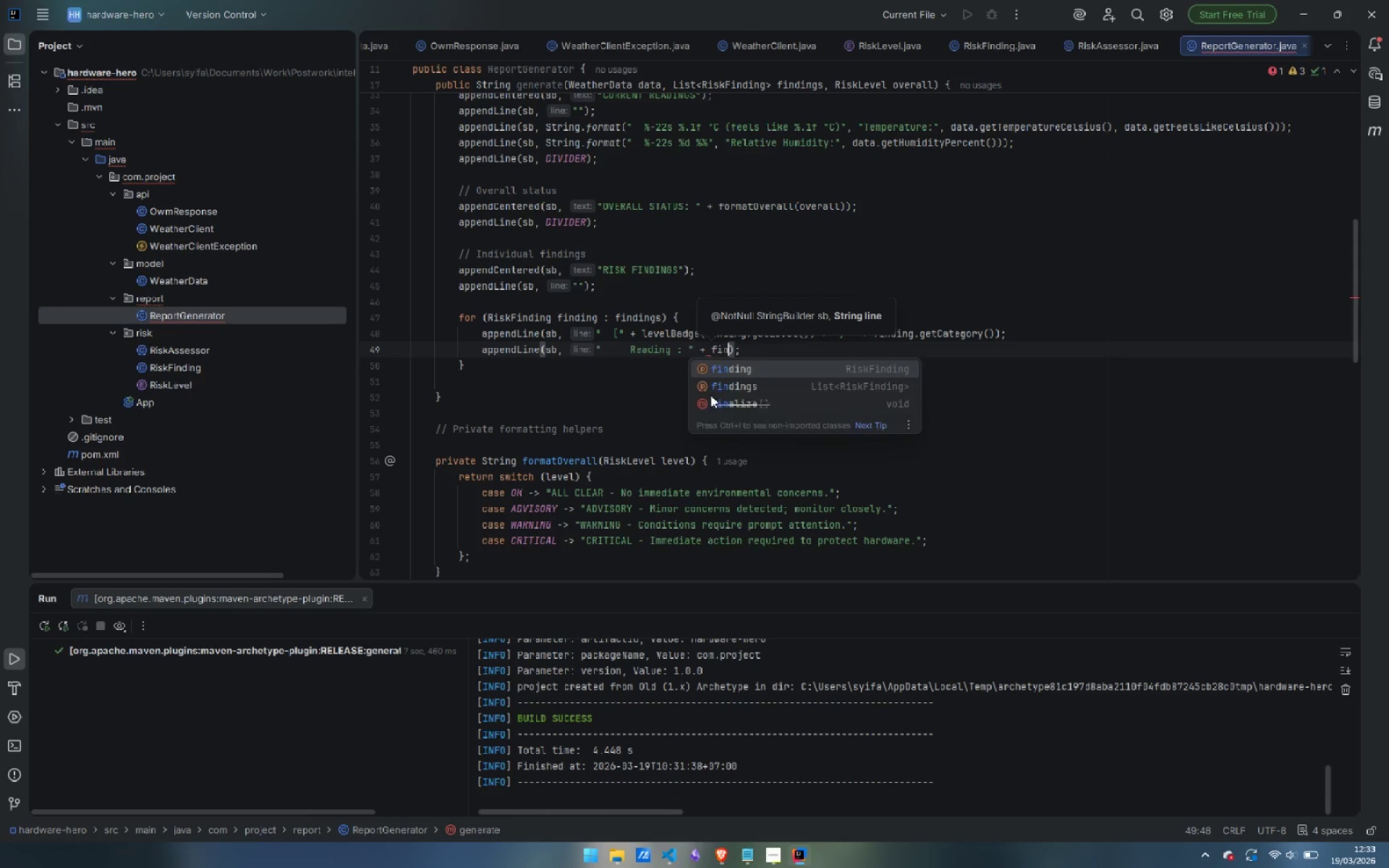 
key(Enter)
 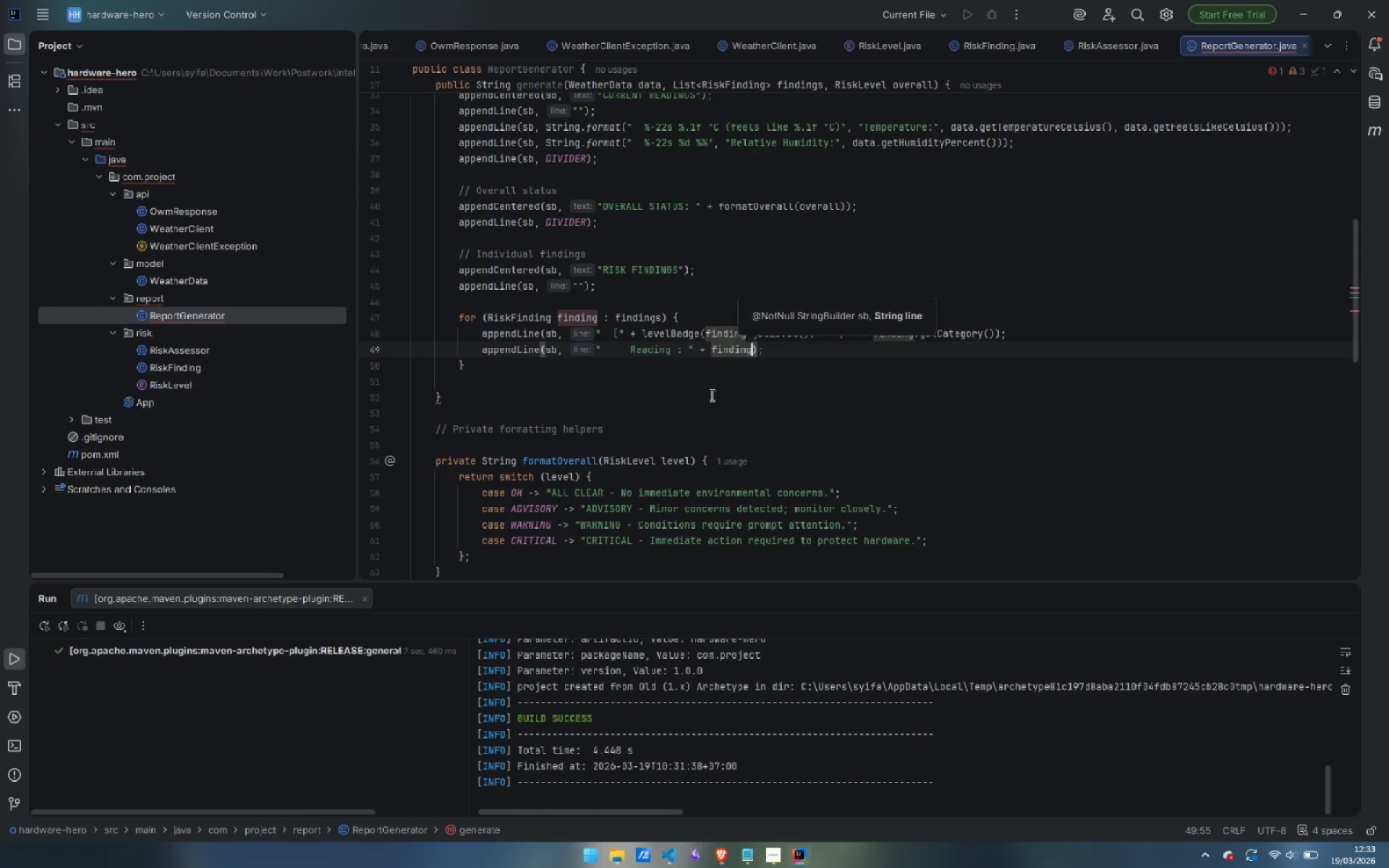 
type(.ge)
 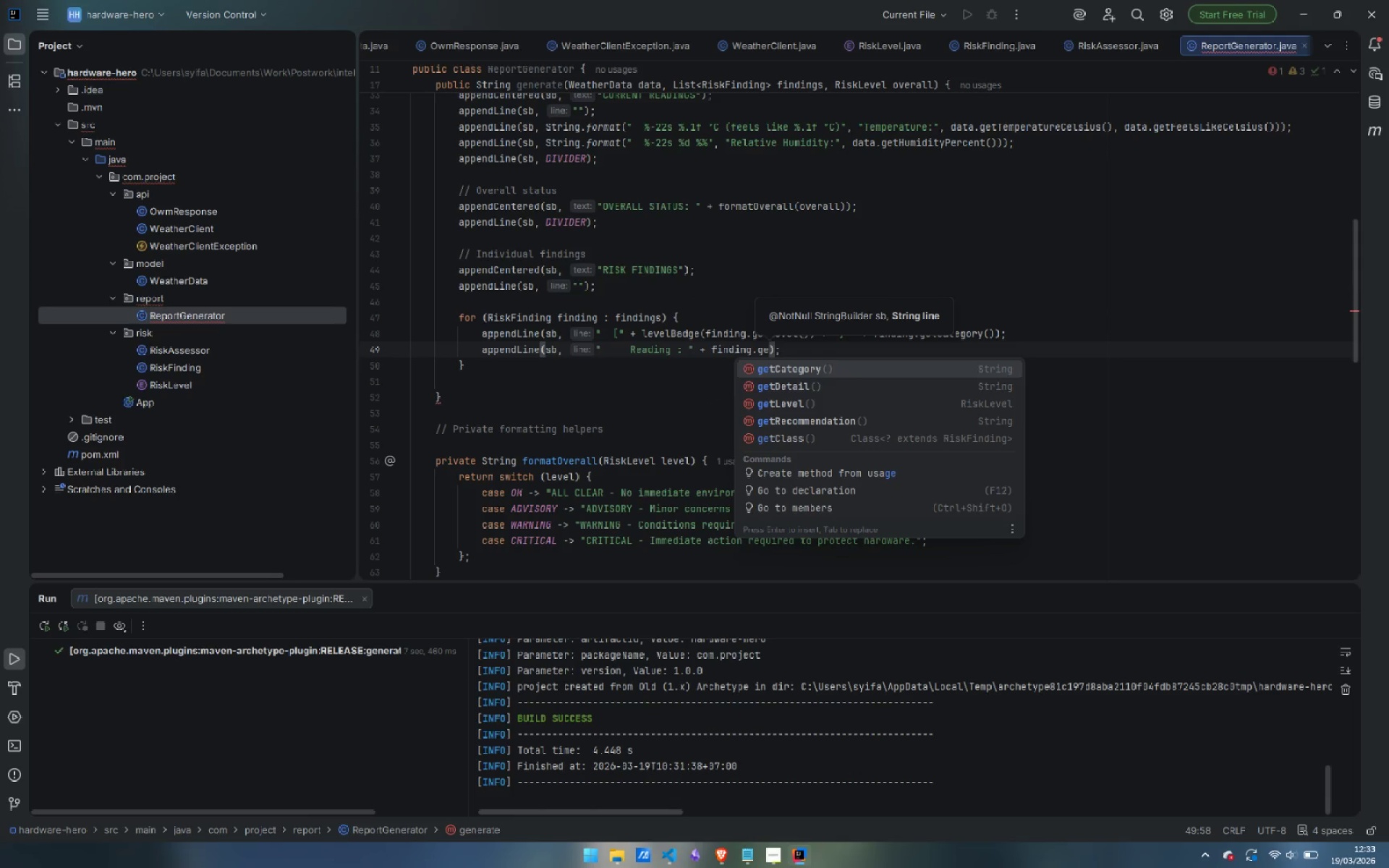 
key(ArrowDown)
 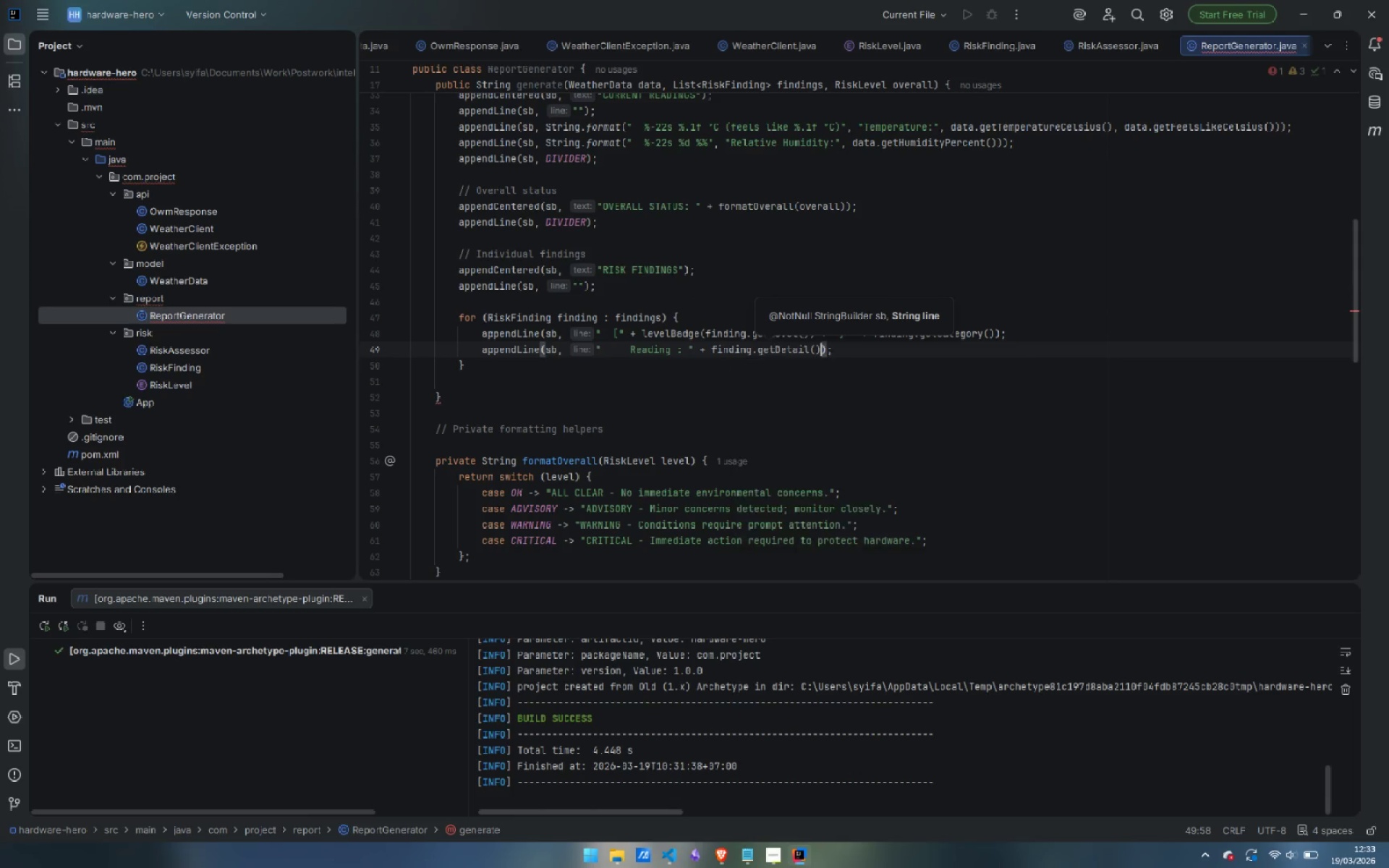 
key(Enter)
 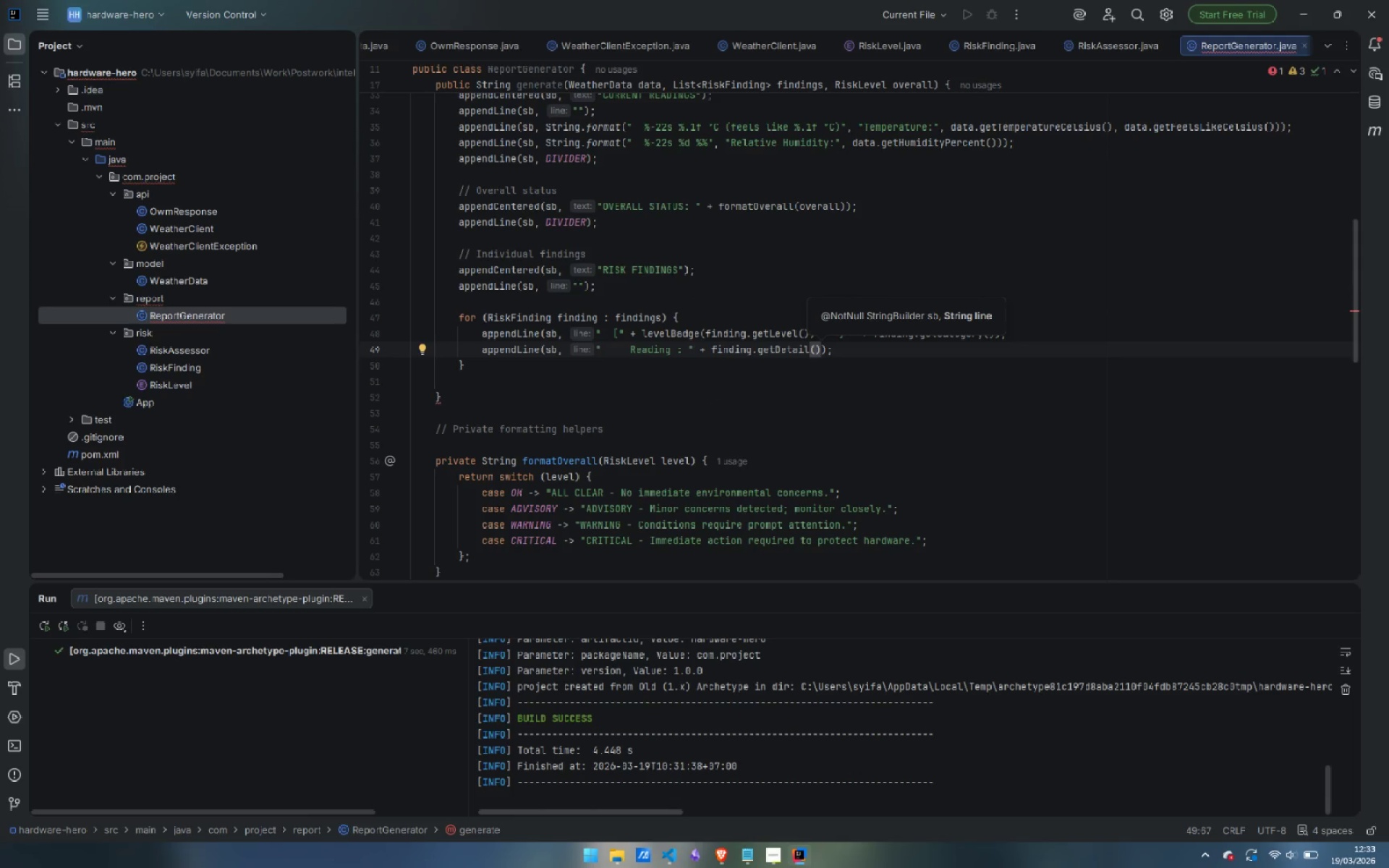 
key(ArrowRight)
 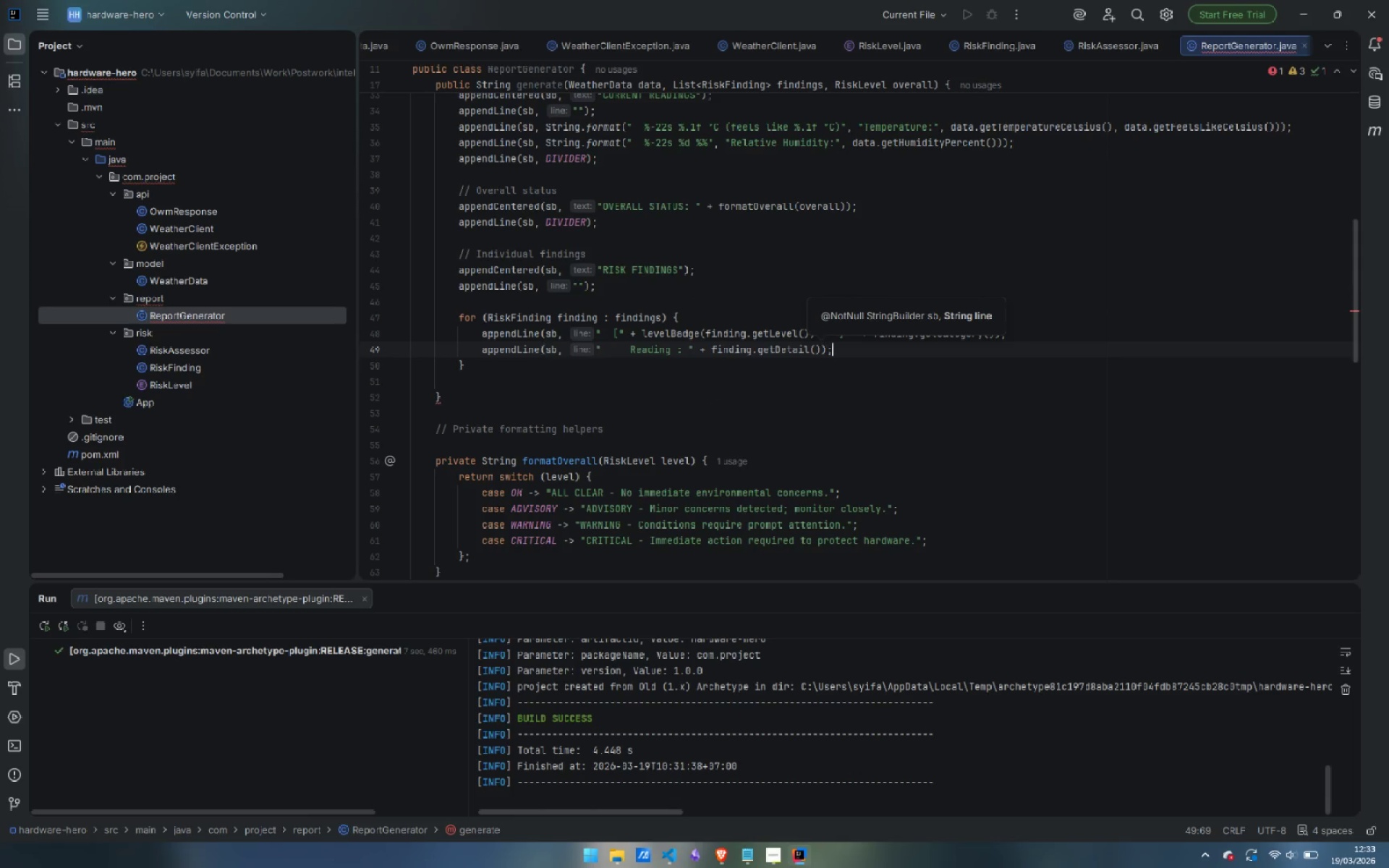 
key(ArrowRight)
 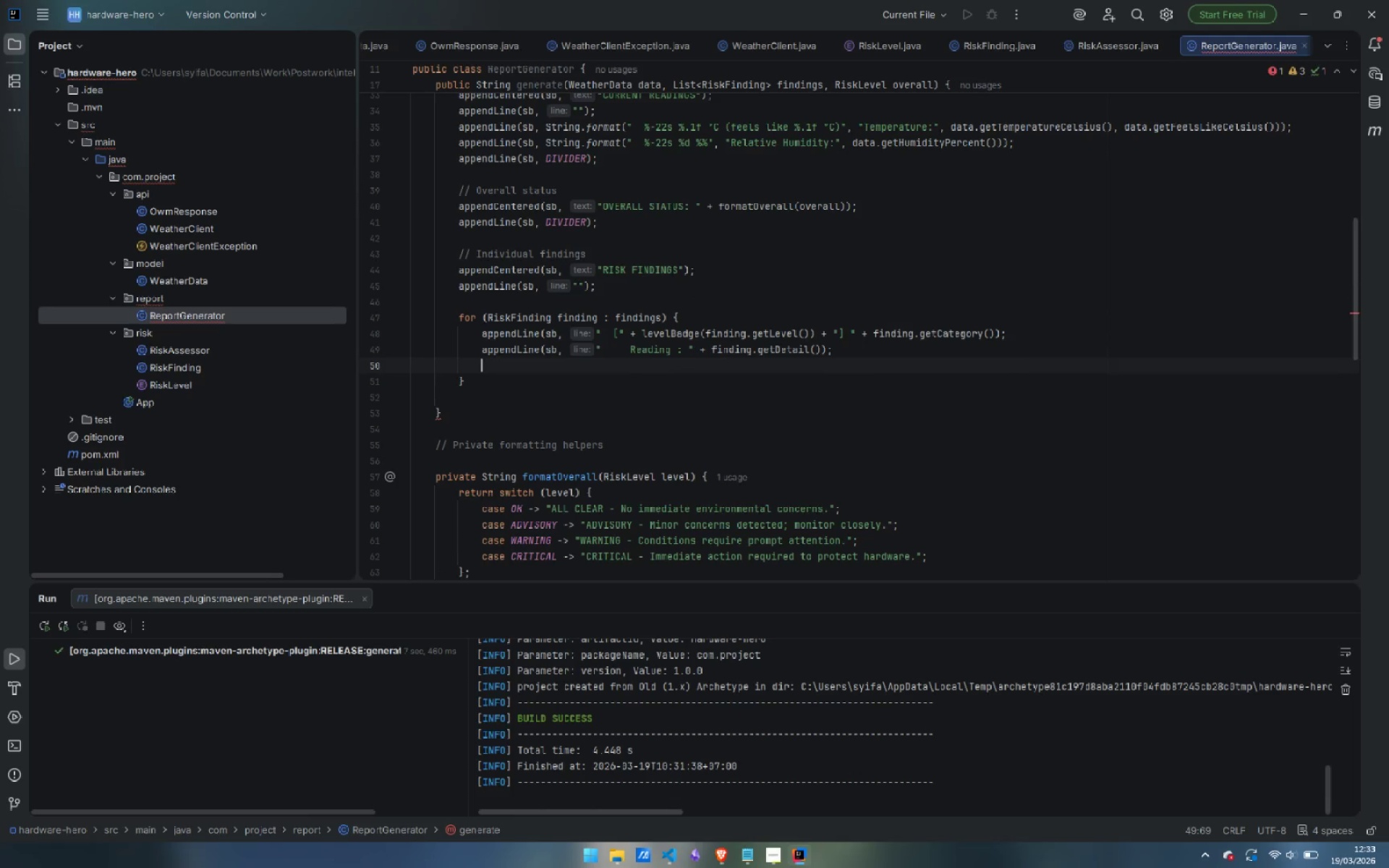 
key(Enter)
 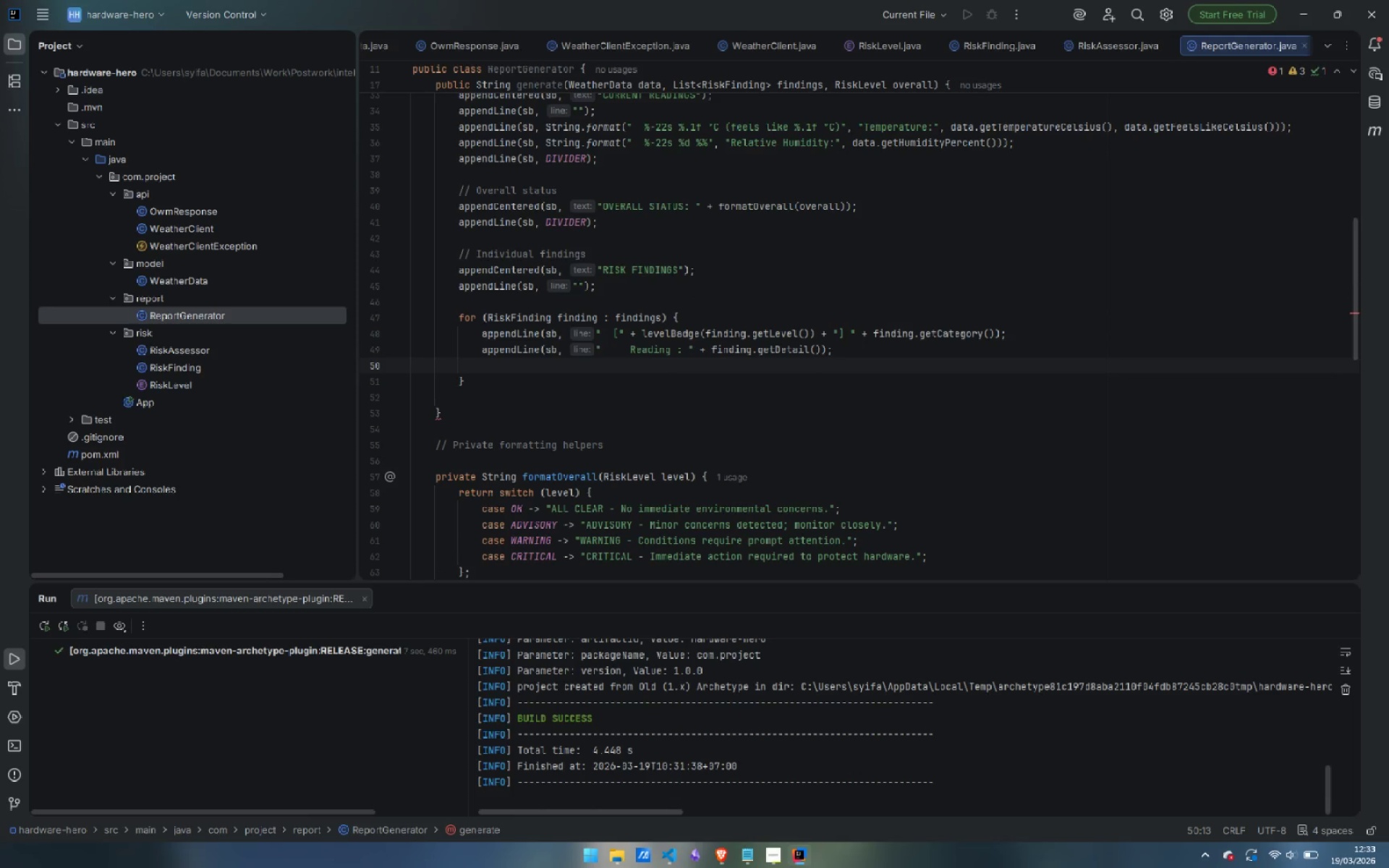 
type(app)
 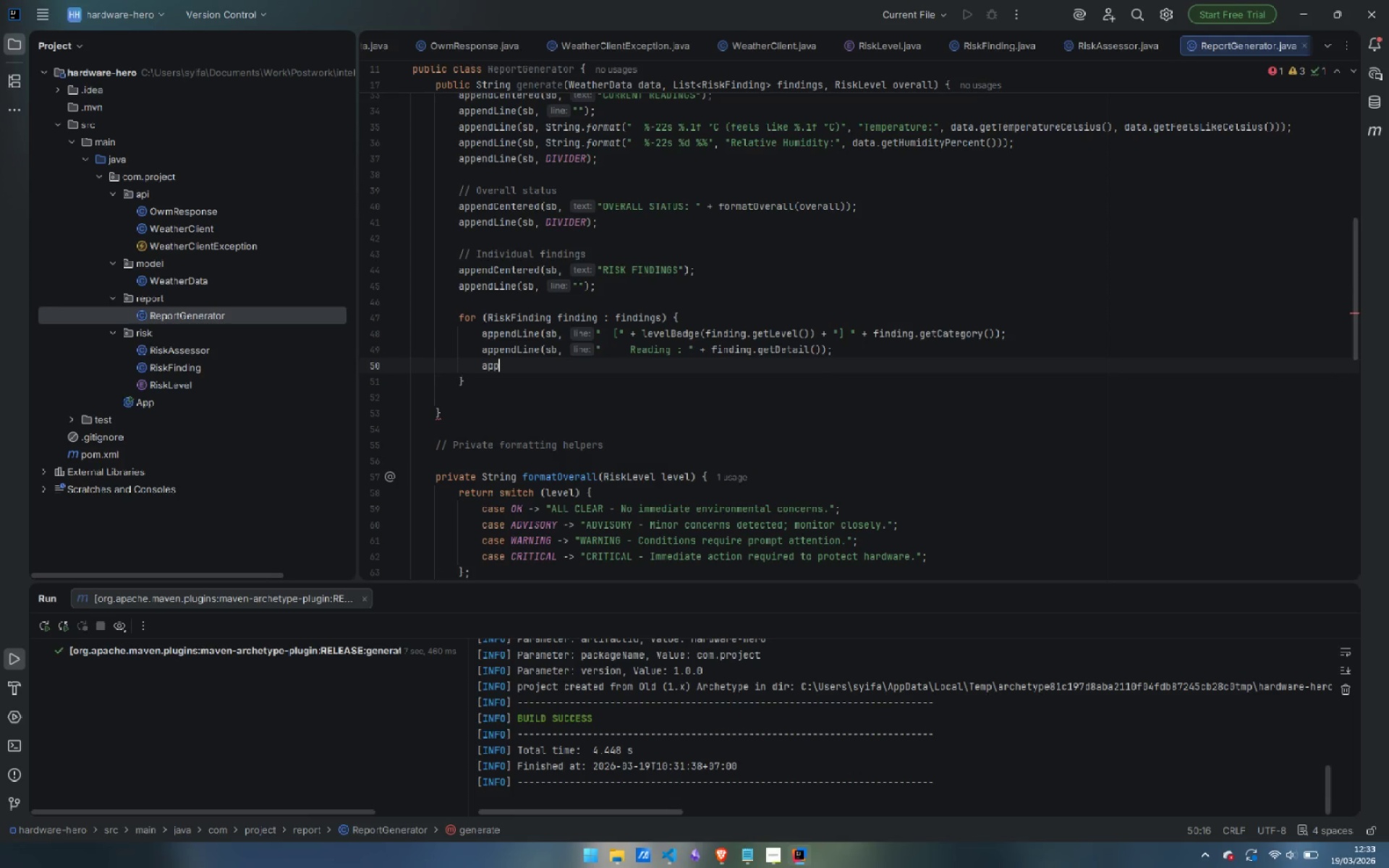 
key(Enter)
 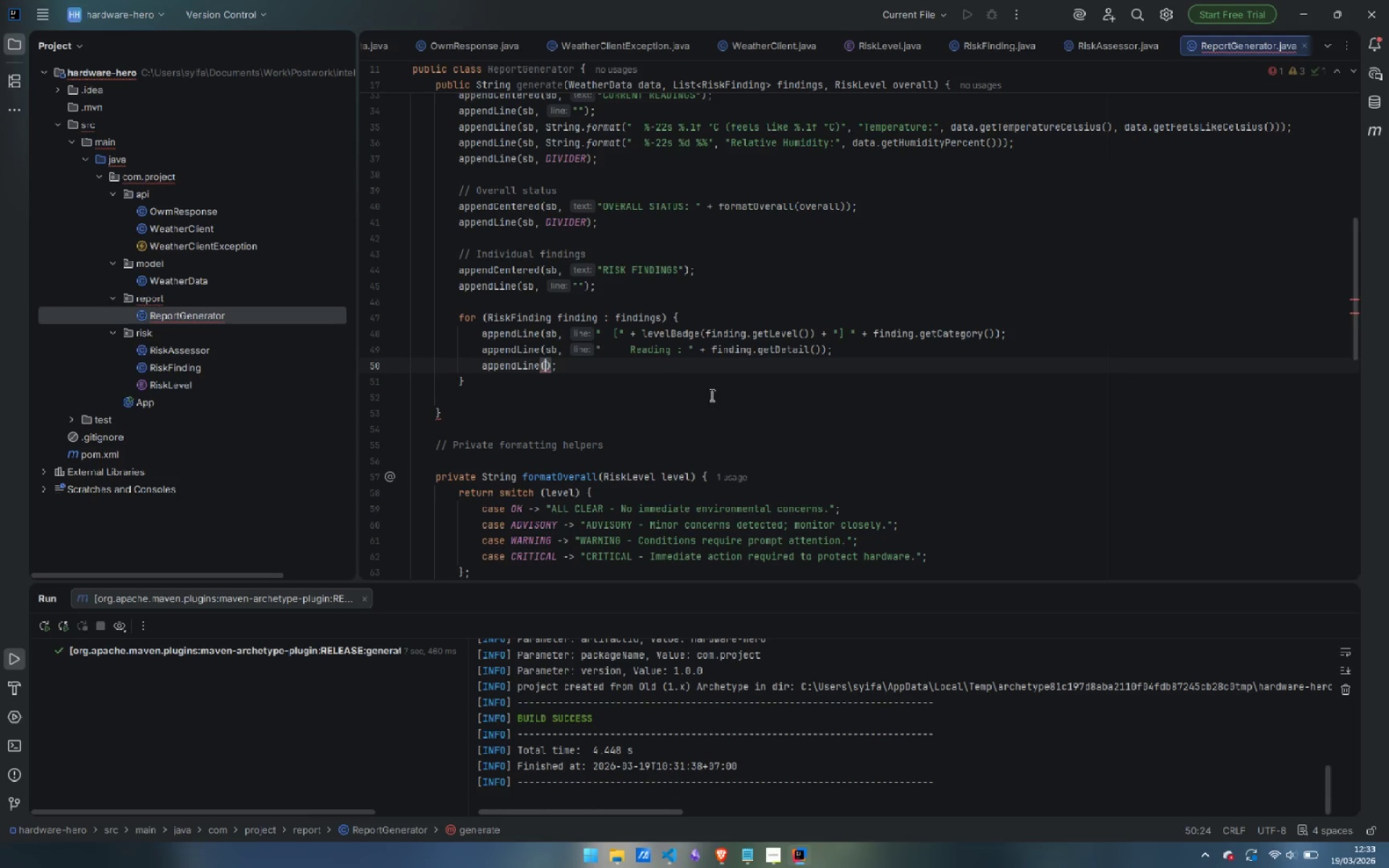 
type(sb, "      )
key(Backspace)
type(Action :)
 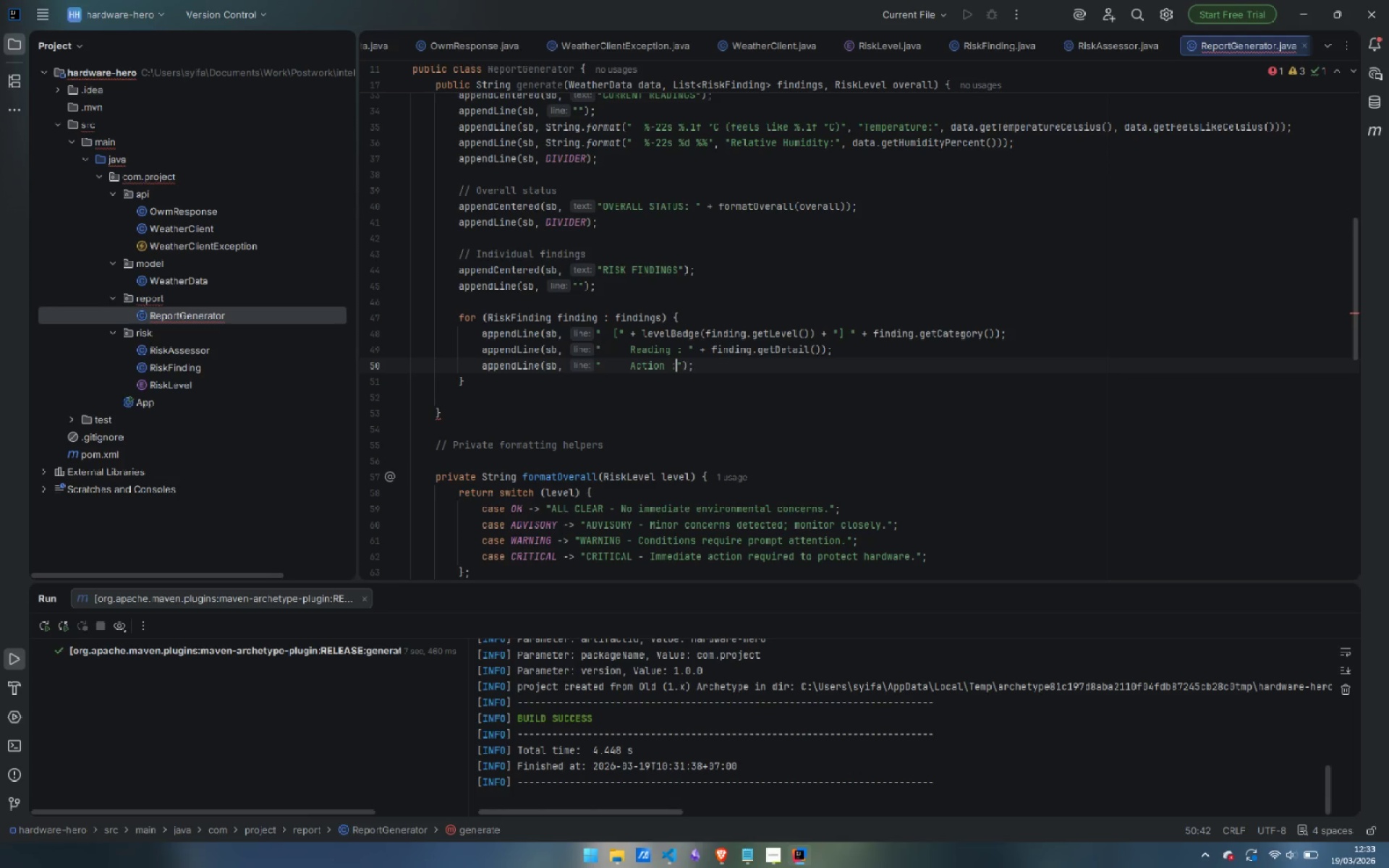 
key(ArrowLeft)
 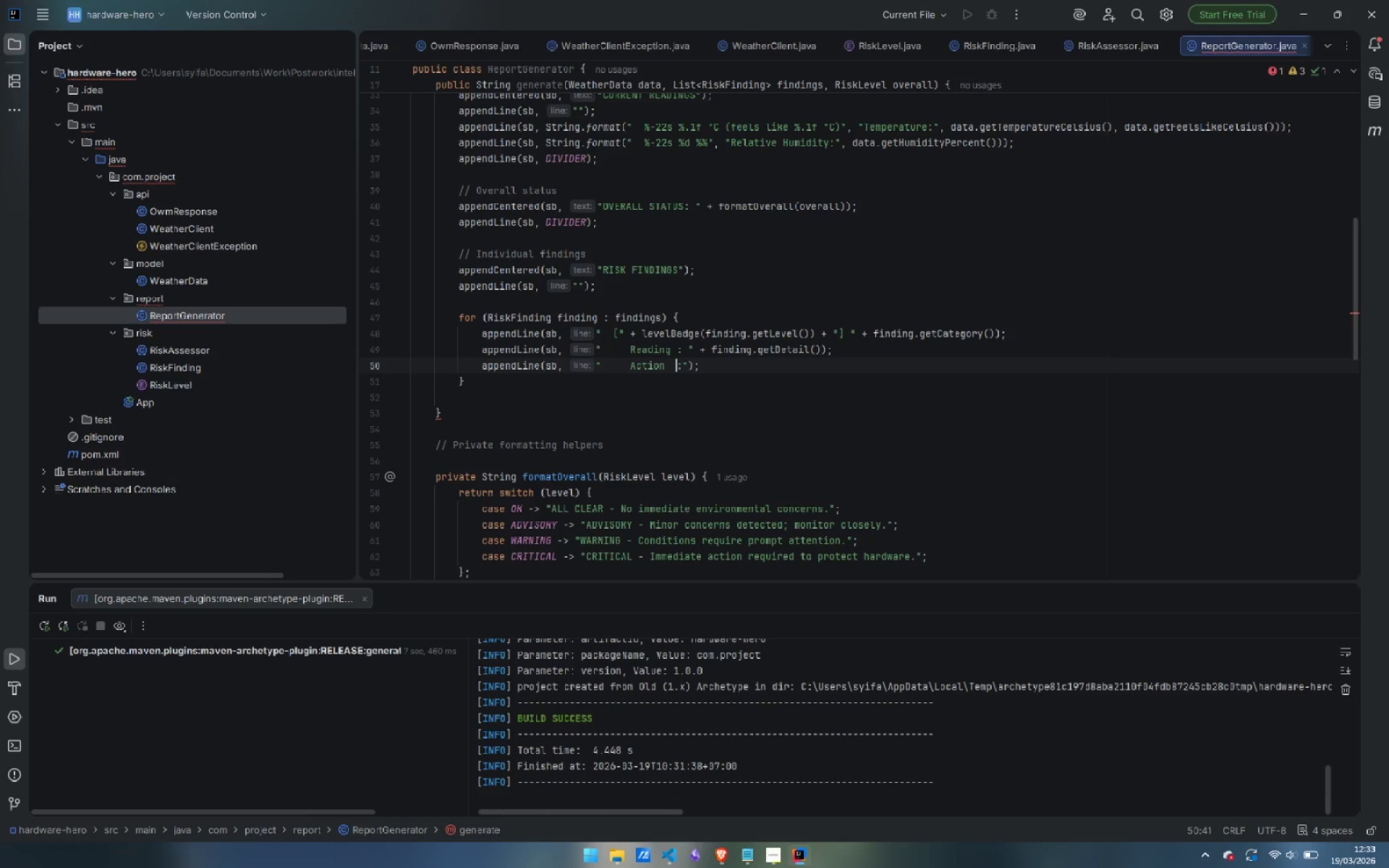 
key(Space)
 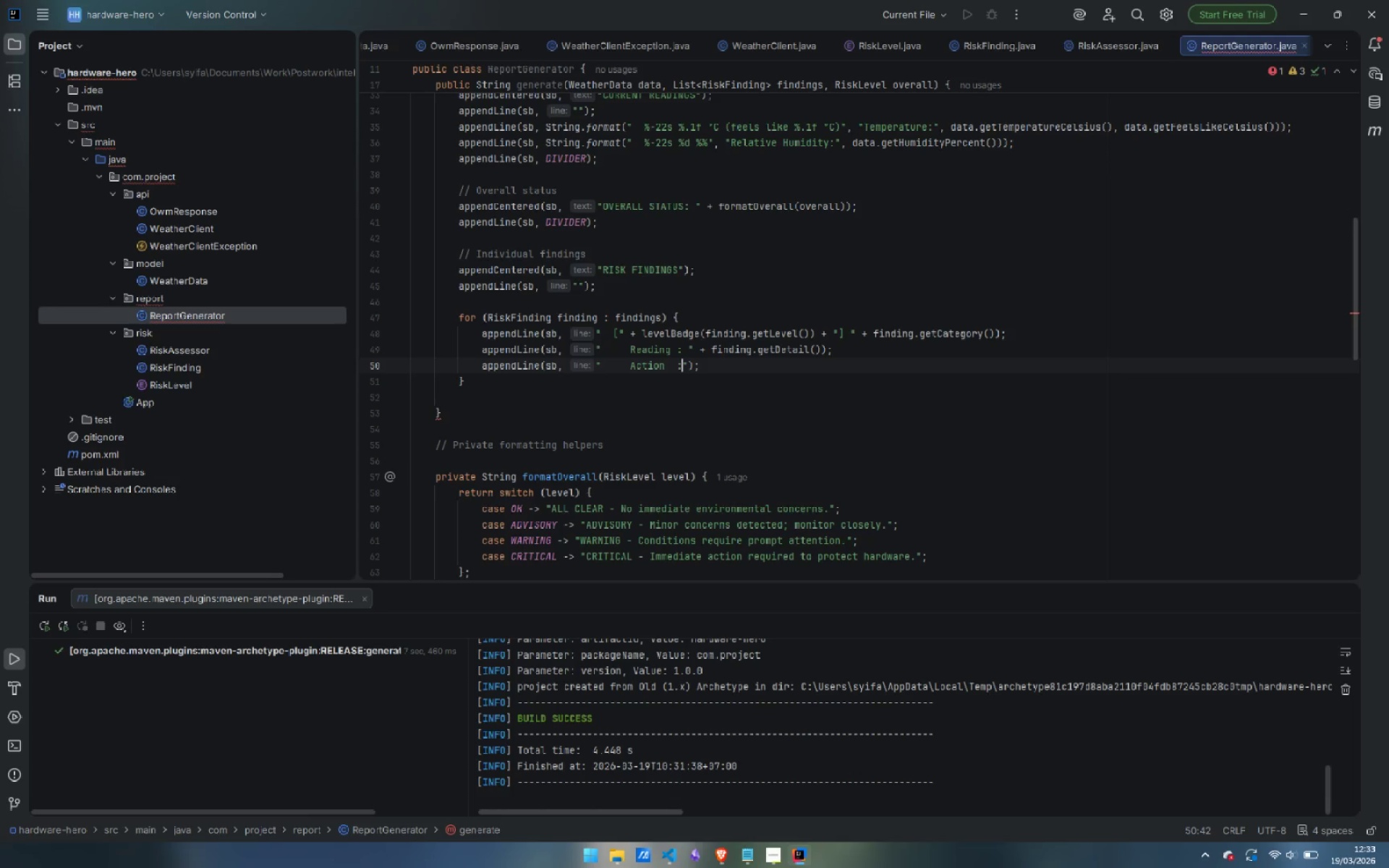 
key(ArrowRight)
 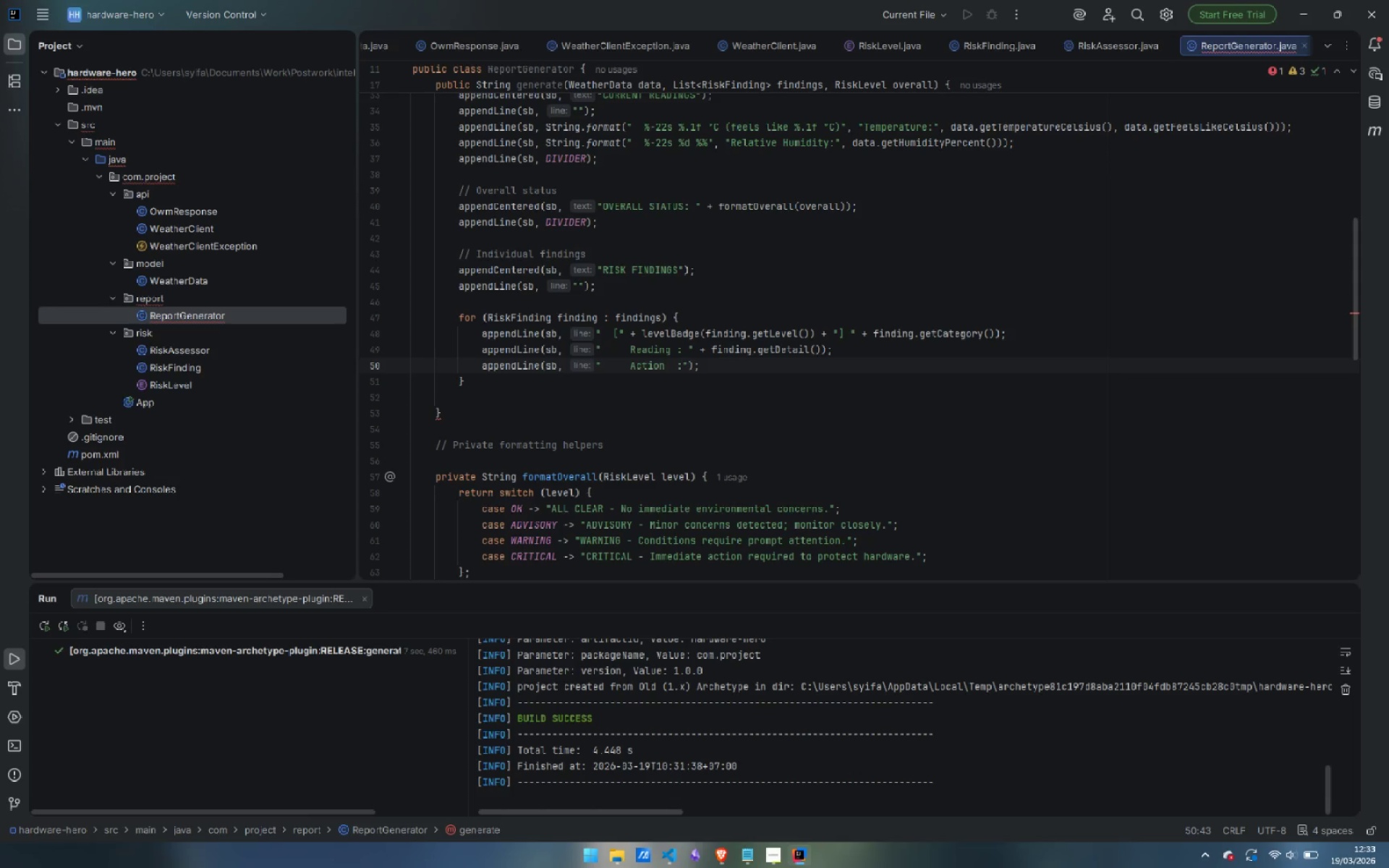 
key(Space)
 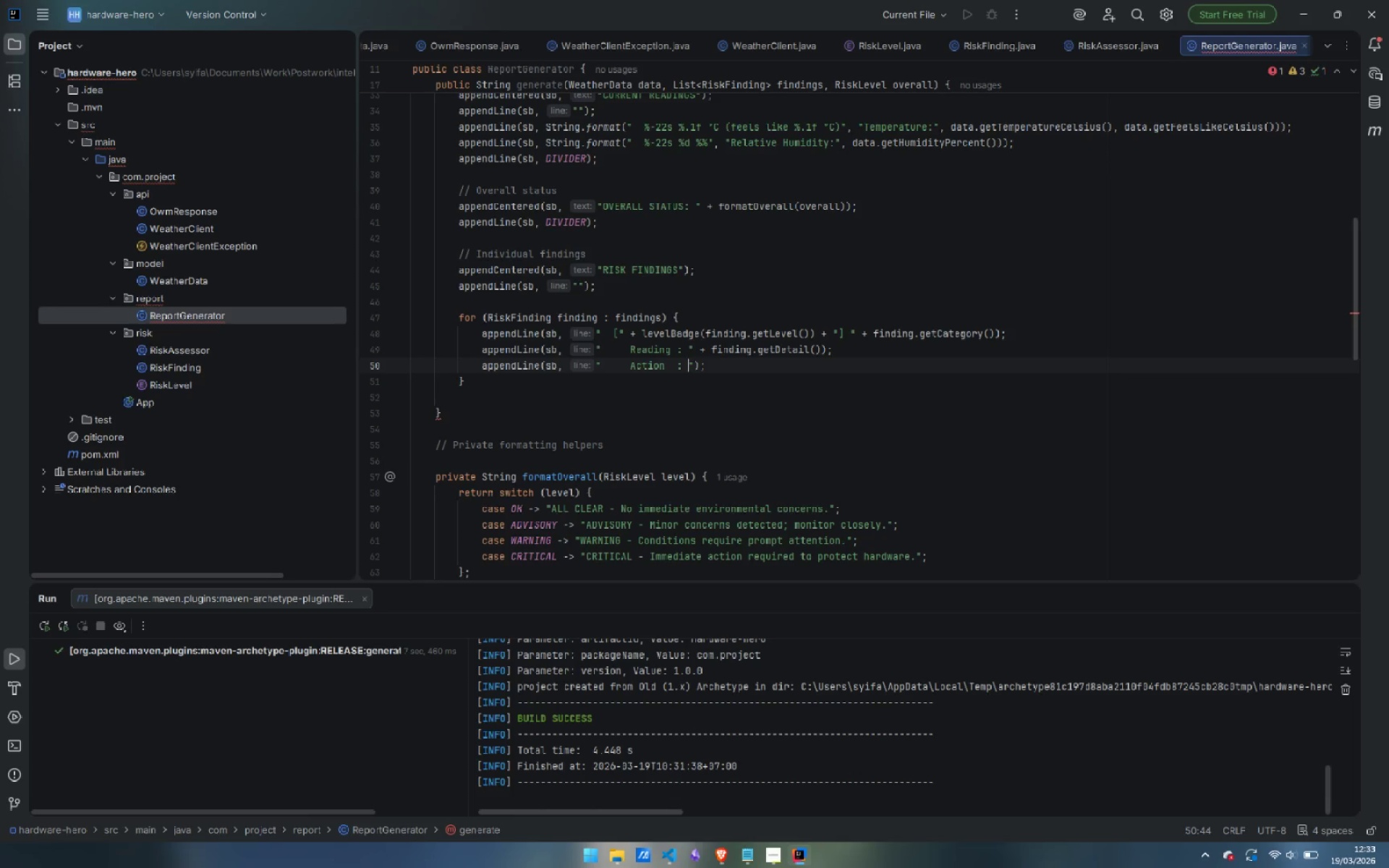 
key(ArrowRight)
 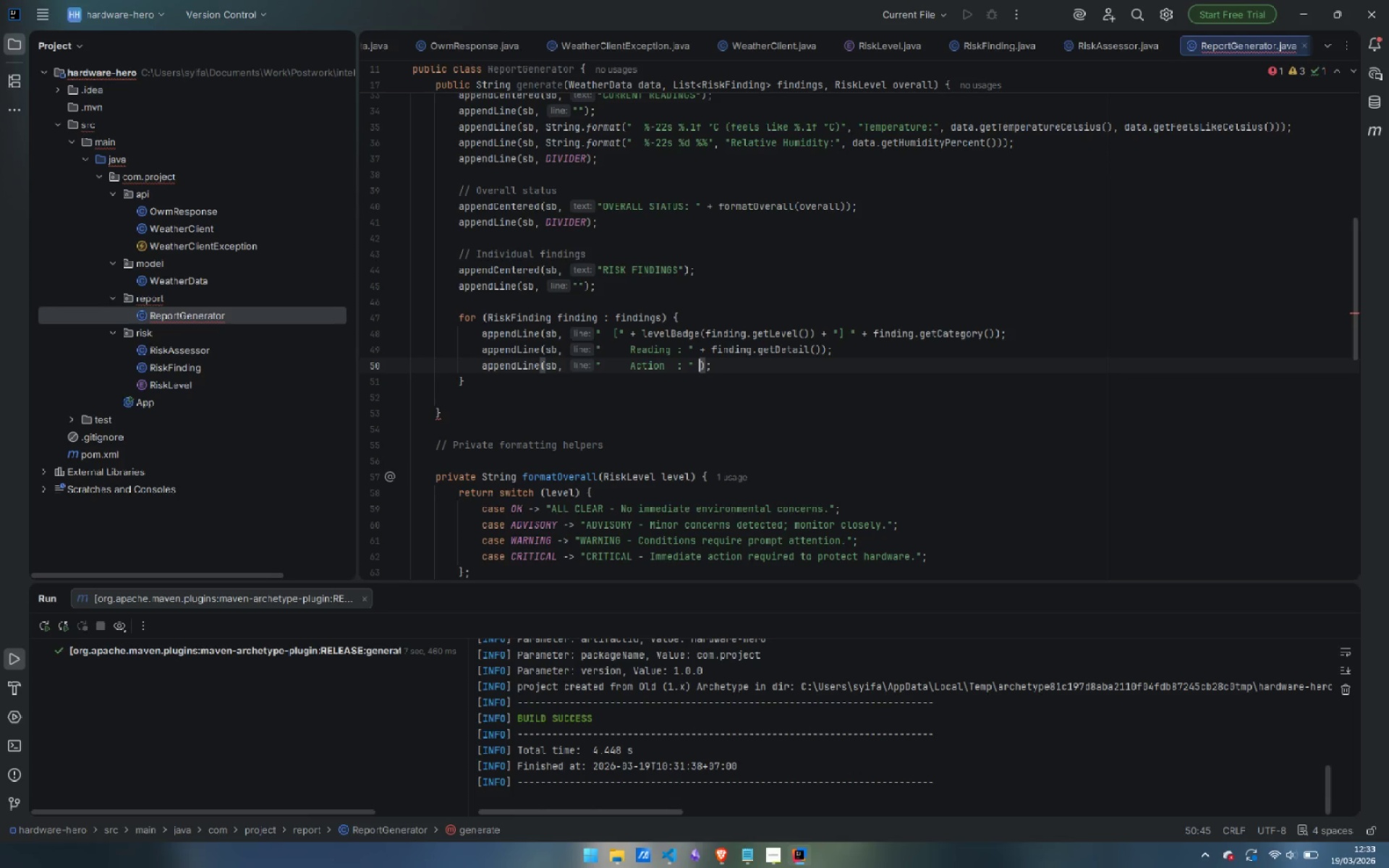 
key(Space)
 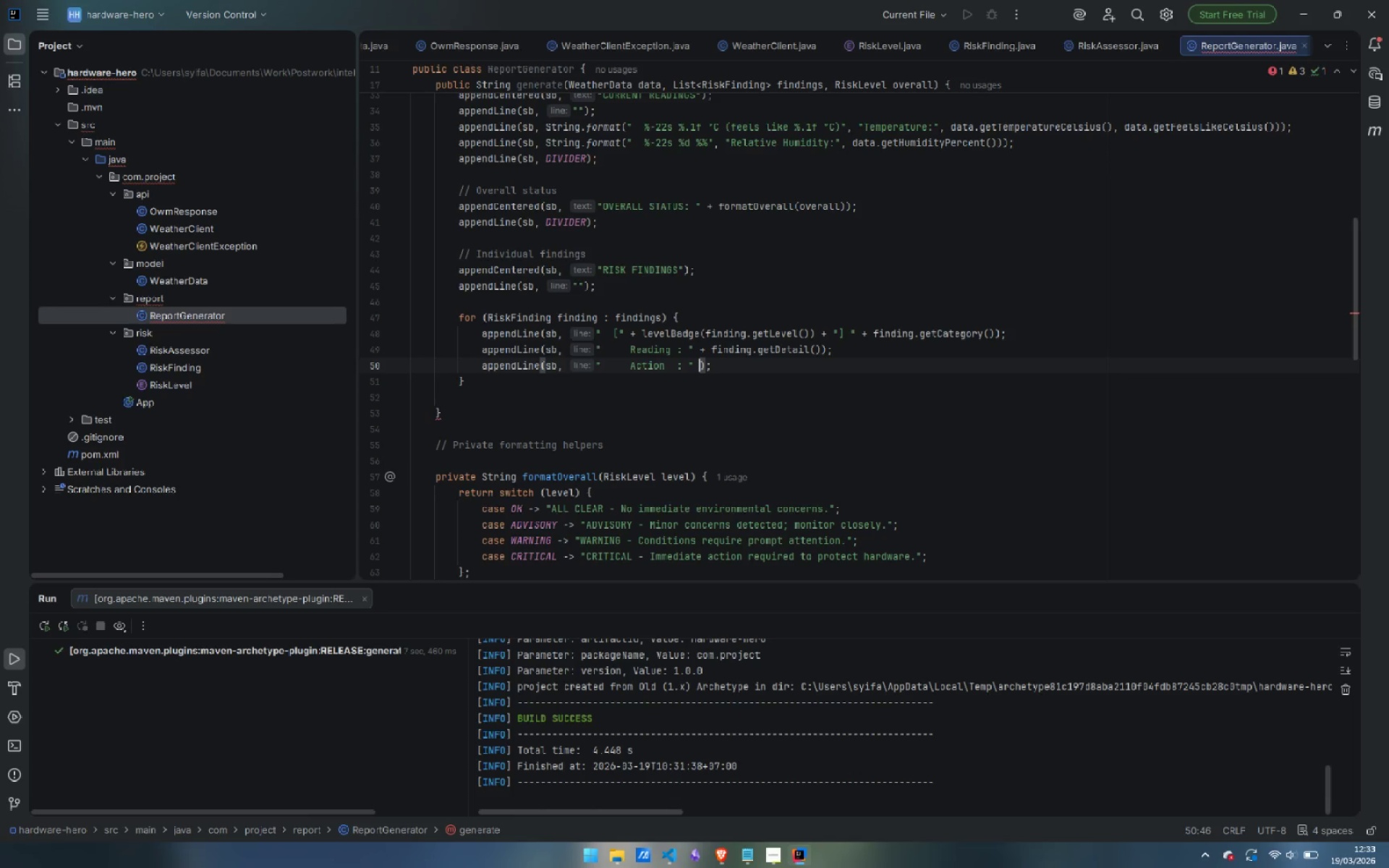 
key(Shift+ShiftLeft)
 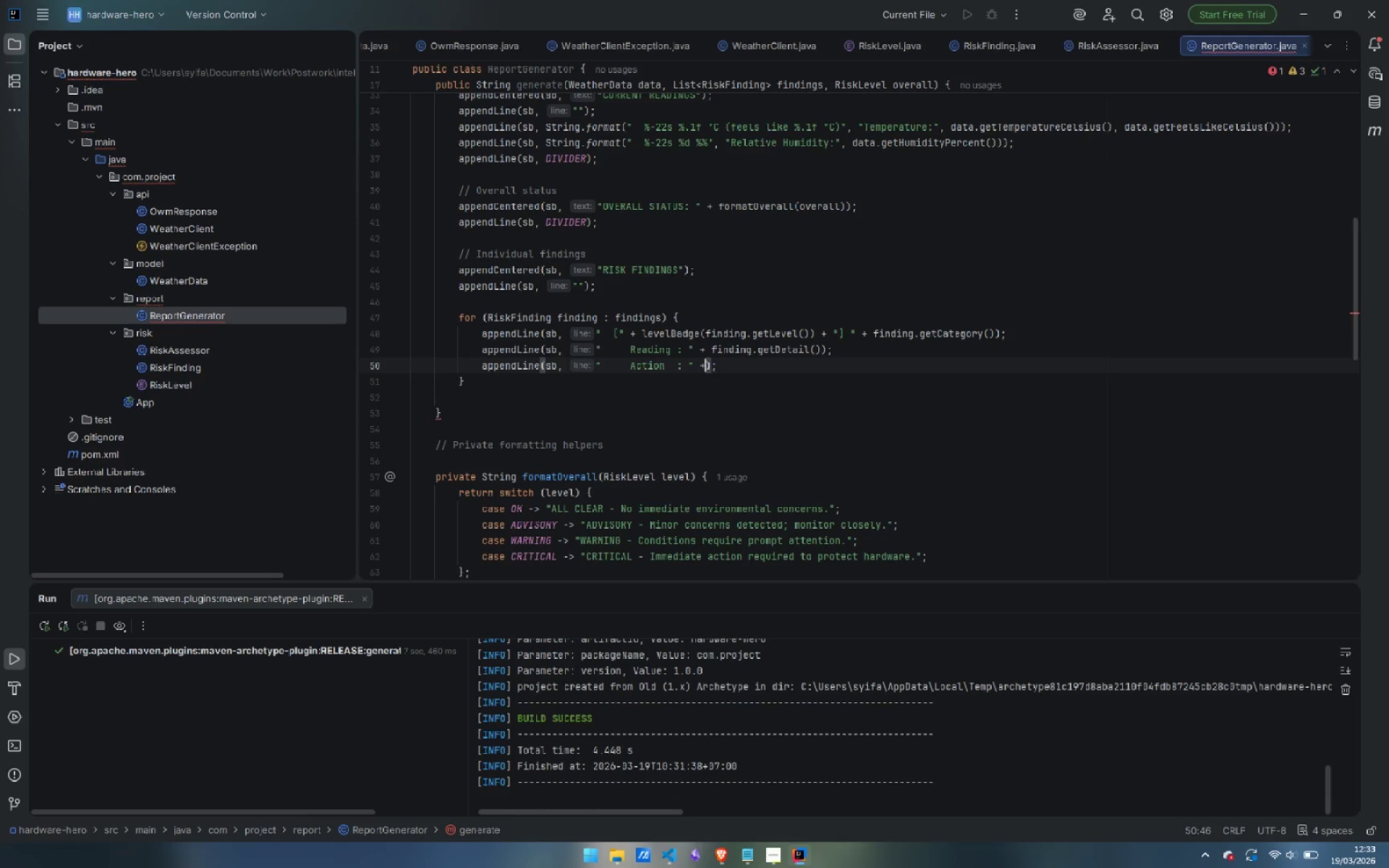 
key(Shift+Equal)
 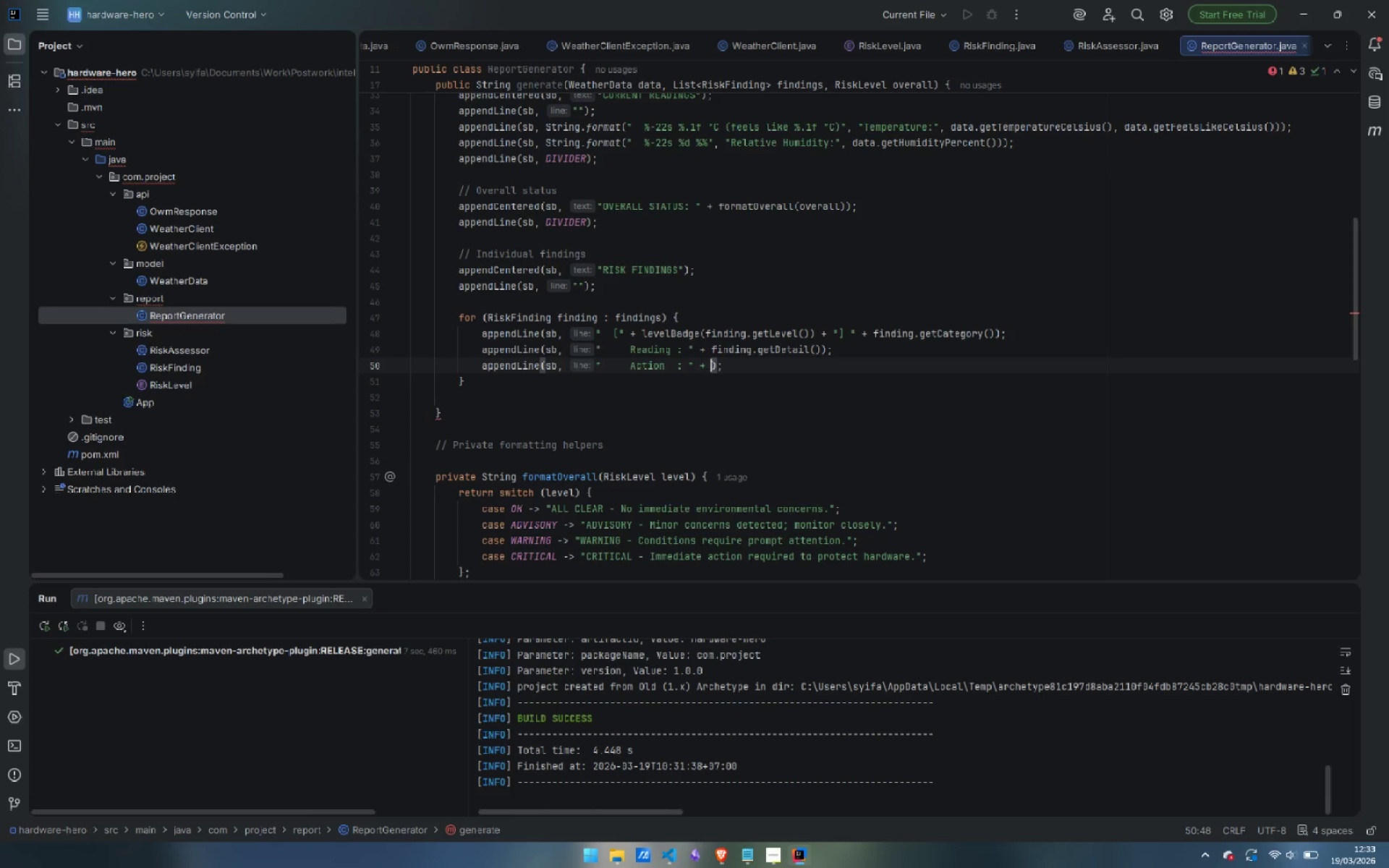 
key(Space)
 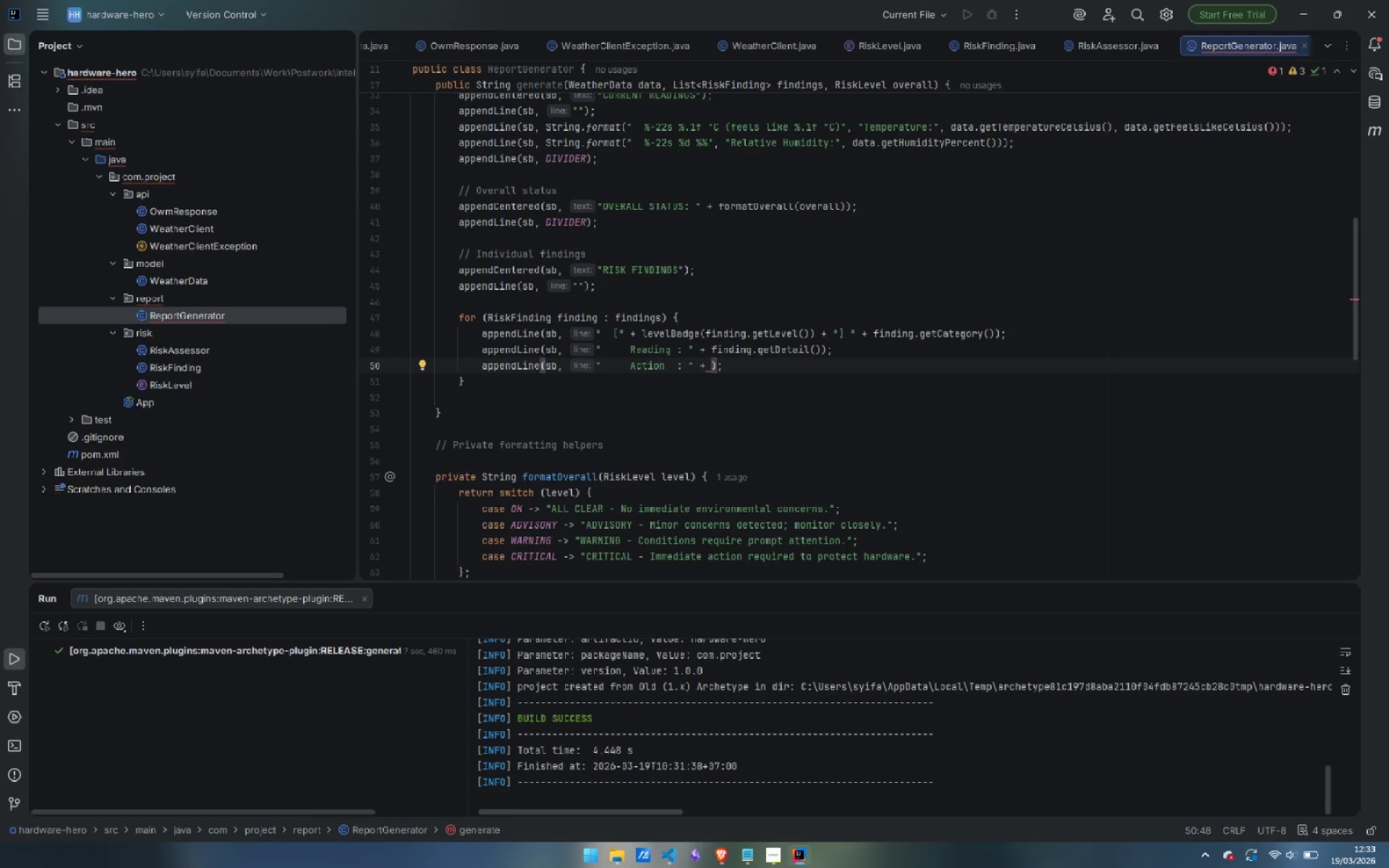 
key(W)
 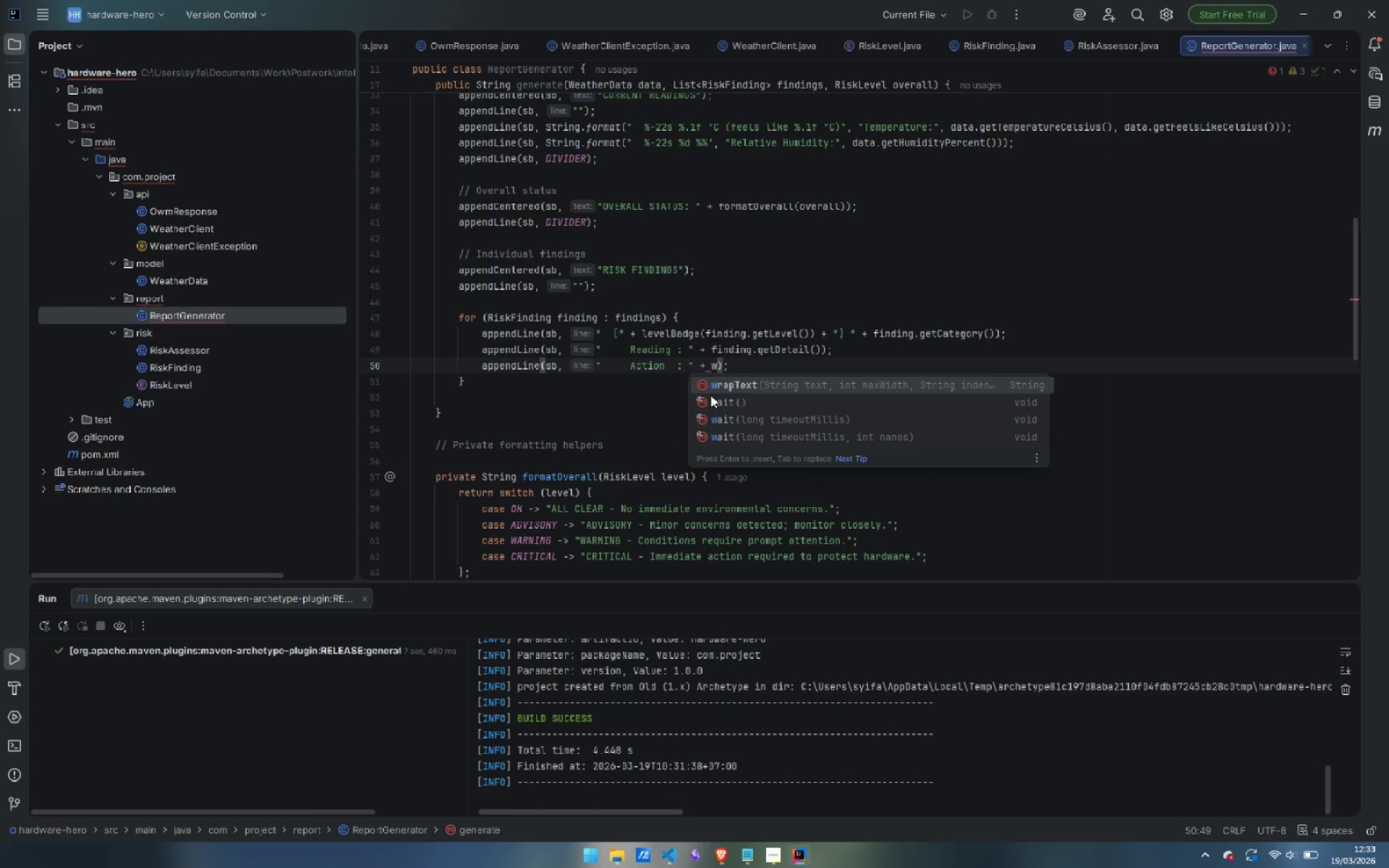 
key(Enter)
 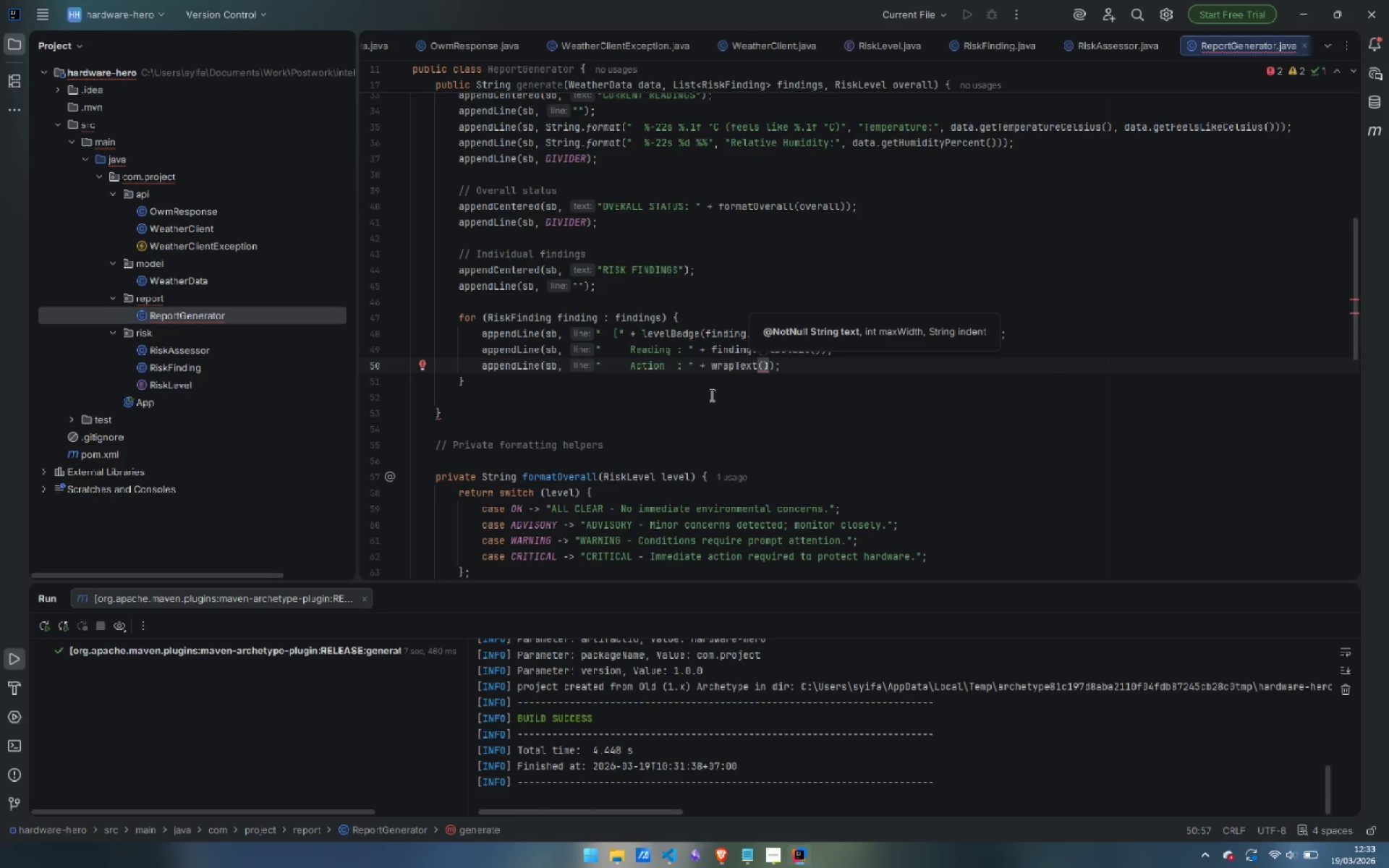 
type(find)
 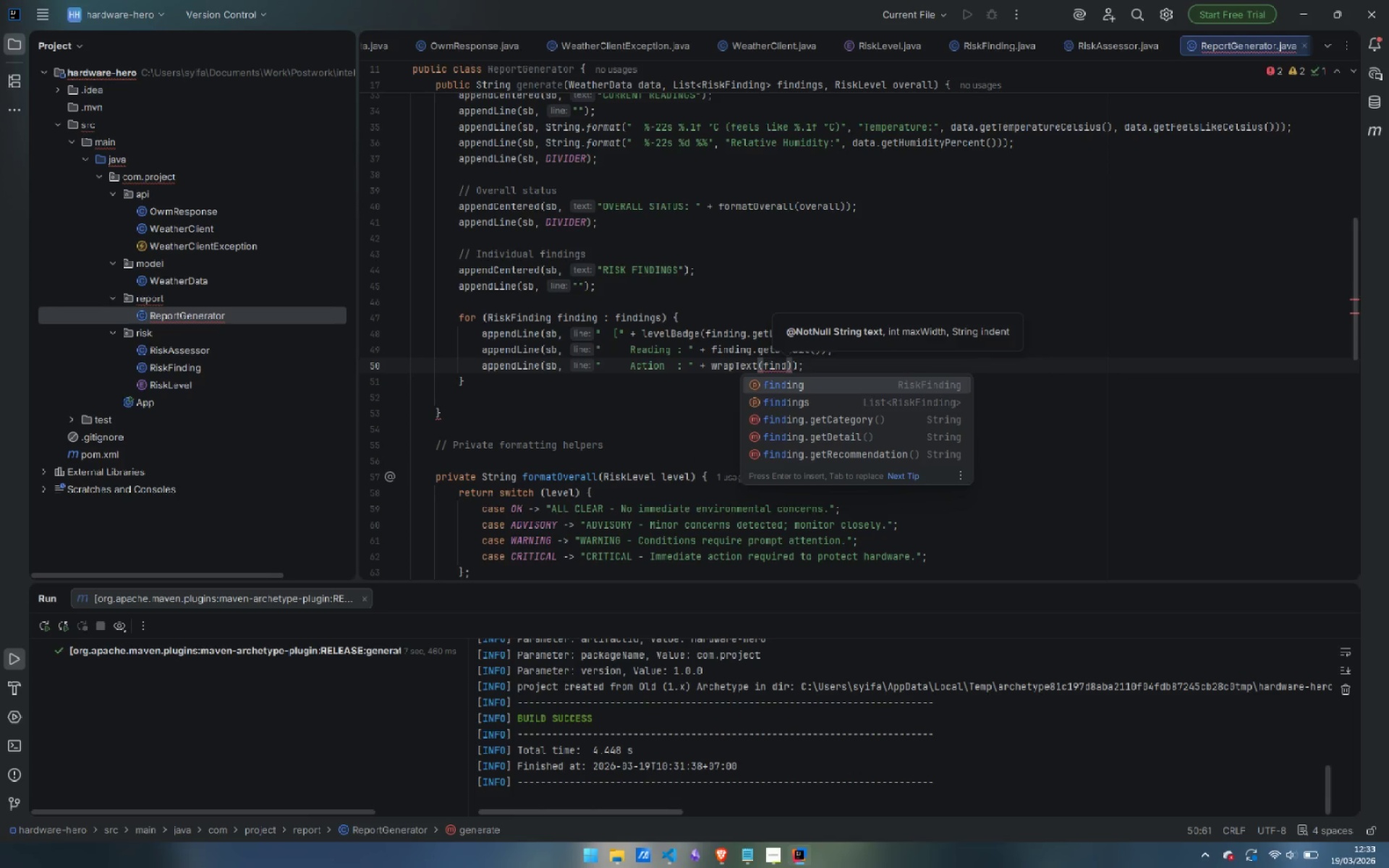 
key(Enter)
 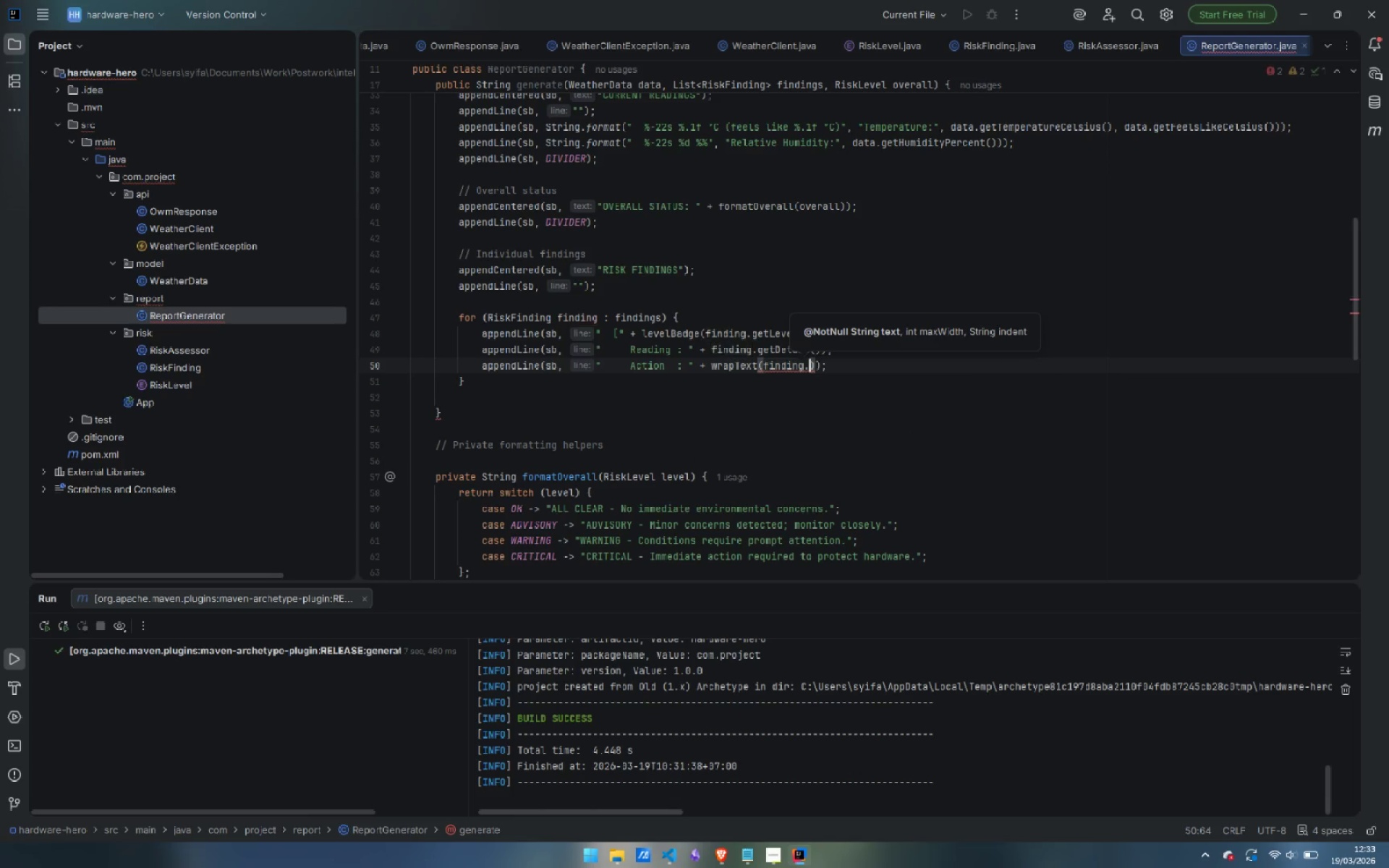 
type(.ge)
 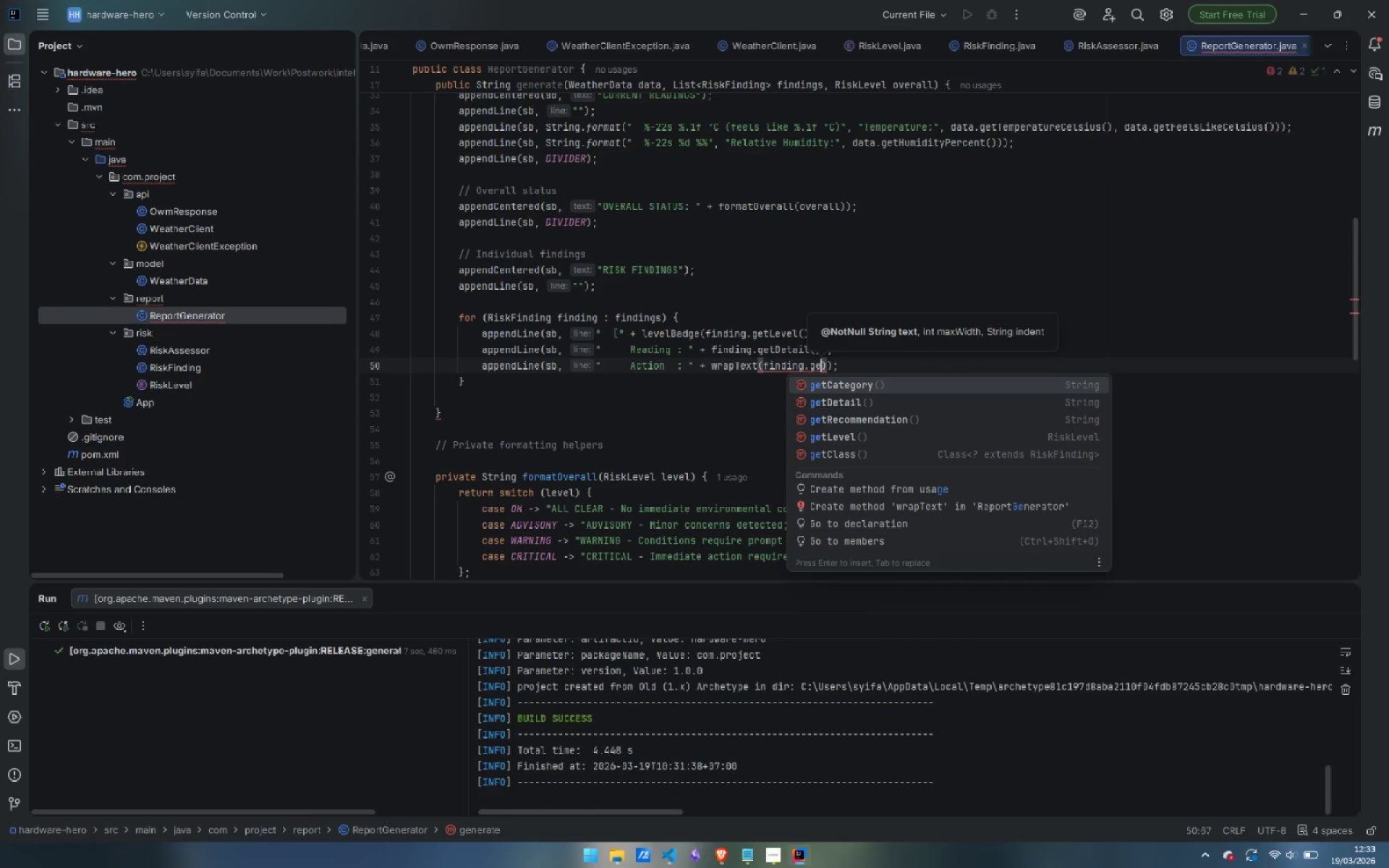 
key(ArrowDown)
 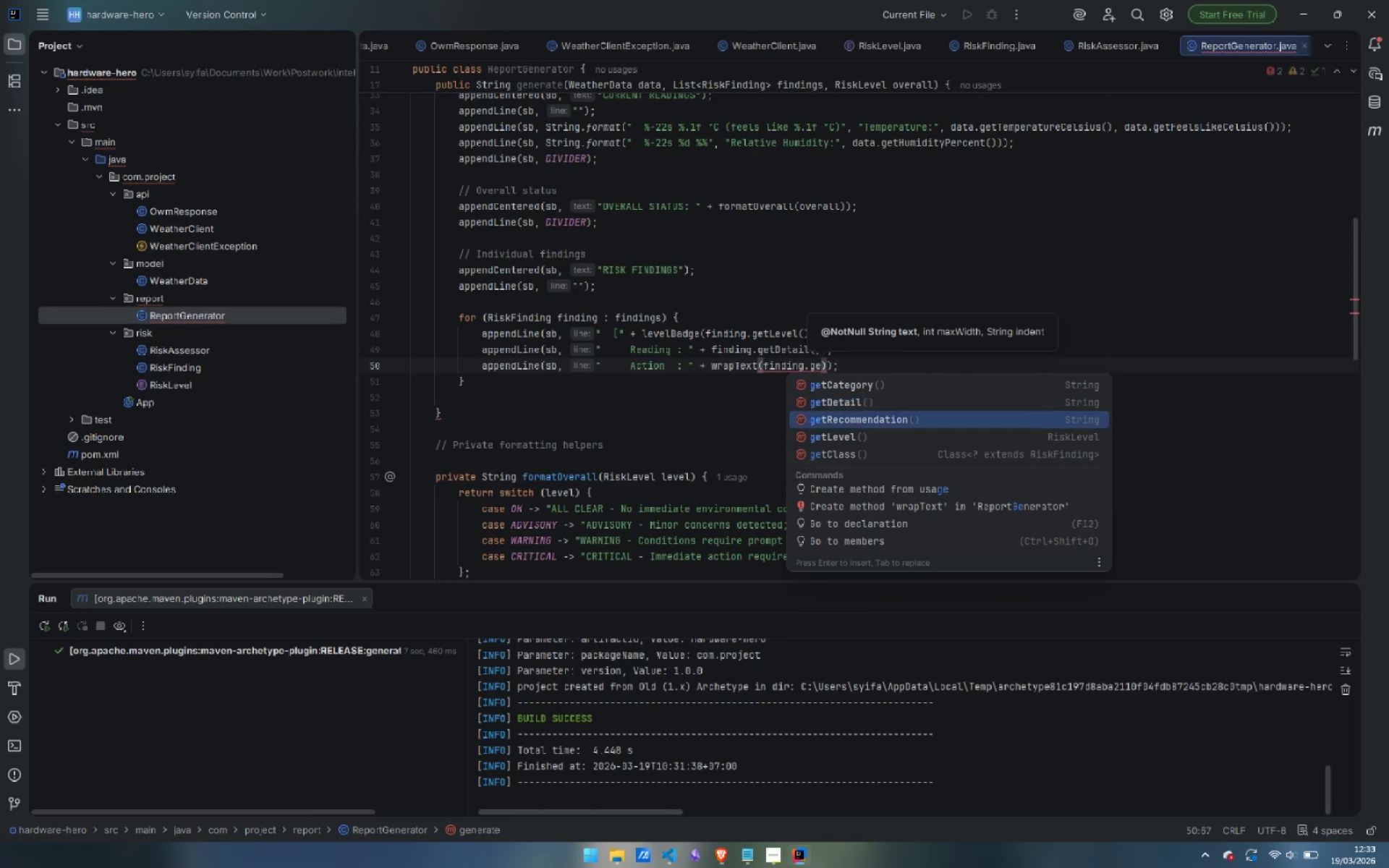 
key(ArrowDown)
 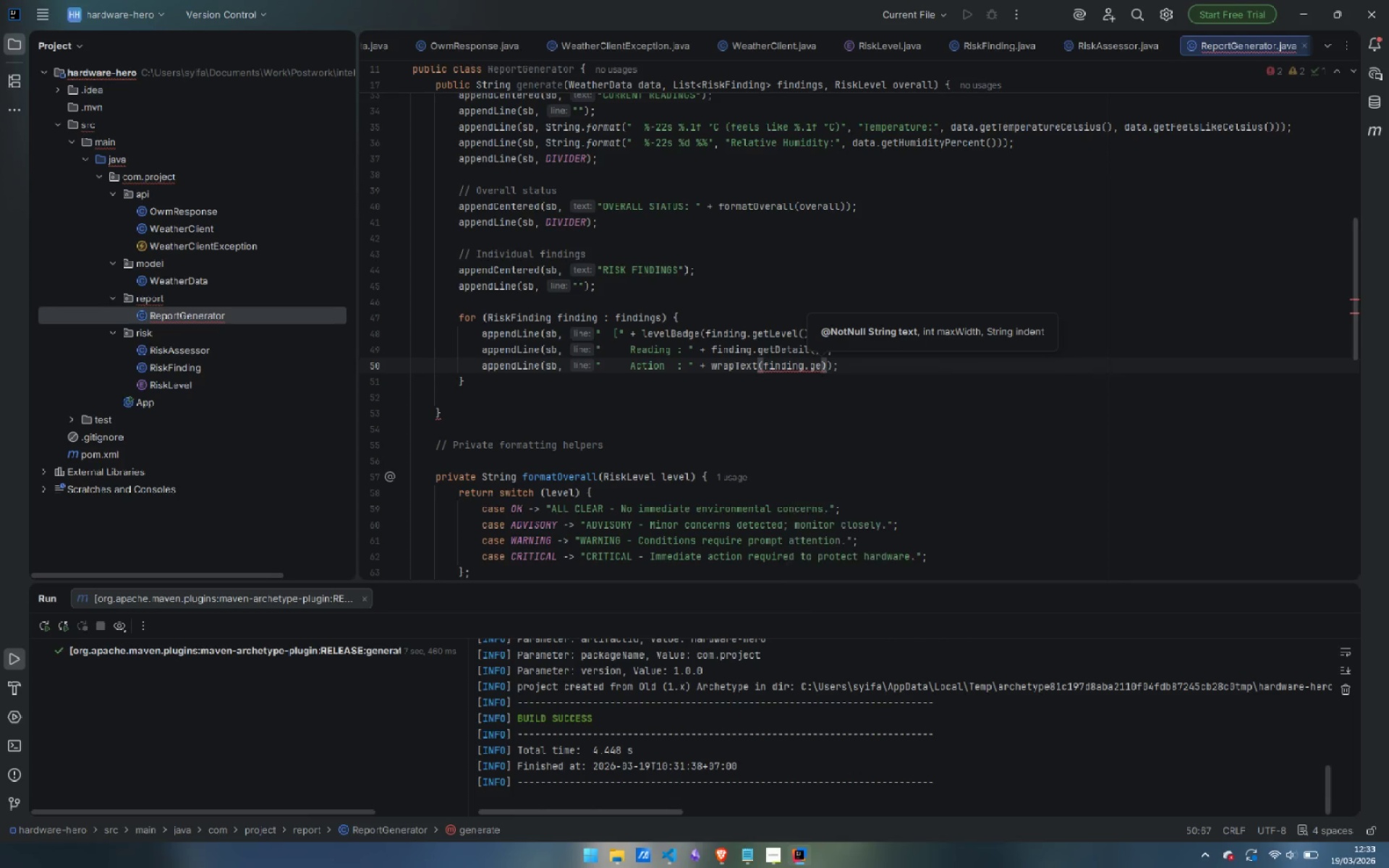 
key(Enter)
 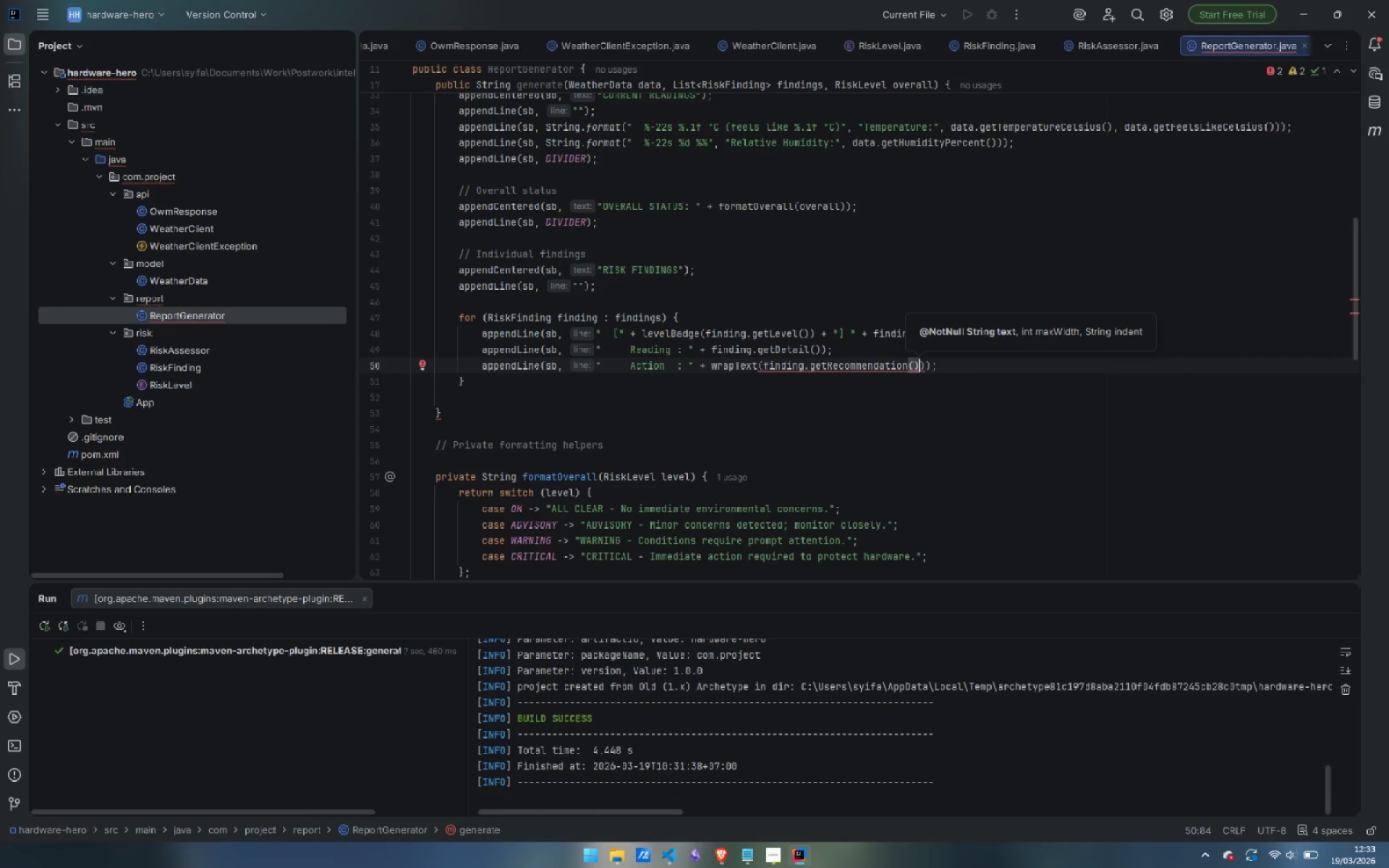 
type(, 55, )
 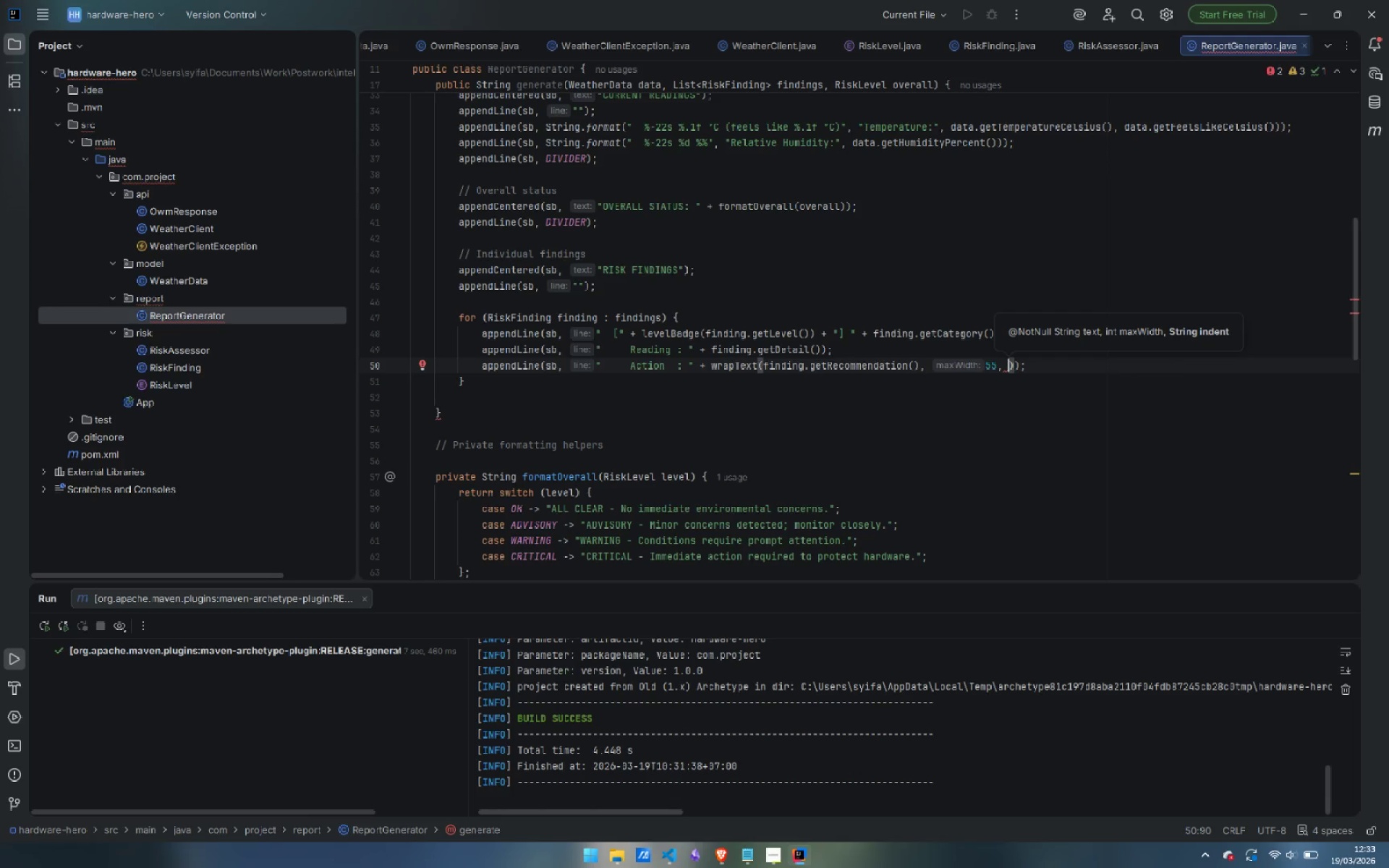 
key(Shift+Quote)
 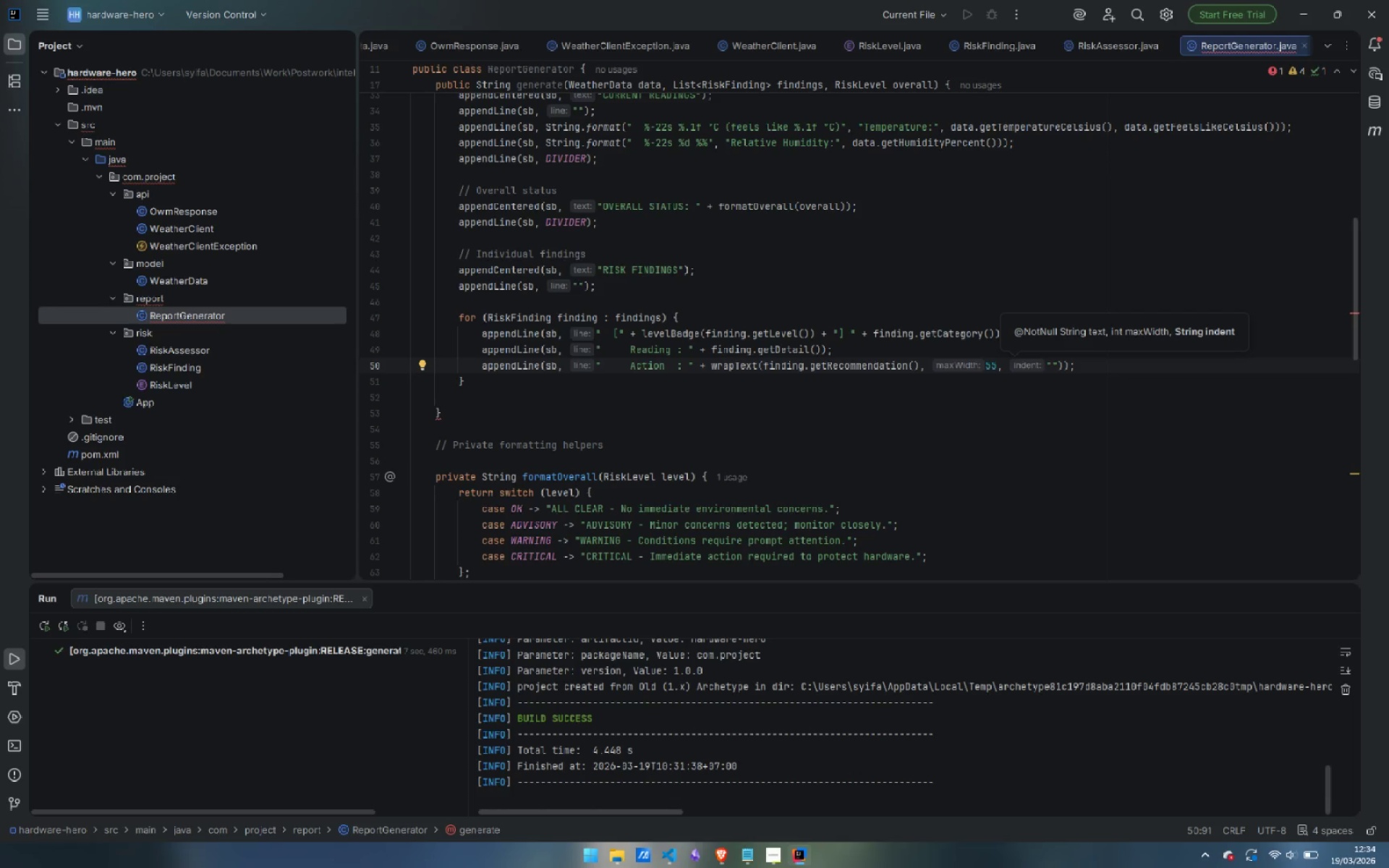 
key(Space)
 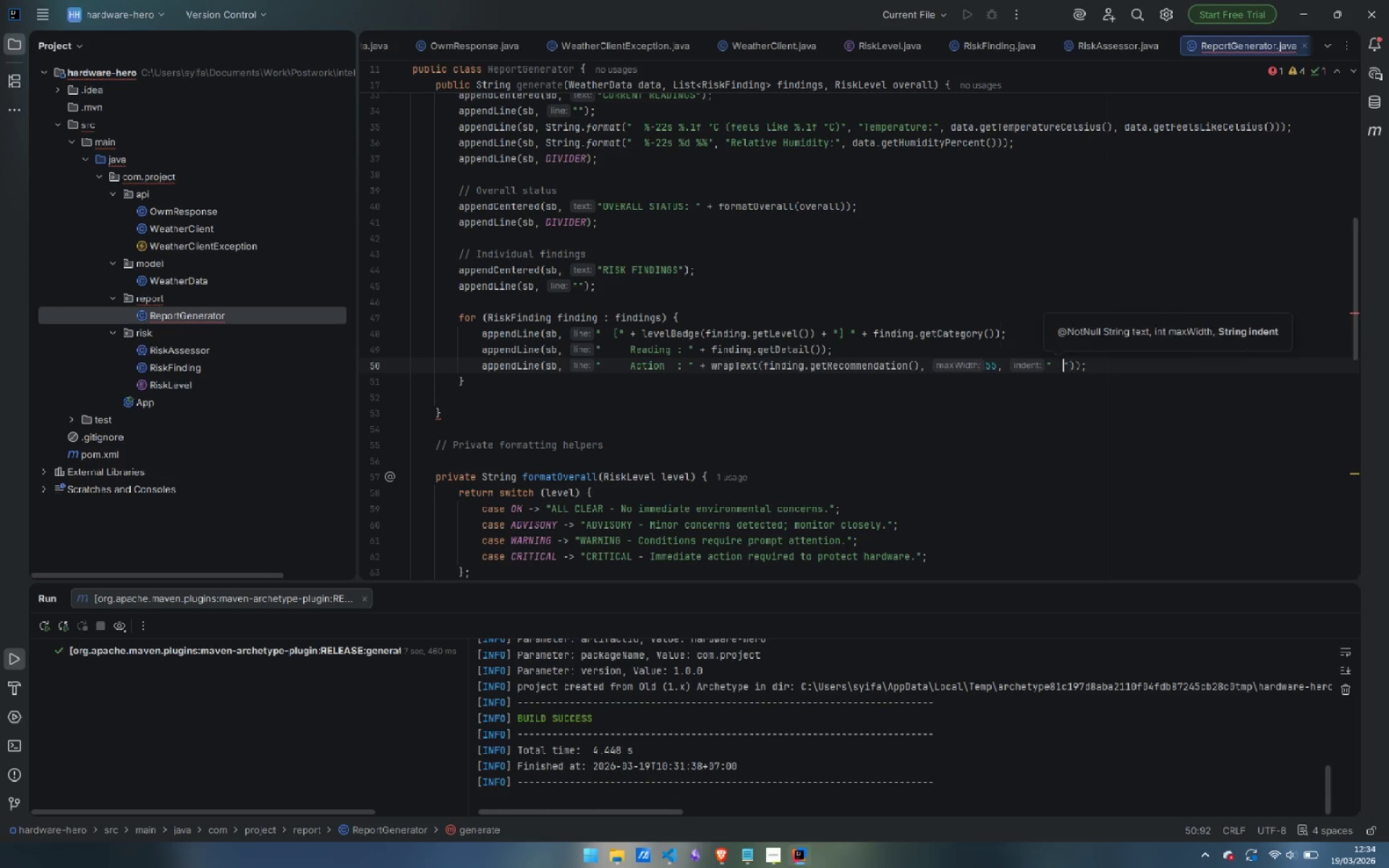 
key(Space)
 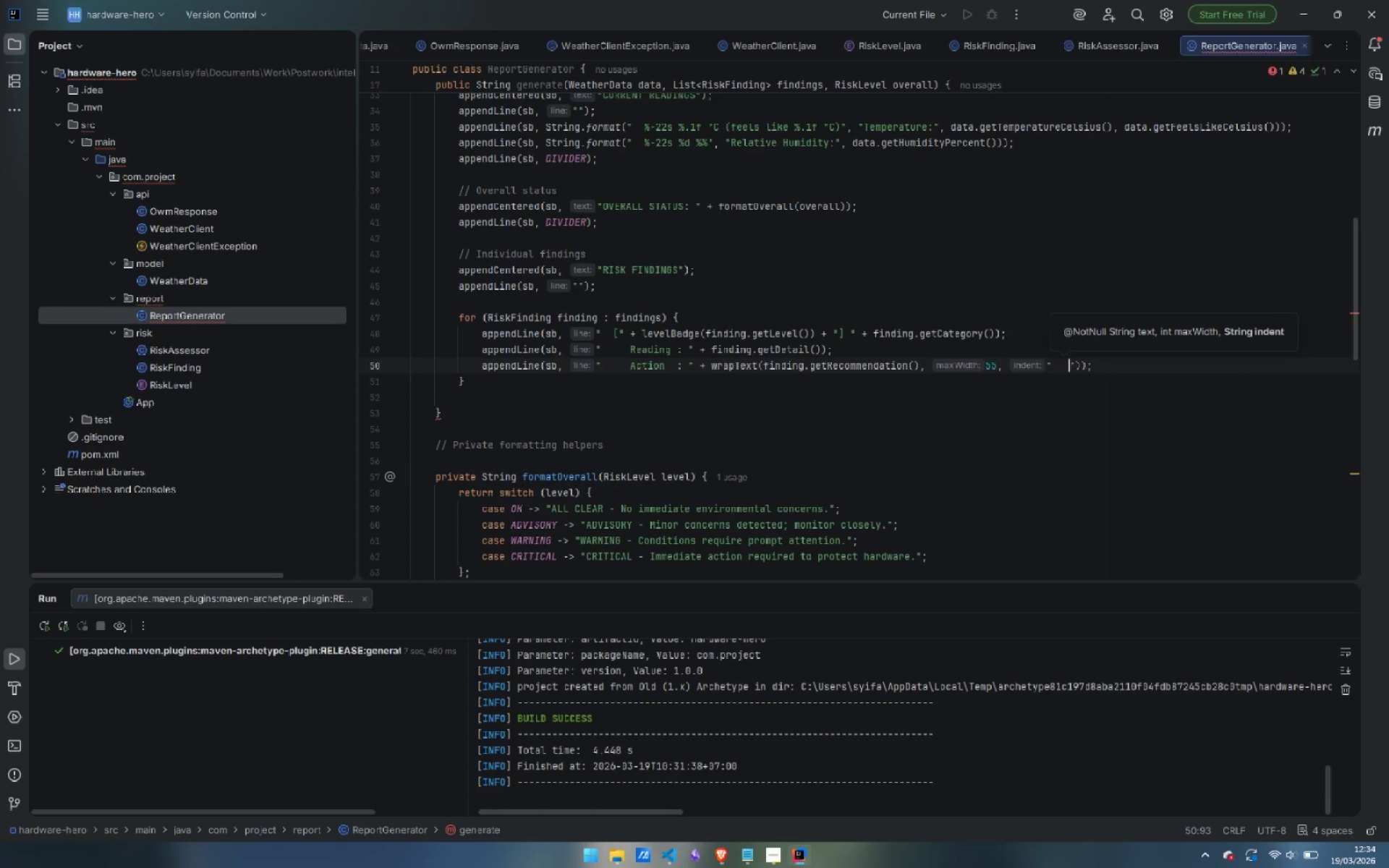 
key(Space)
 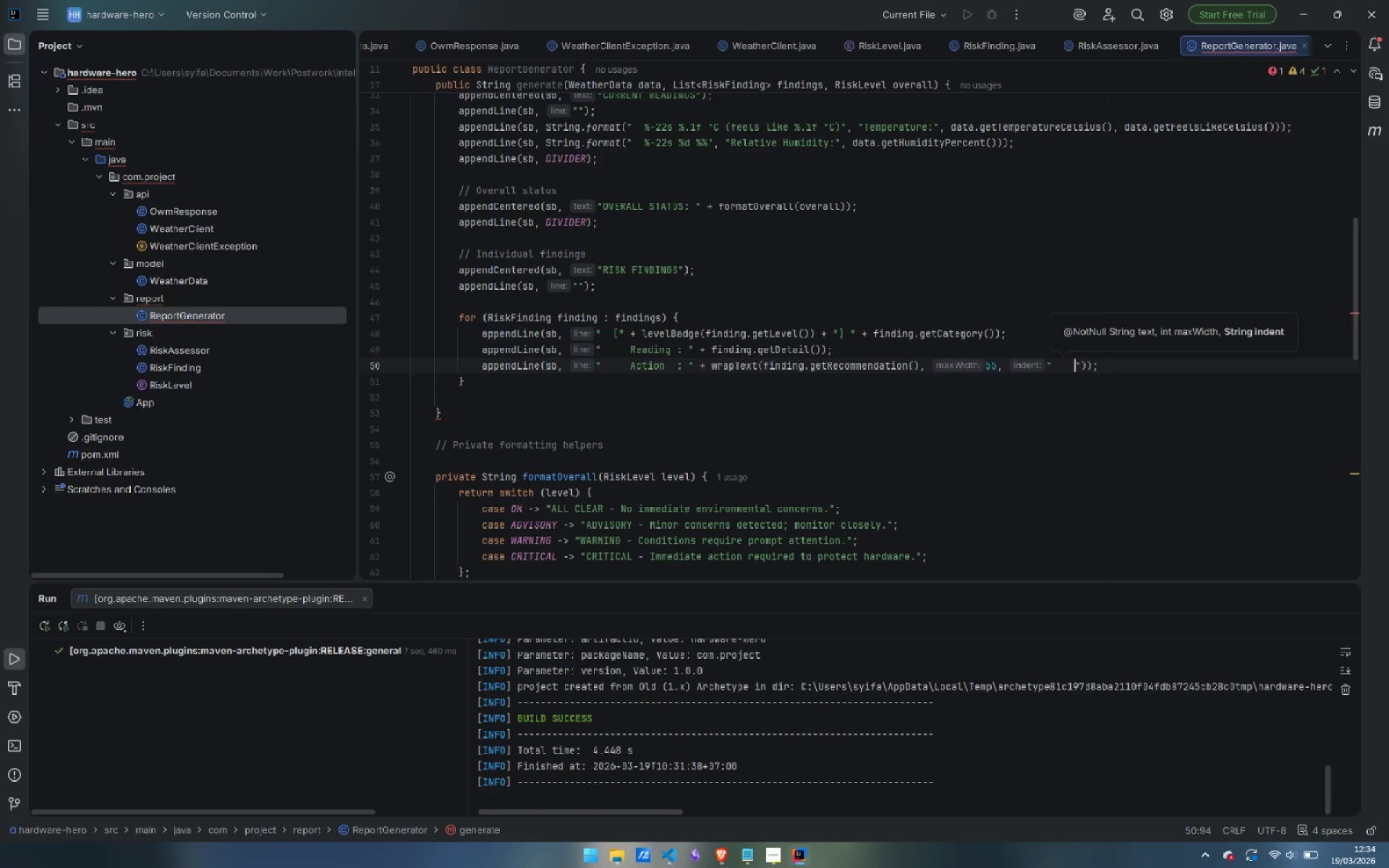 
key(Space)
 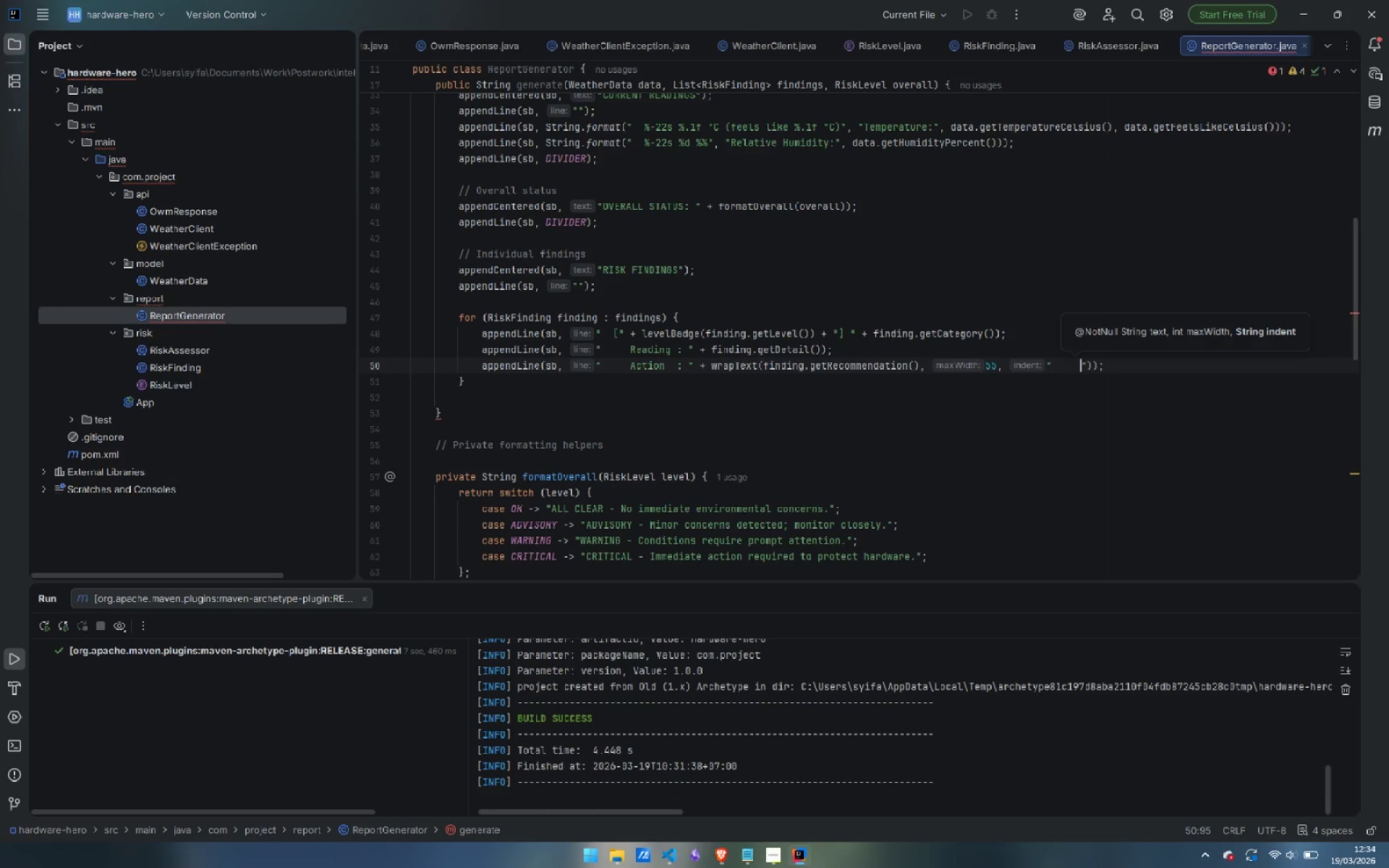 
key(Space)
 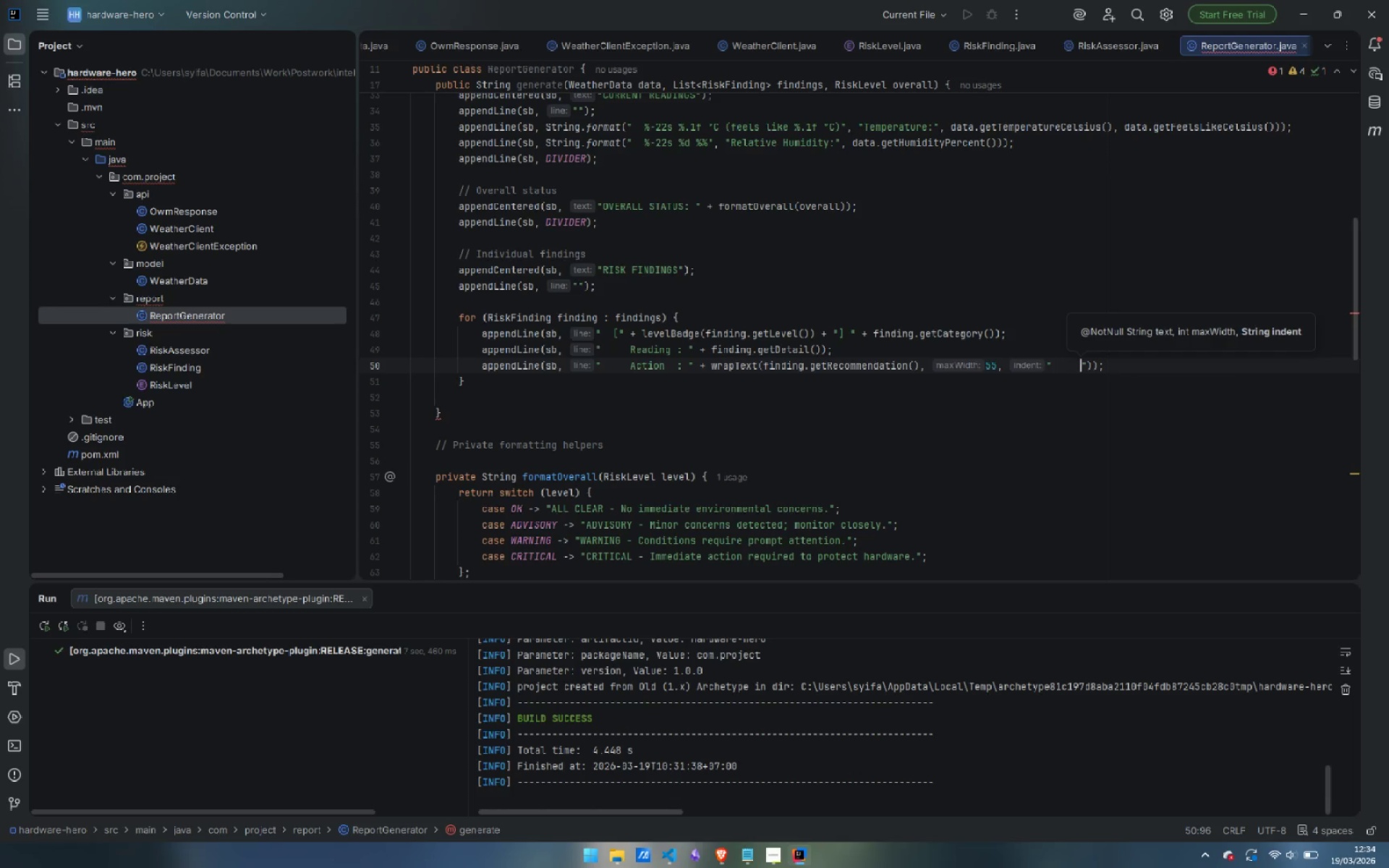 
key(Space)
 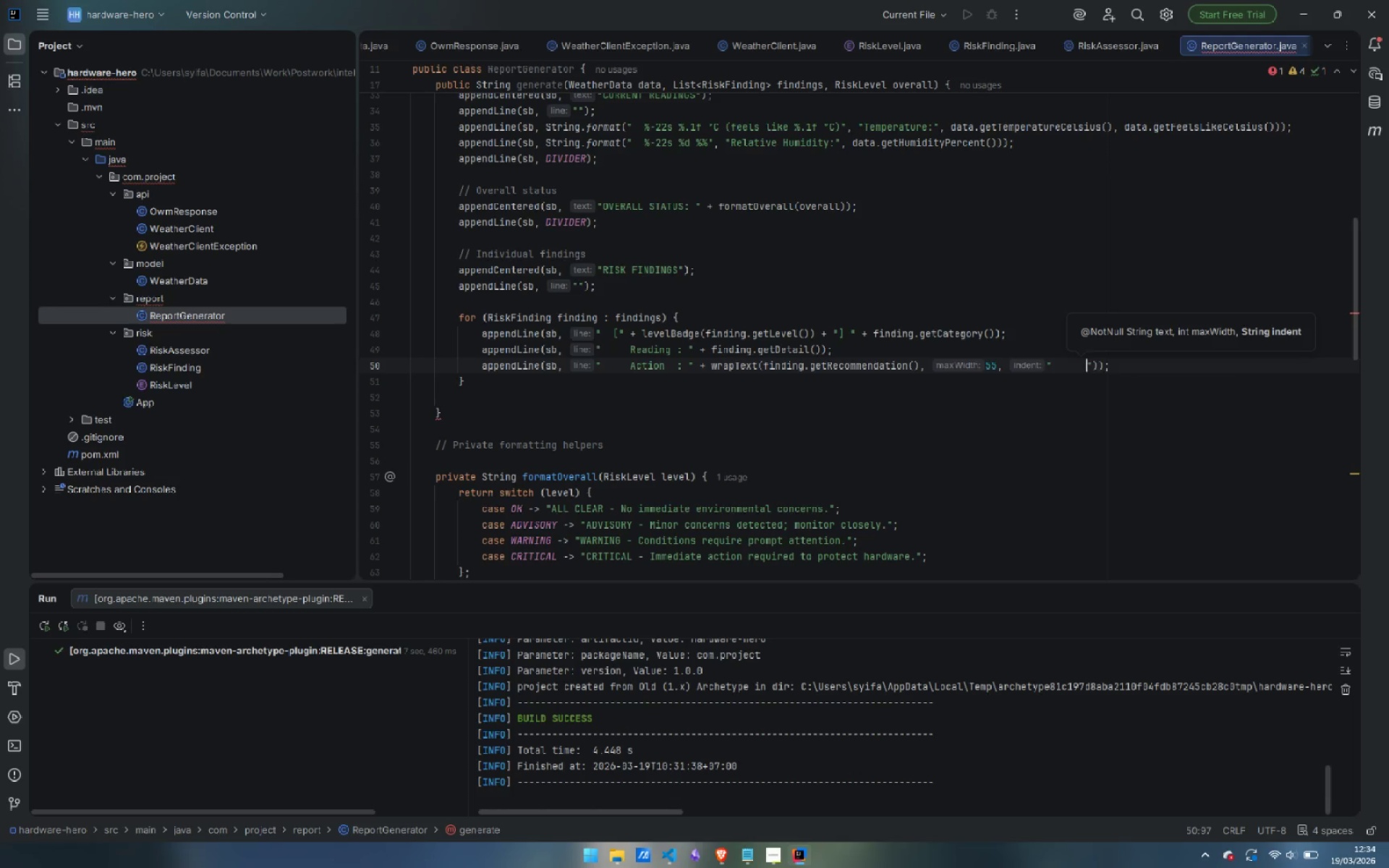 
key(Space)
 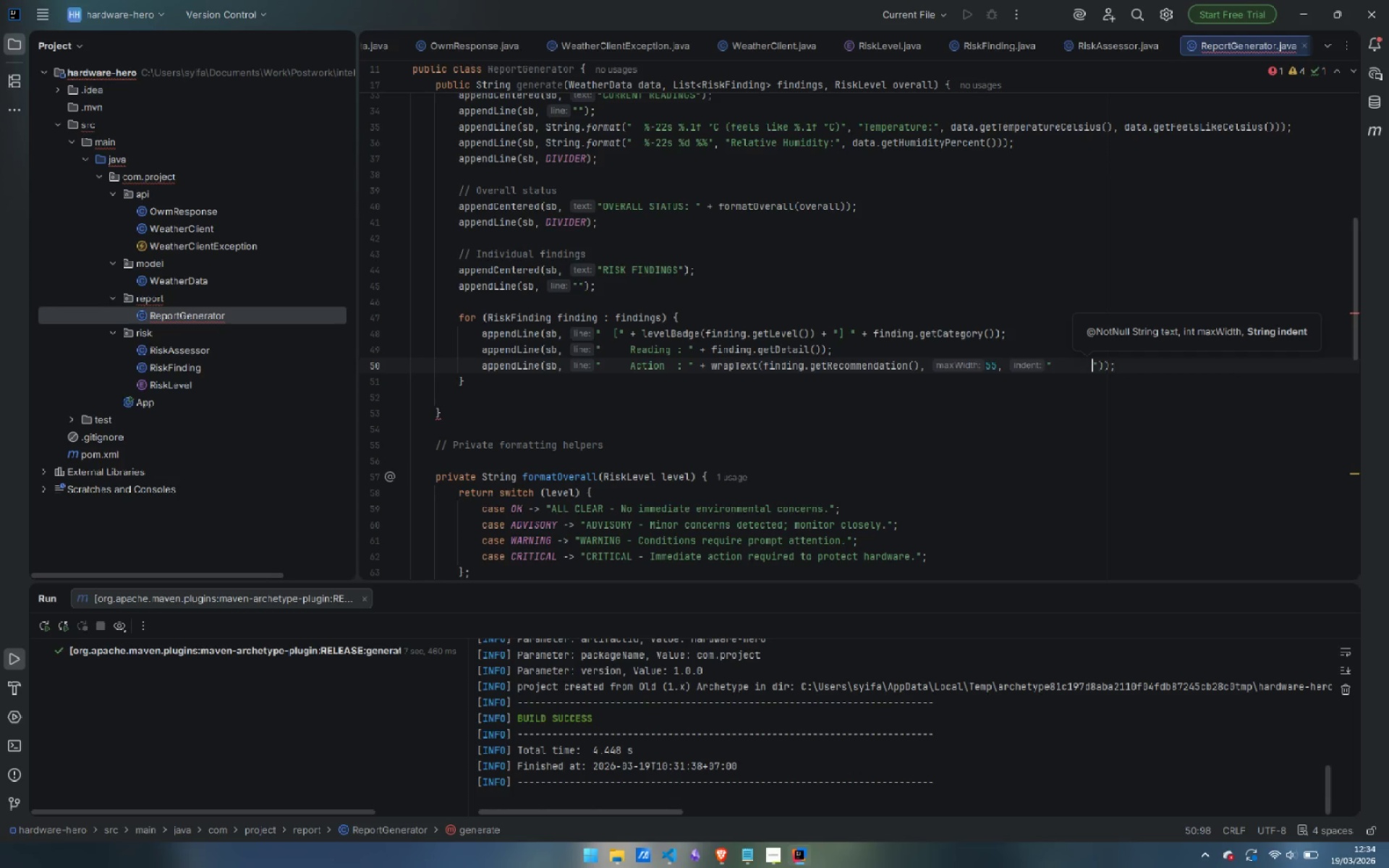 
key(Space)
 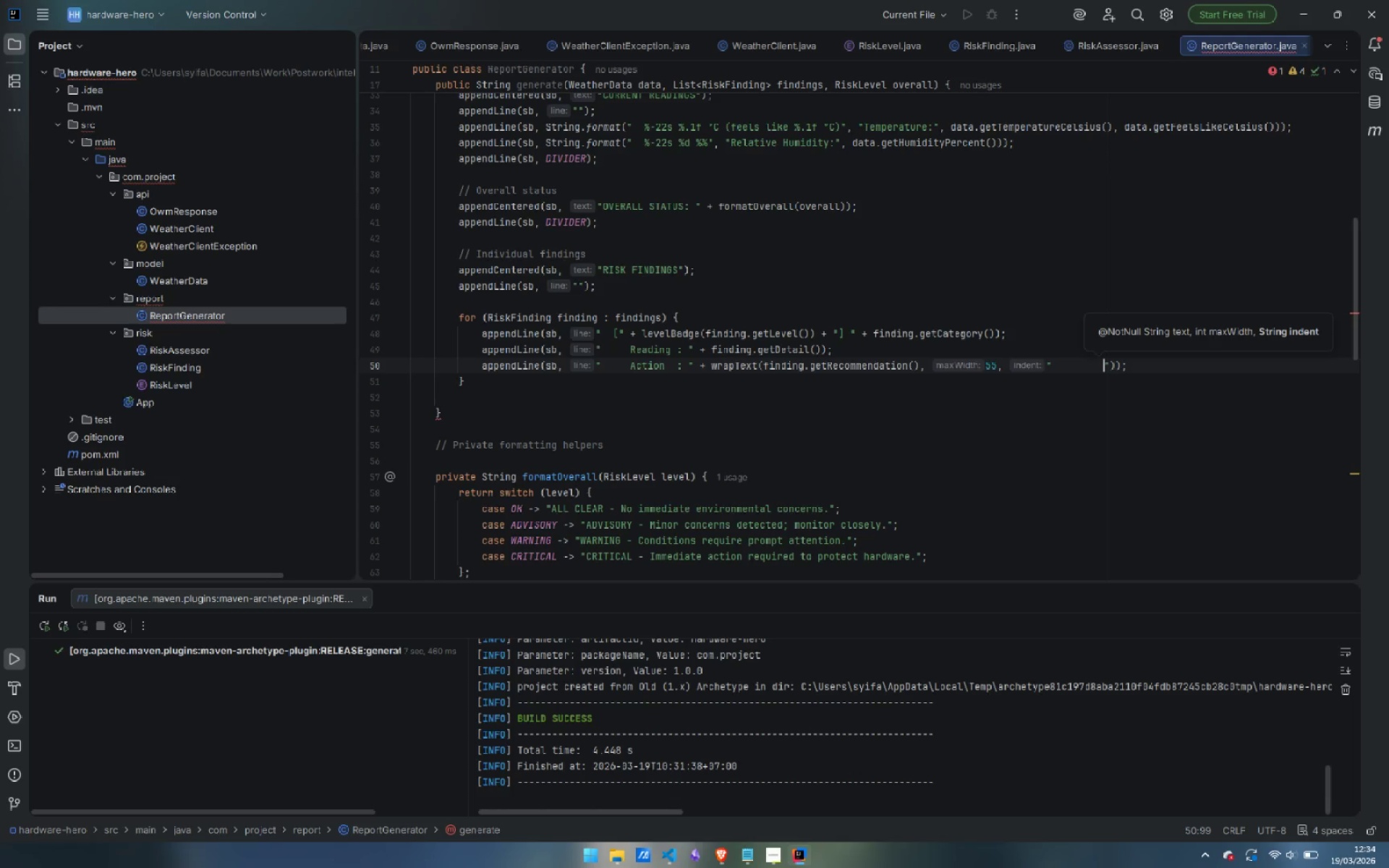 
key(Space)
 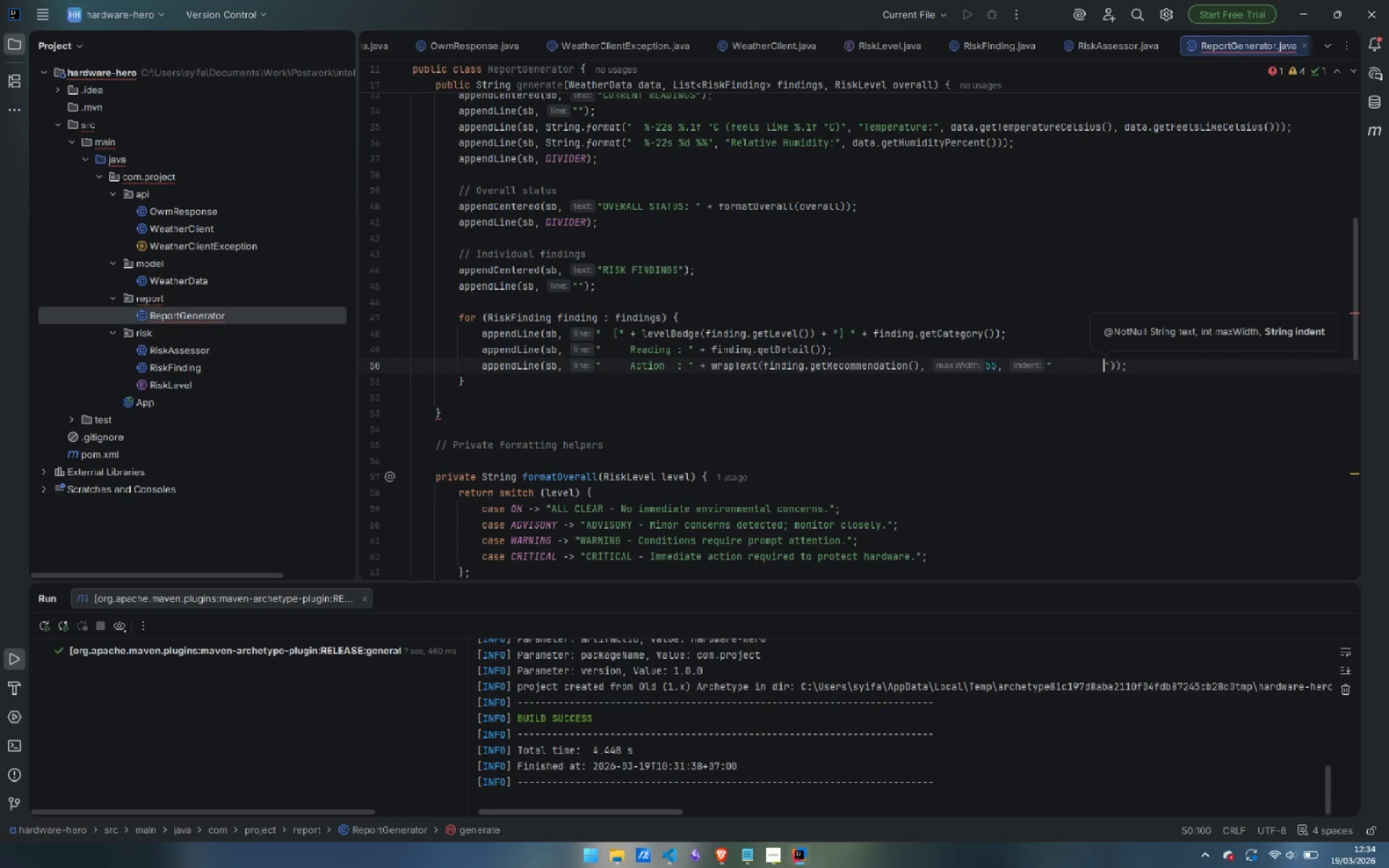 
key(Space)
 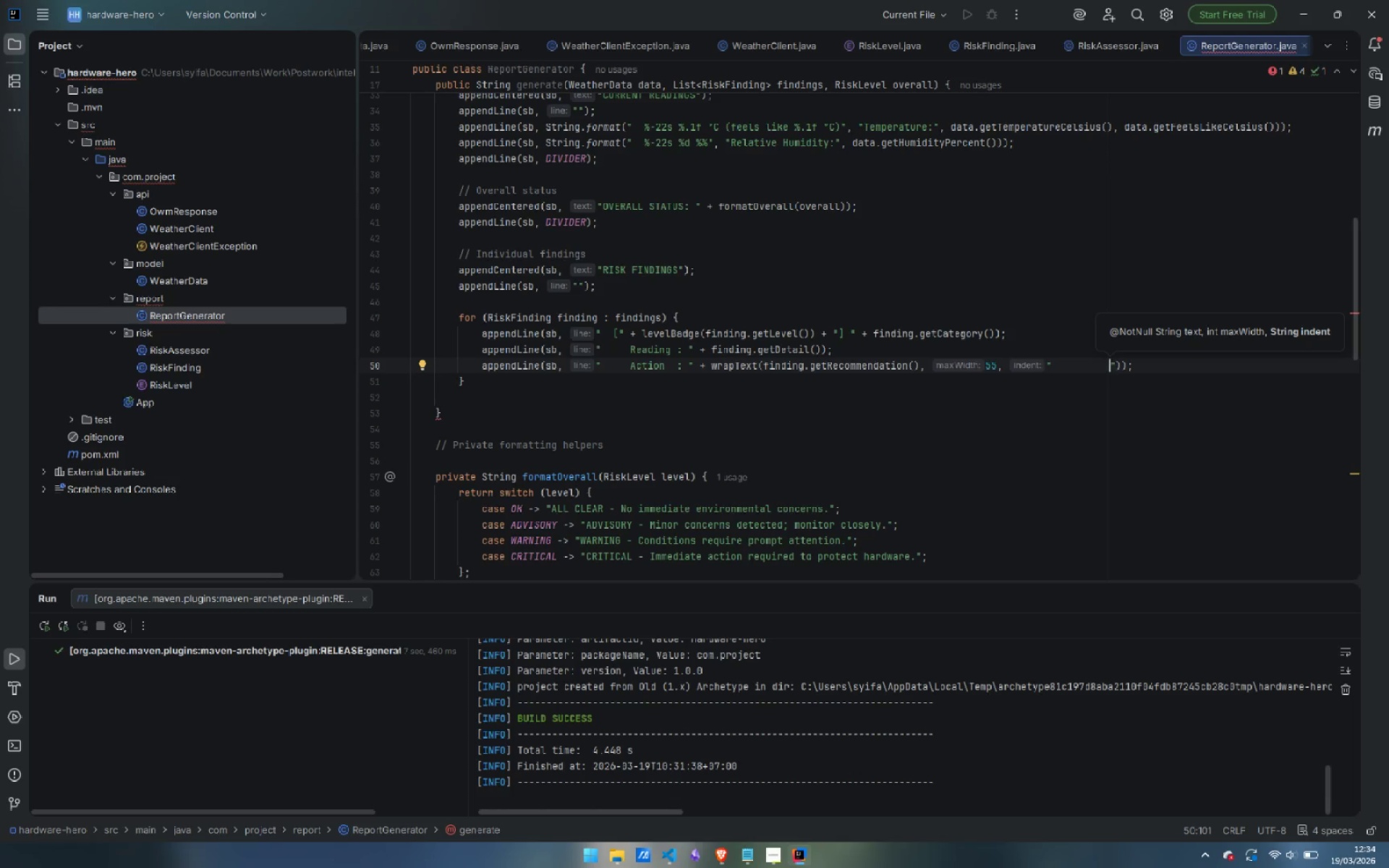 
key(Space)
 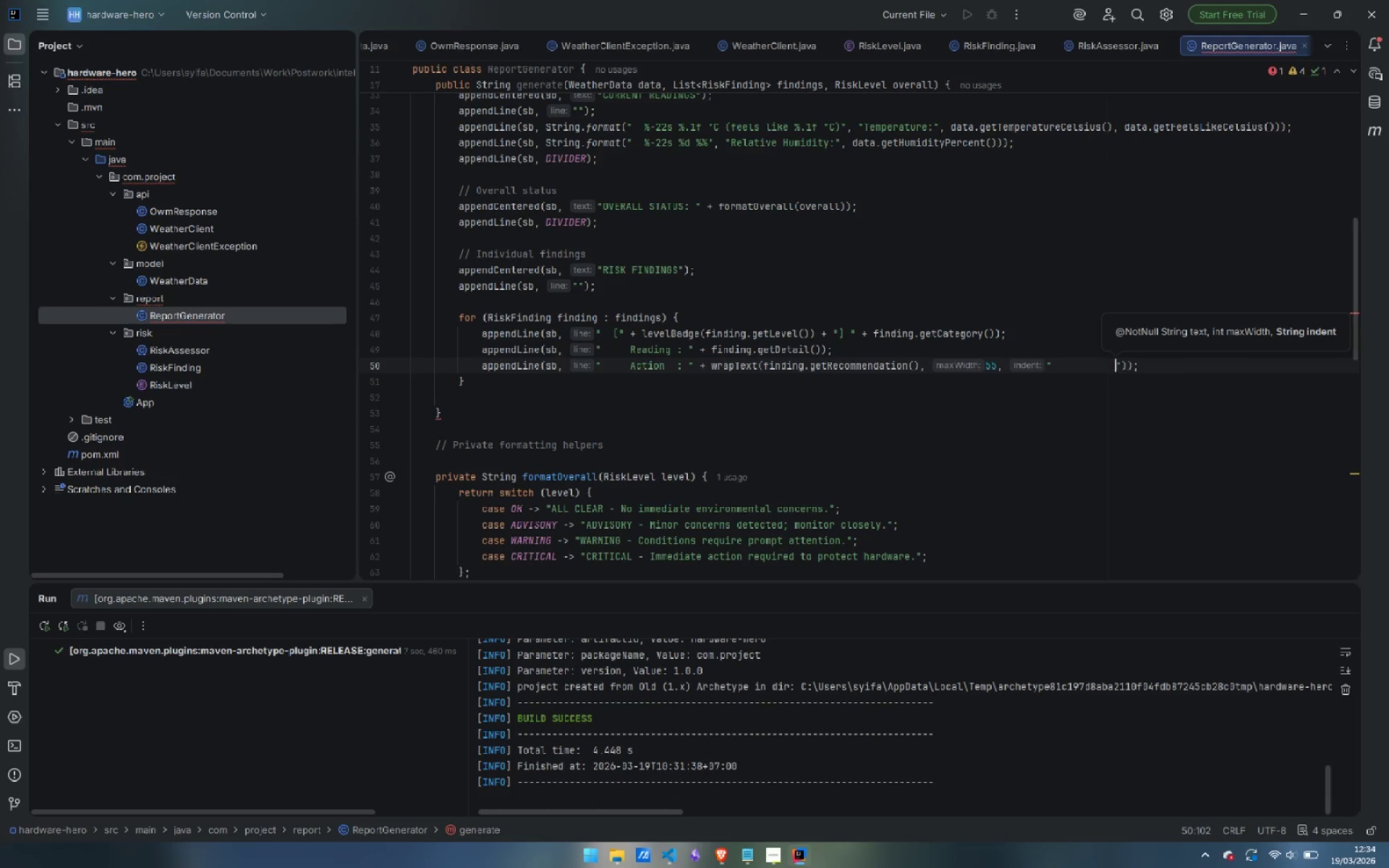 
key(Space)
 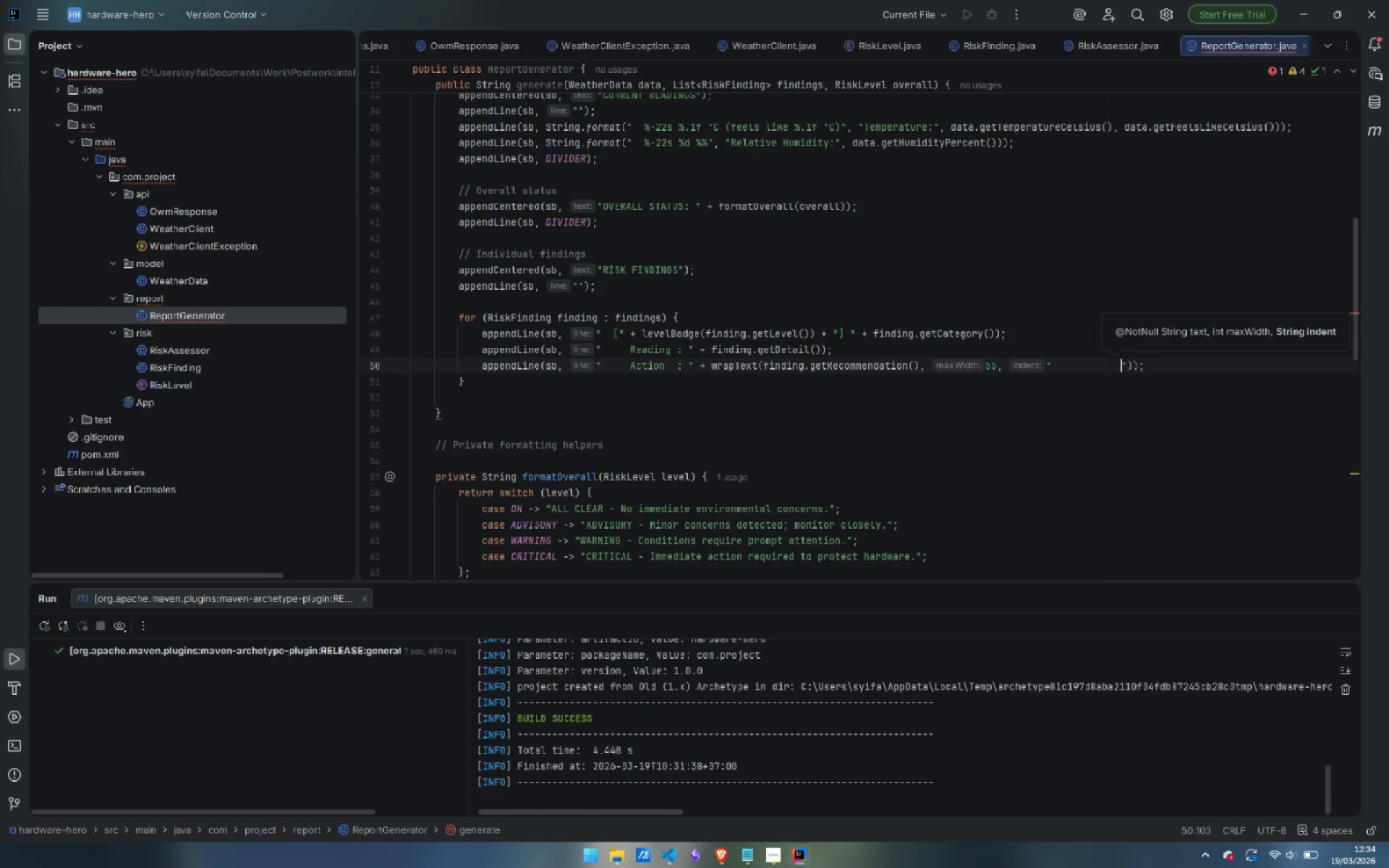 
key(Space)
 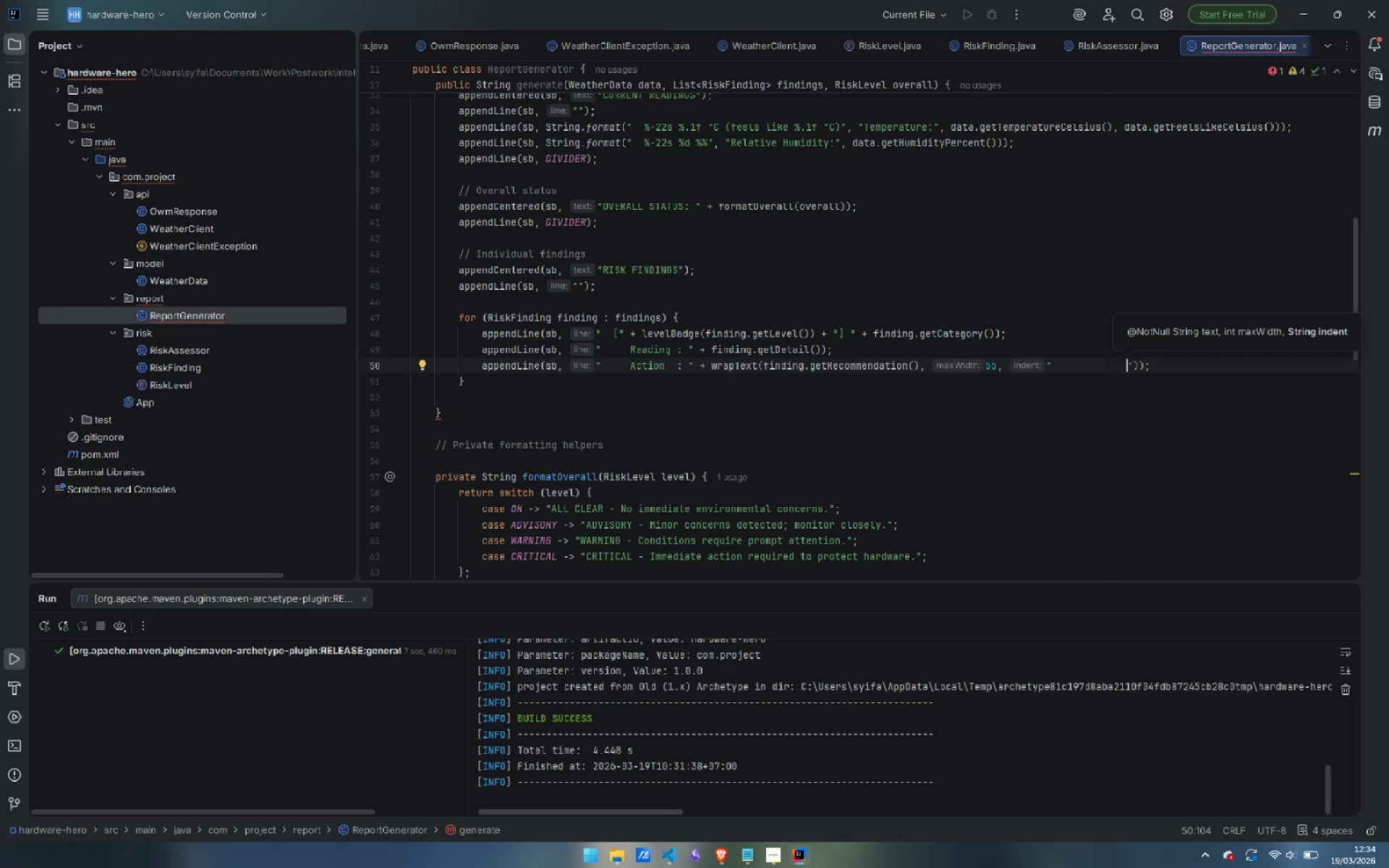 
key(ArrowRight)
 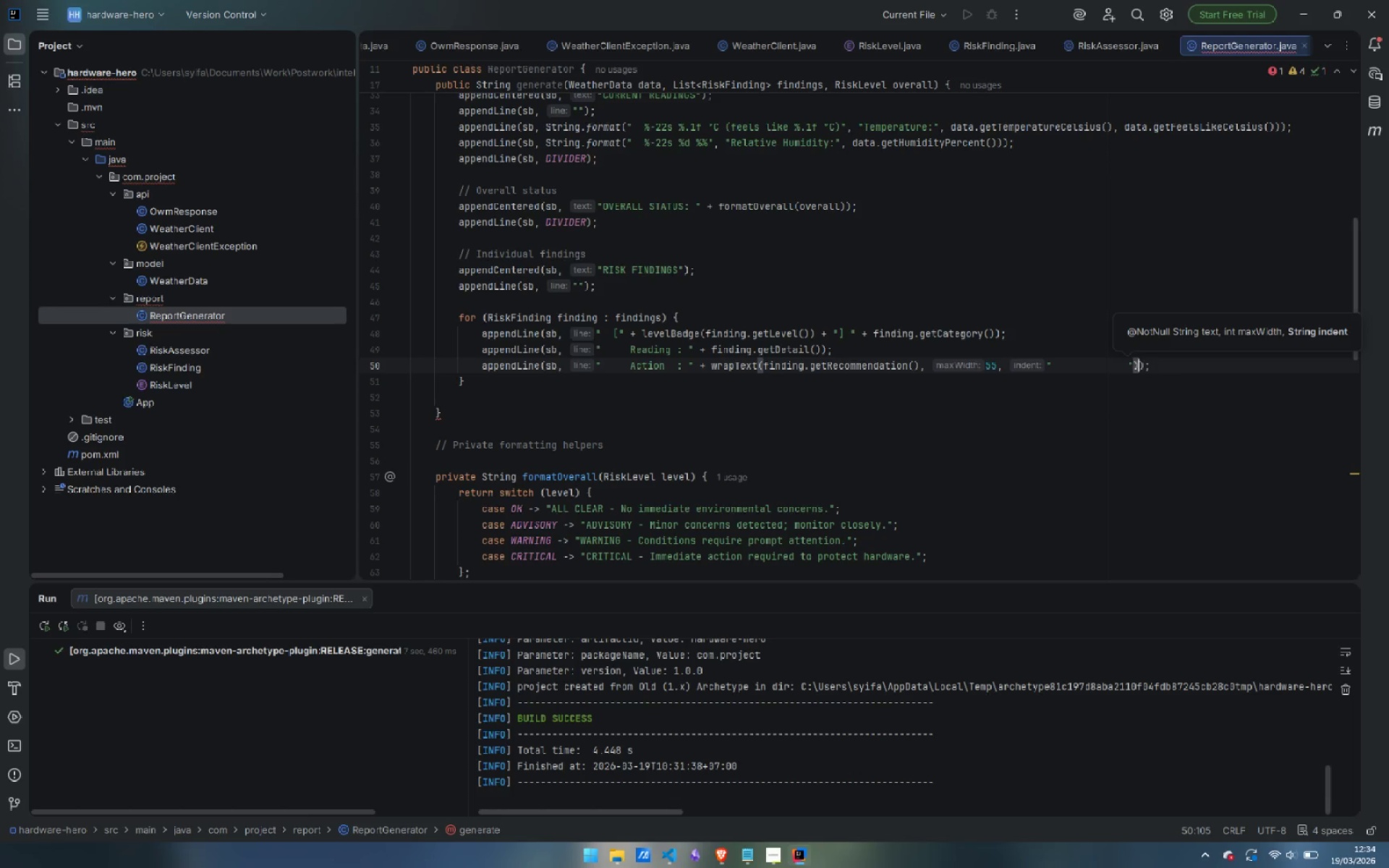 
key(ArrowRight)
 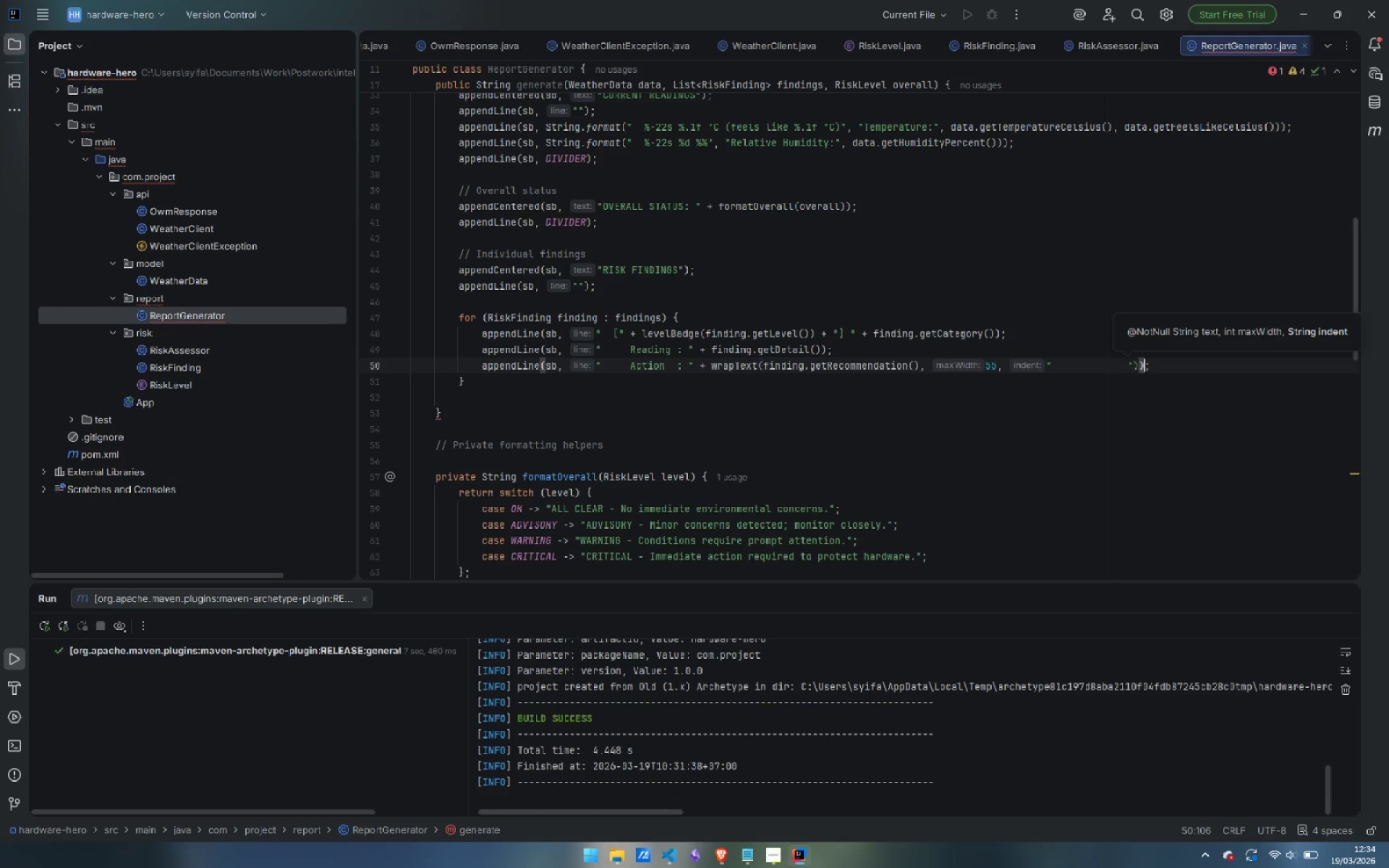 
key(ArrowRight)
 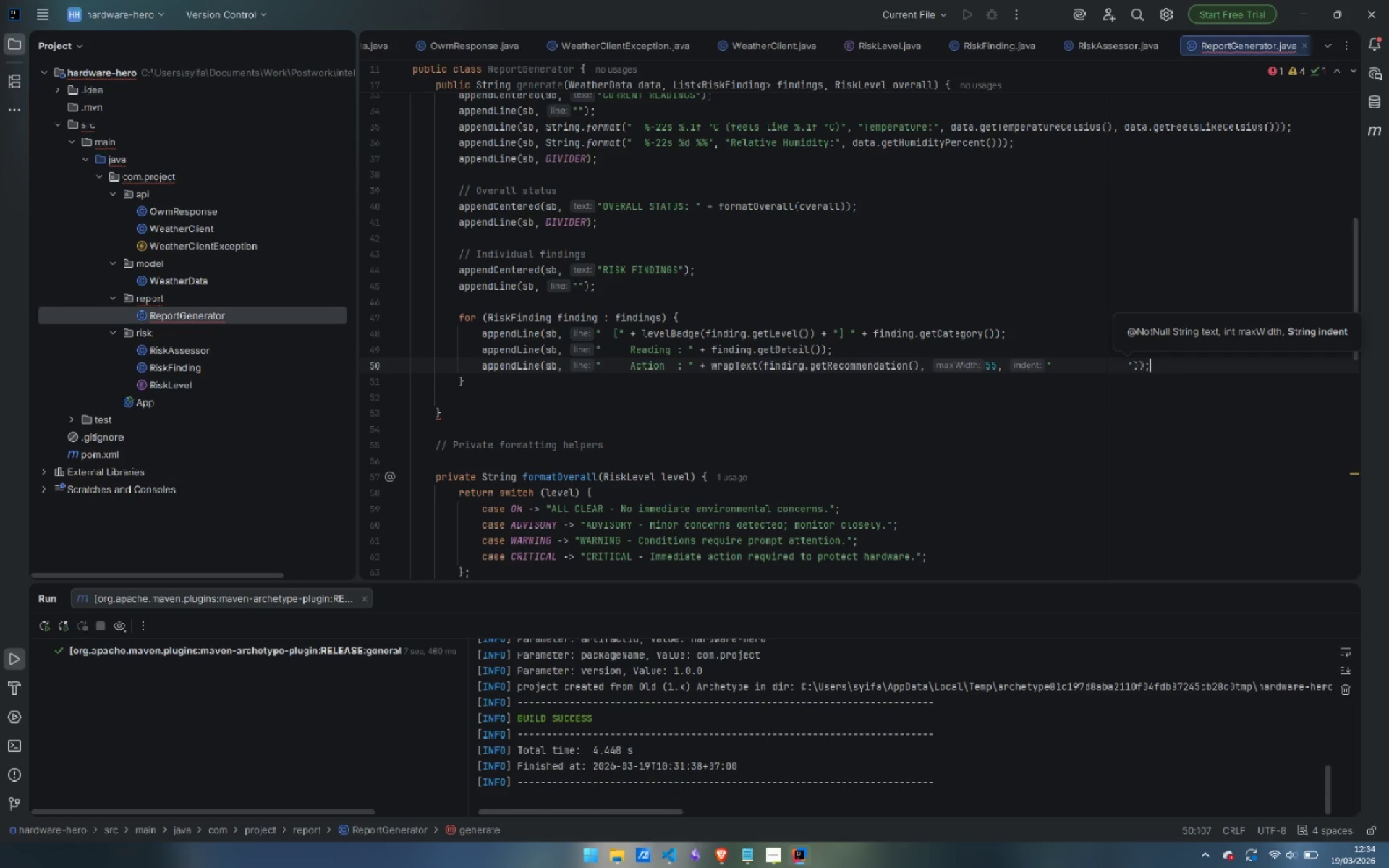 
key(ArrowRight)
 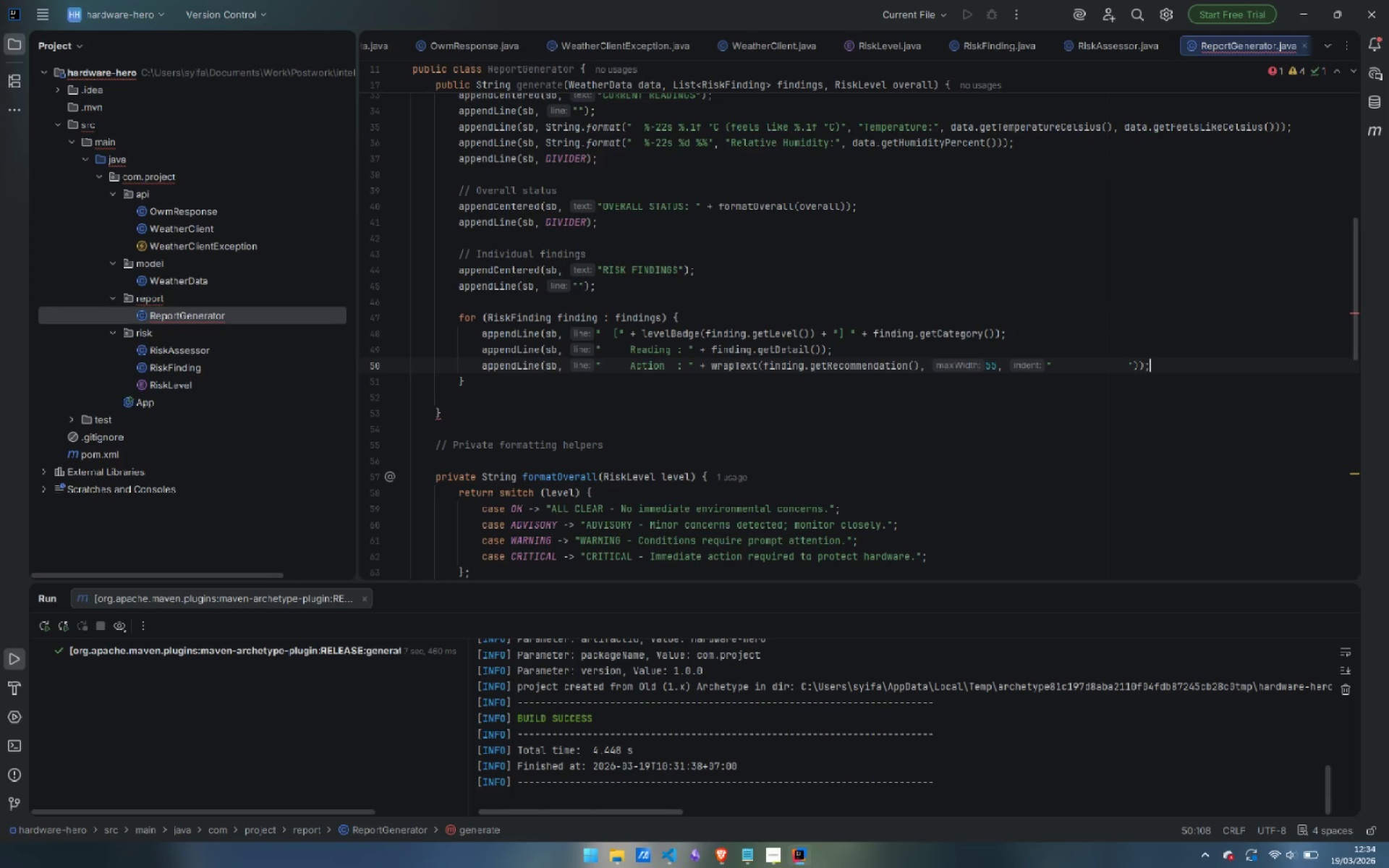 
key(Enter)
 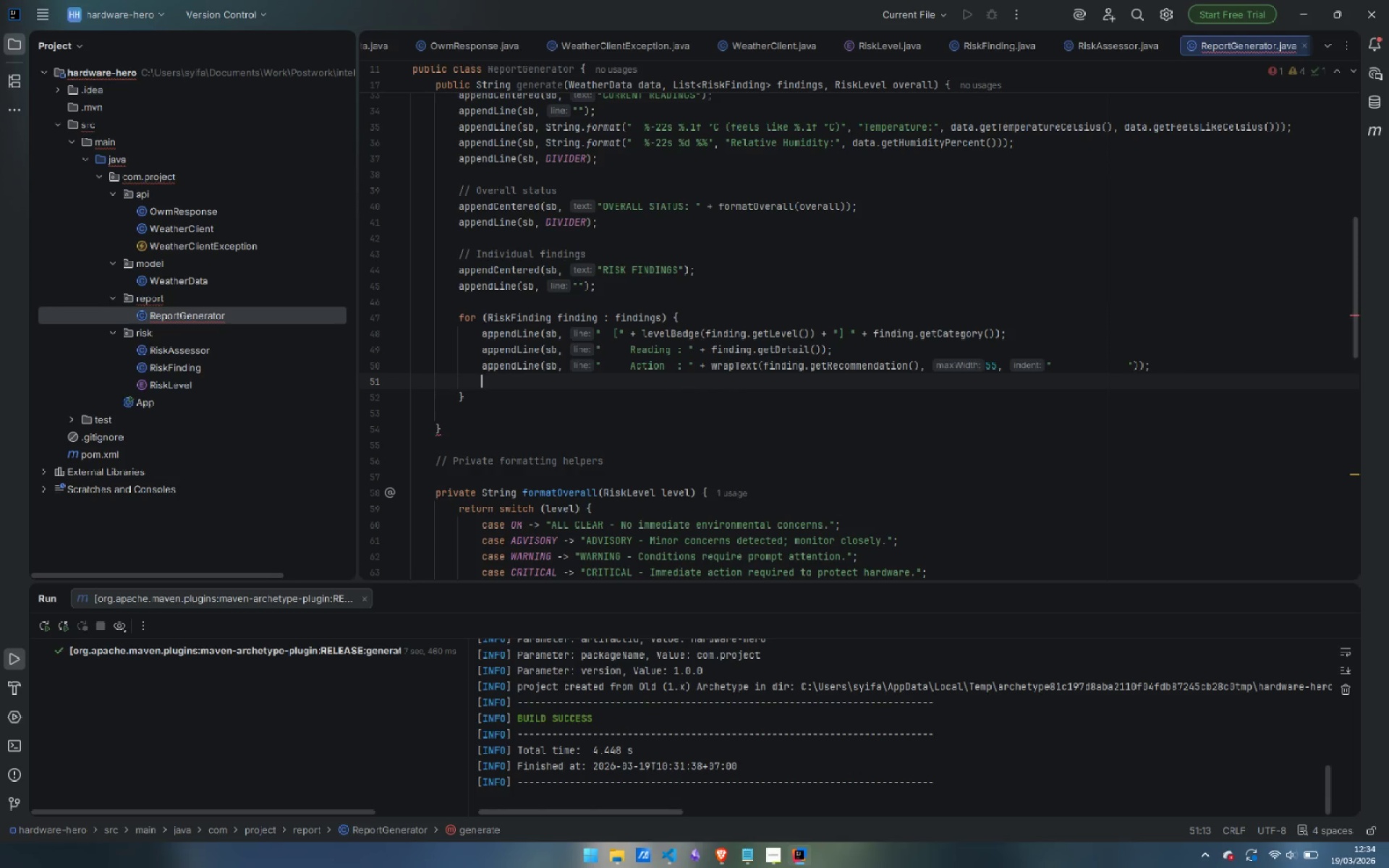 
type(app)
 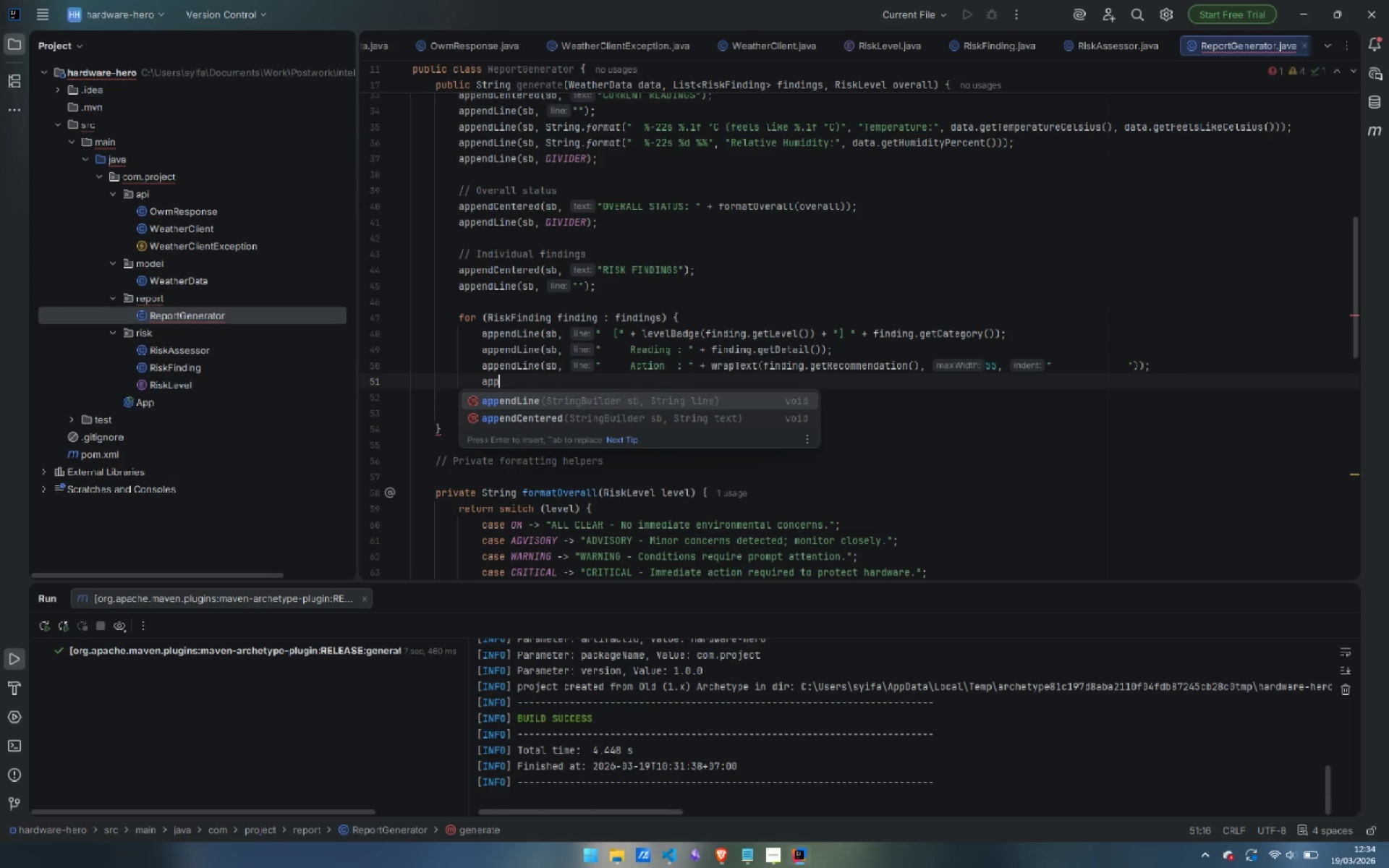 
key(Enter)
 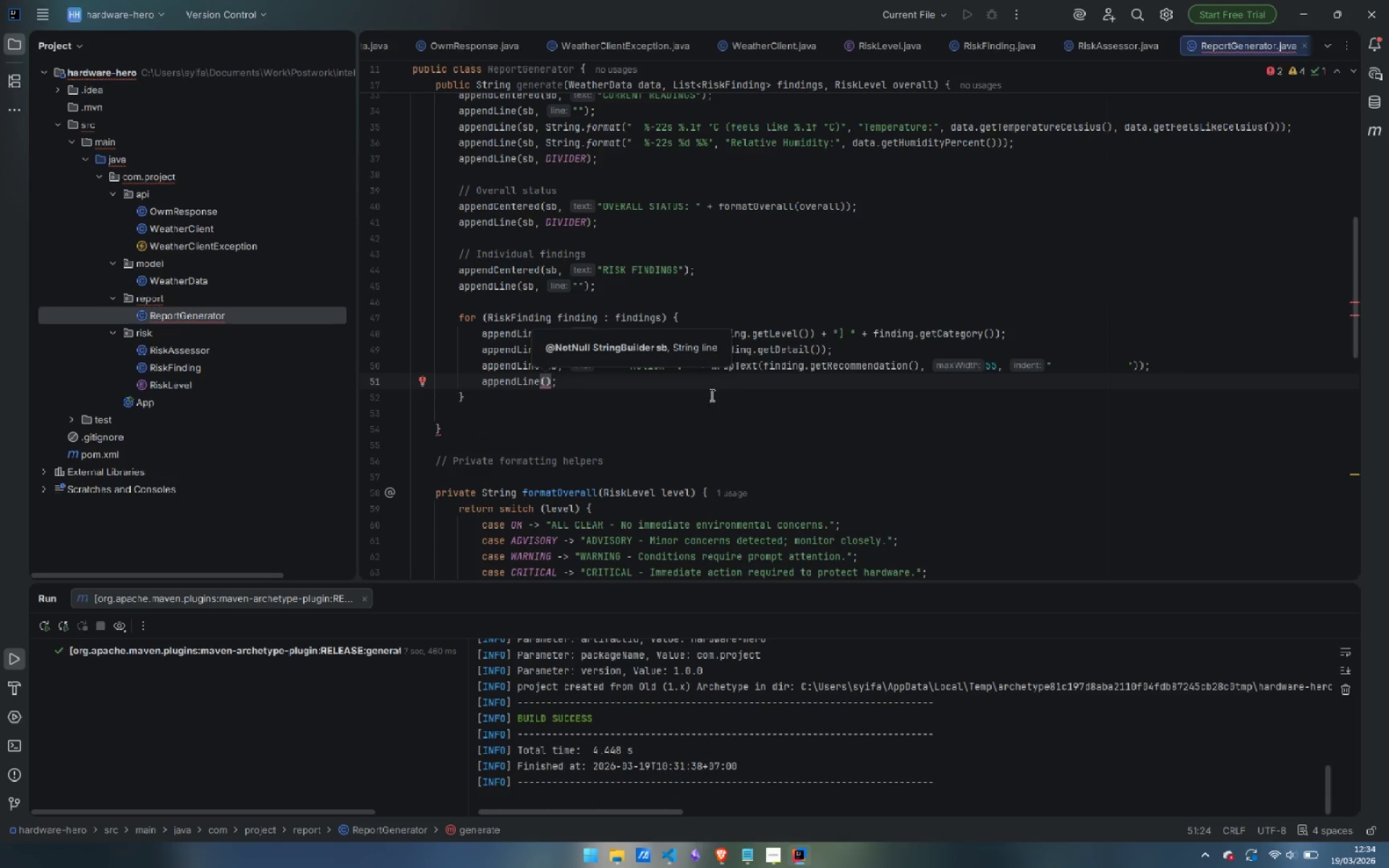 
type(sb, ")
 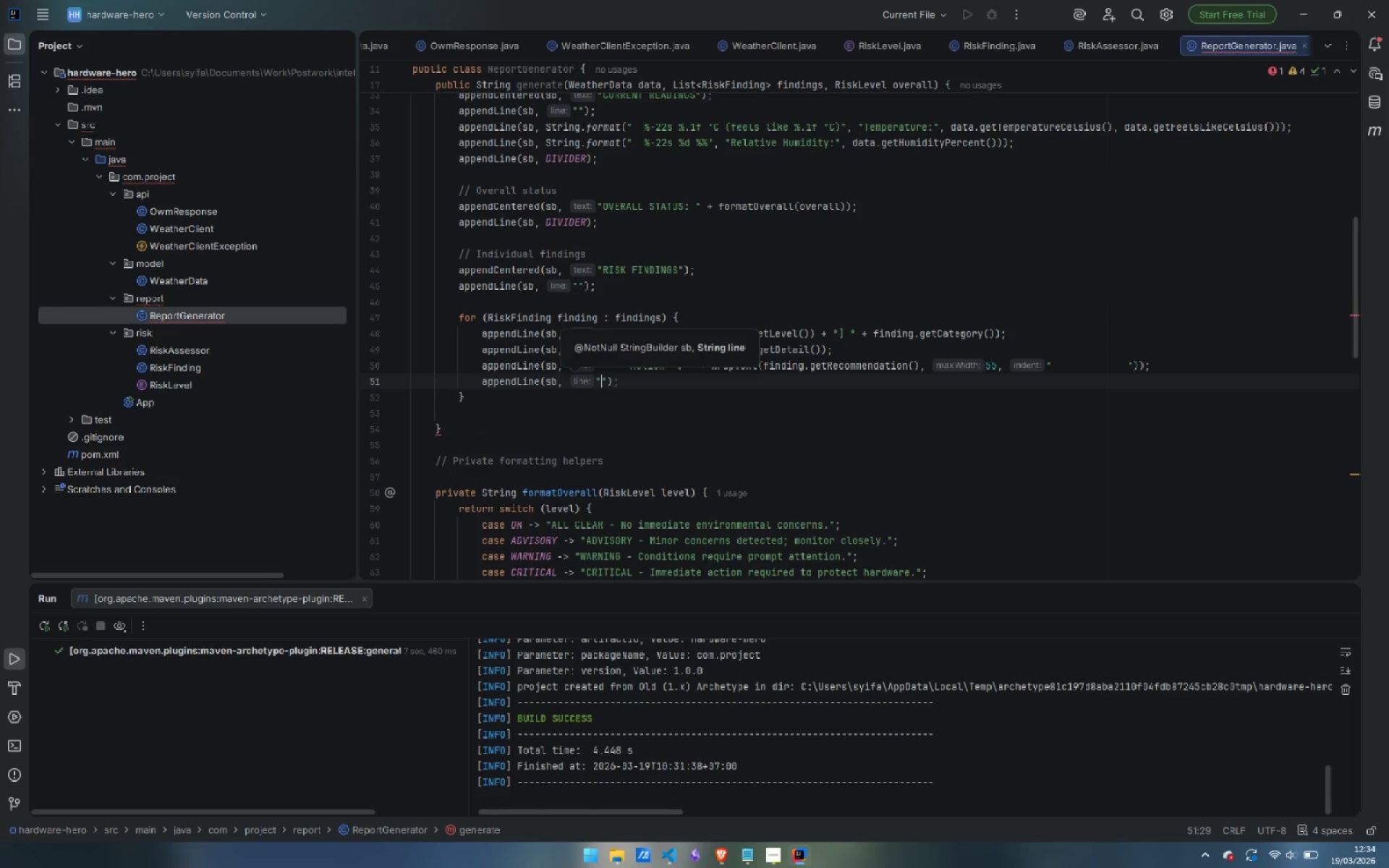 
key(ArrowRight)
 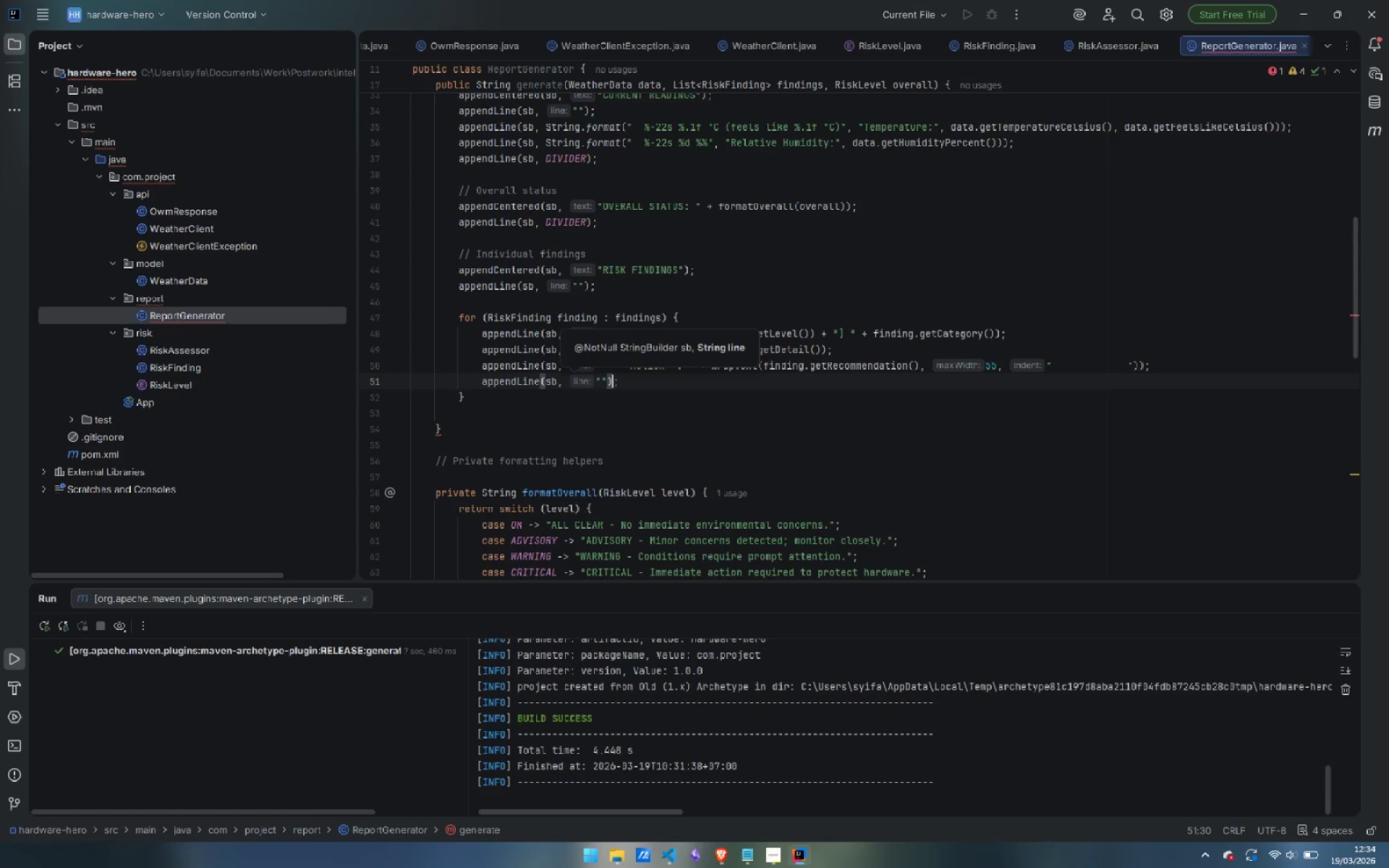 
key(ArrowRight)
 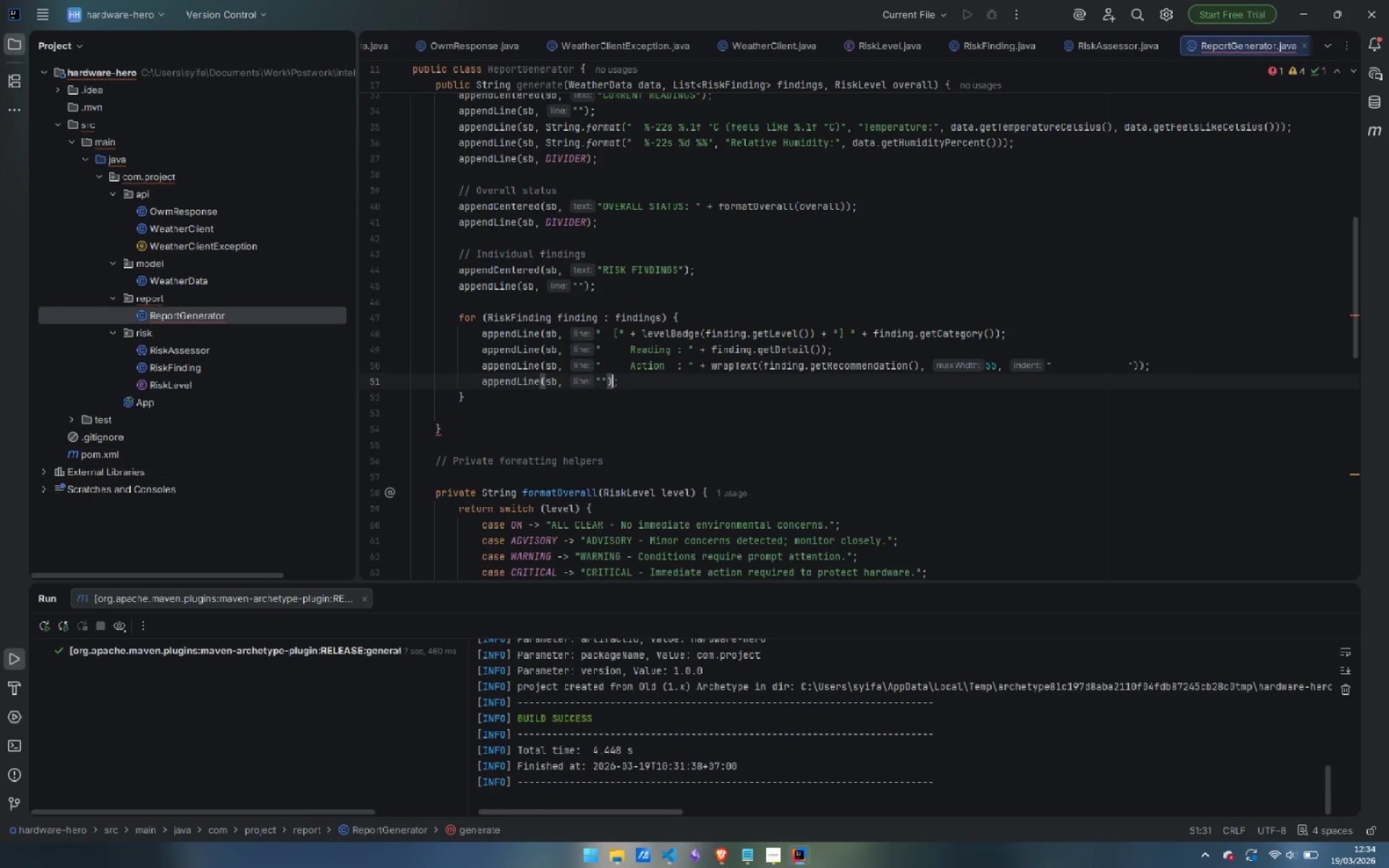 
key(ArrowDown)
 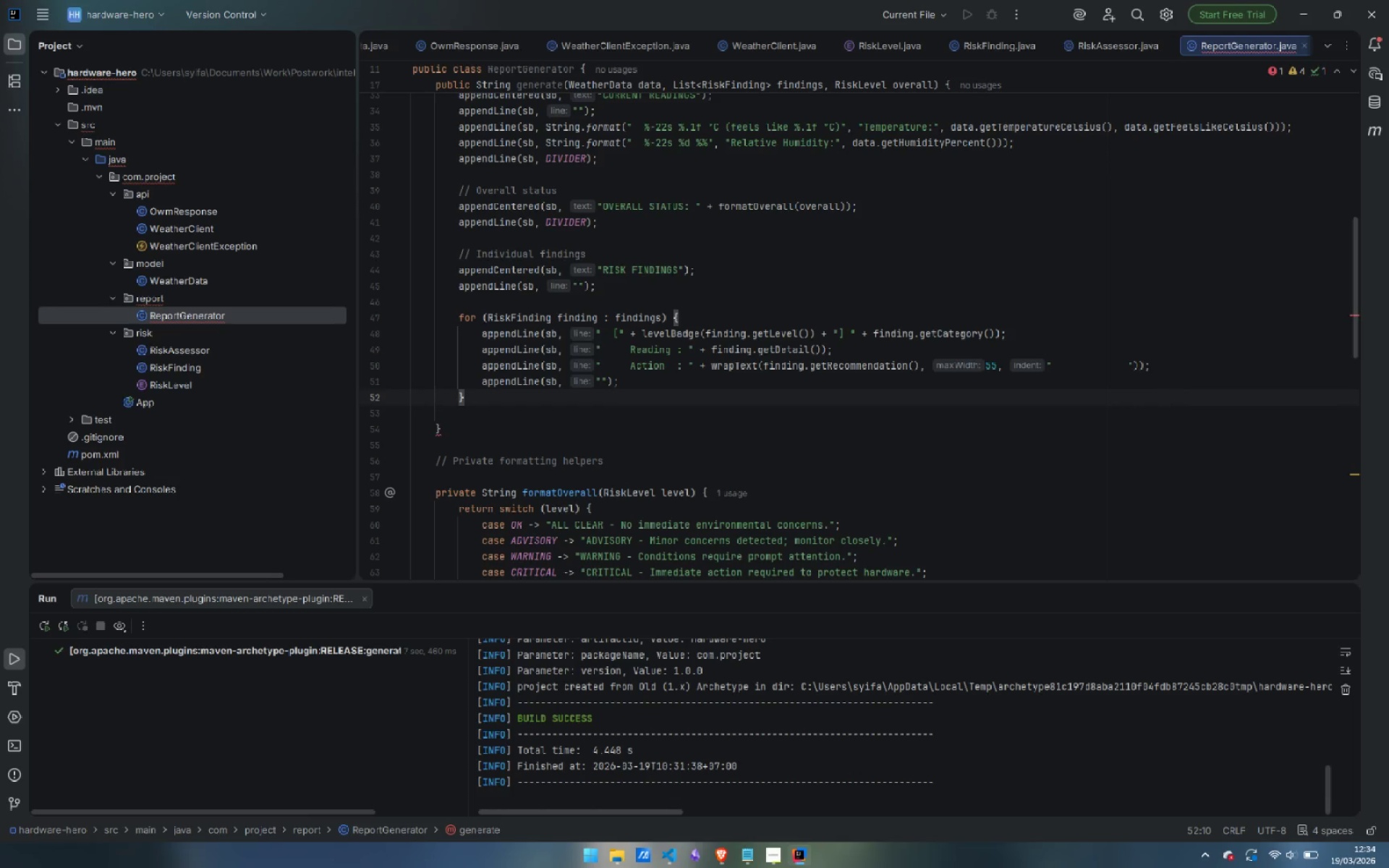 
key(Enter)
 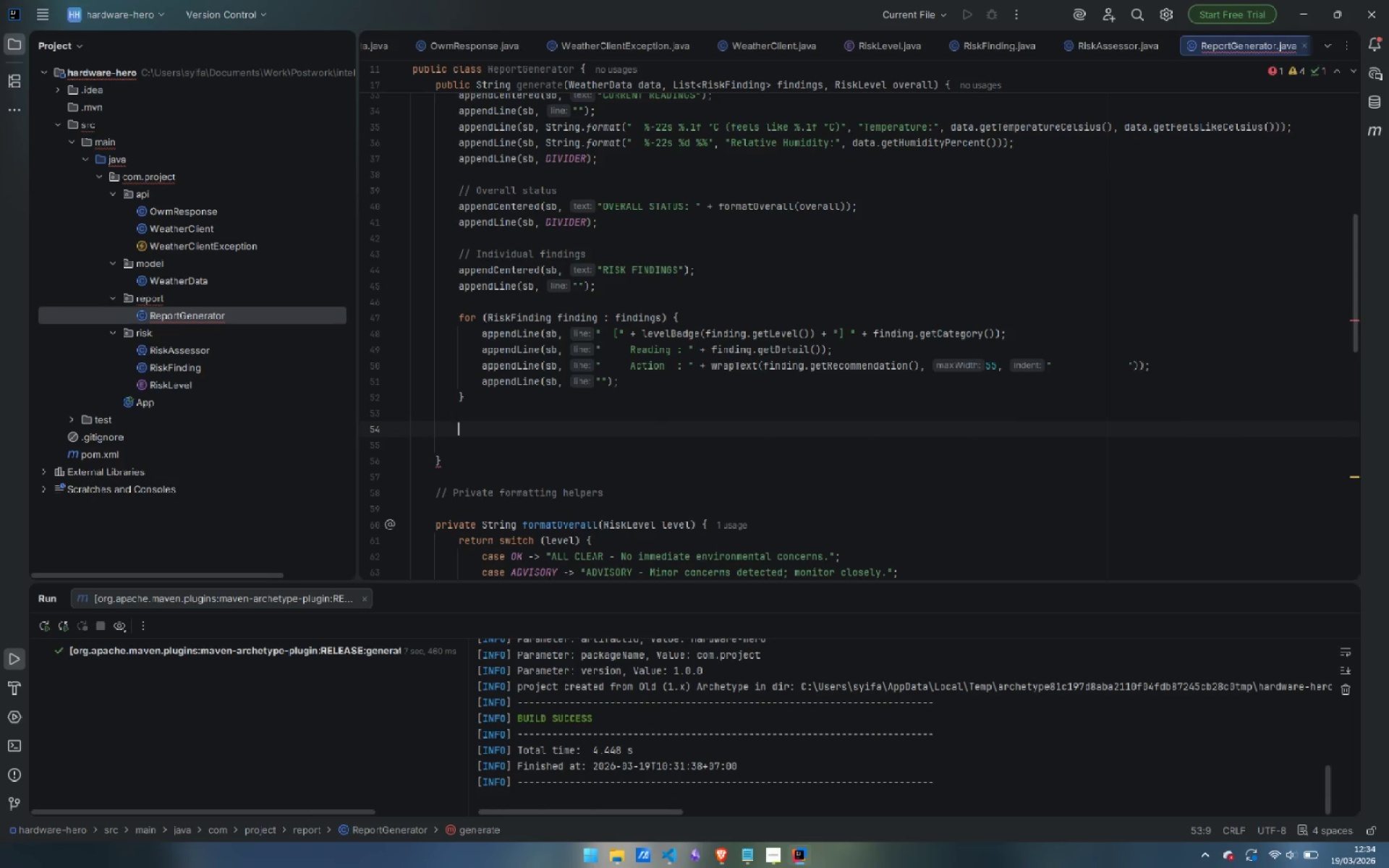 
key(Enter)
 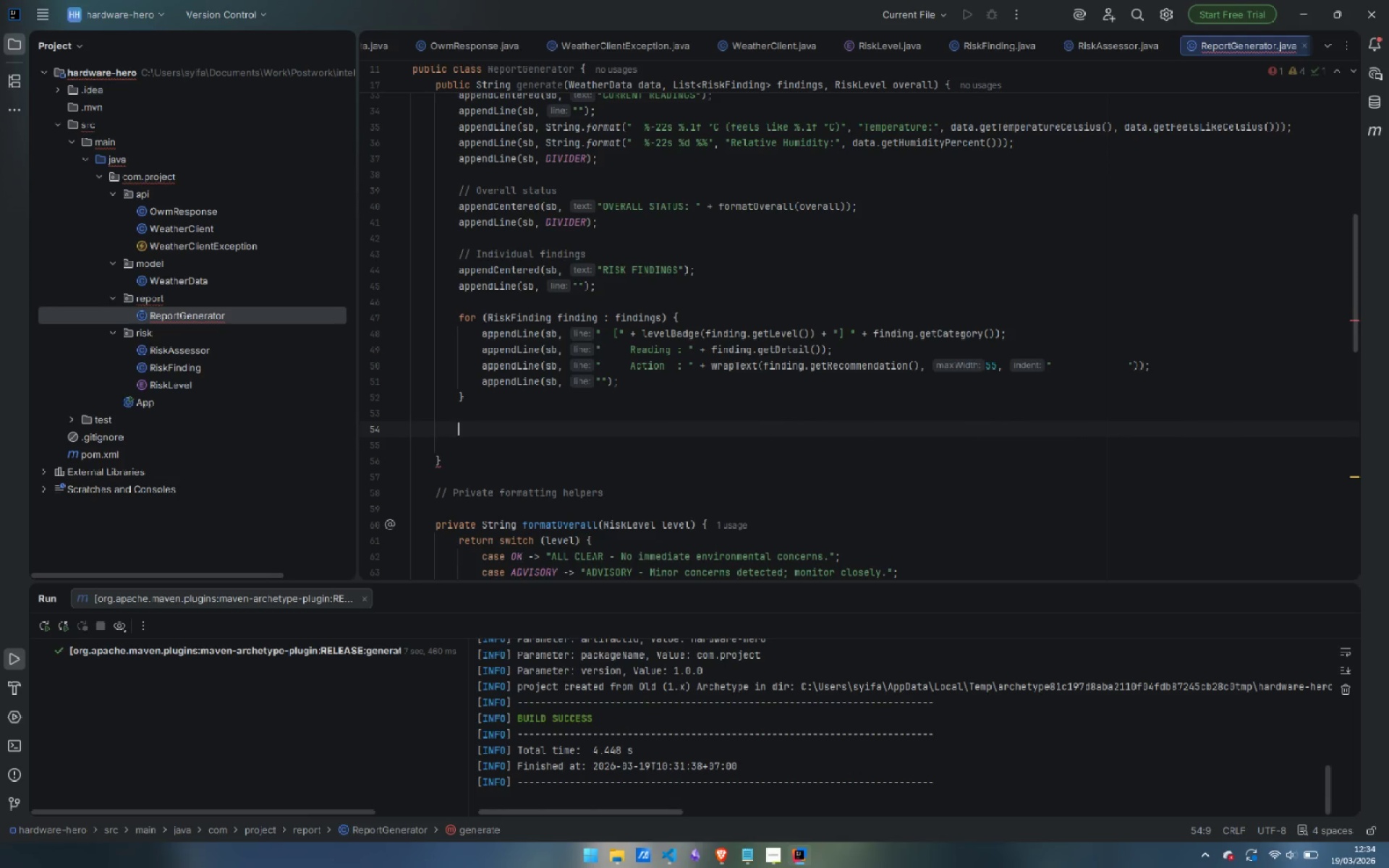 
type(app)
 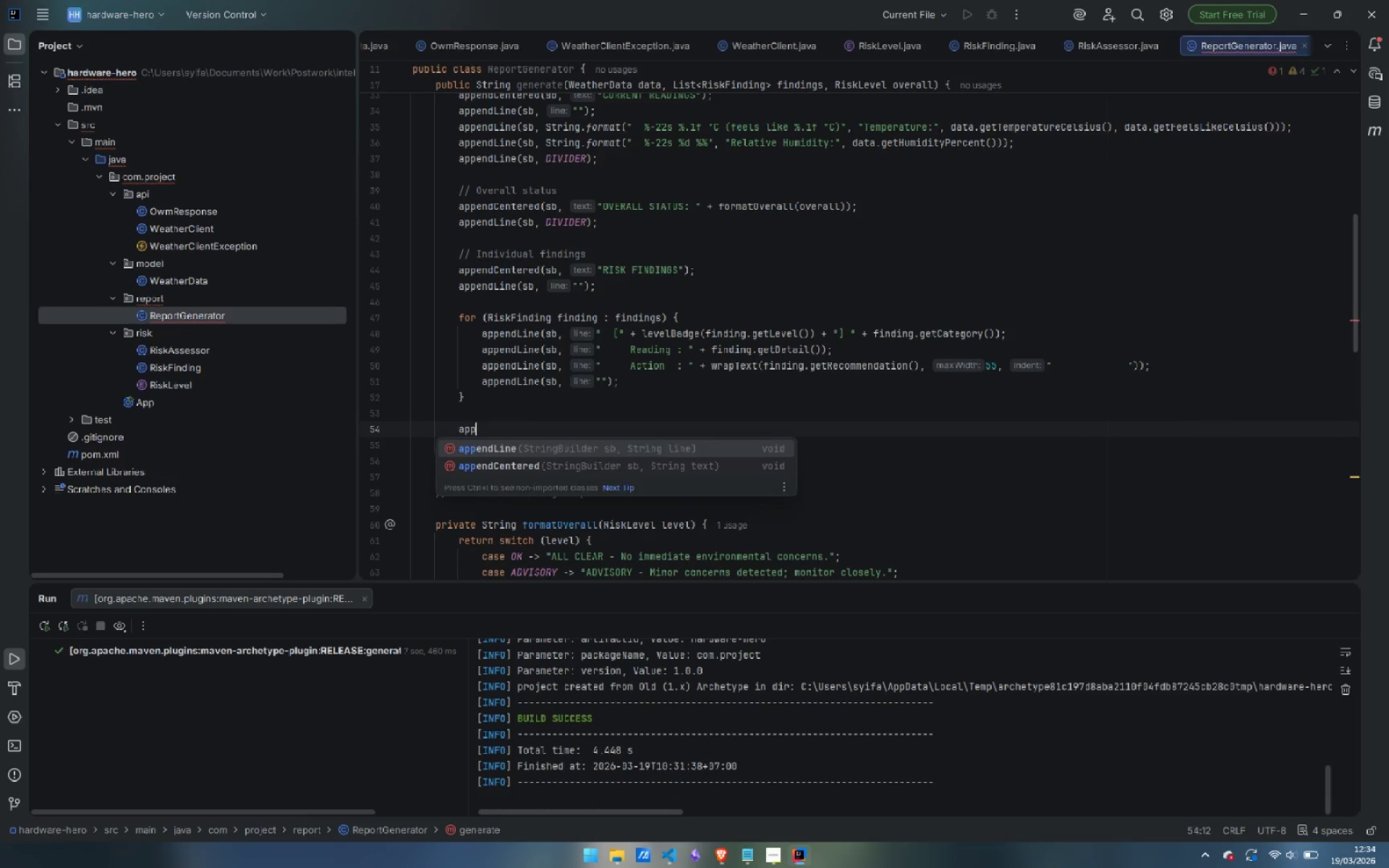 
key(Enter)
 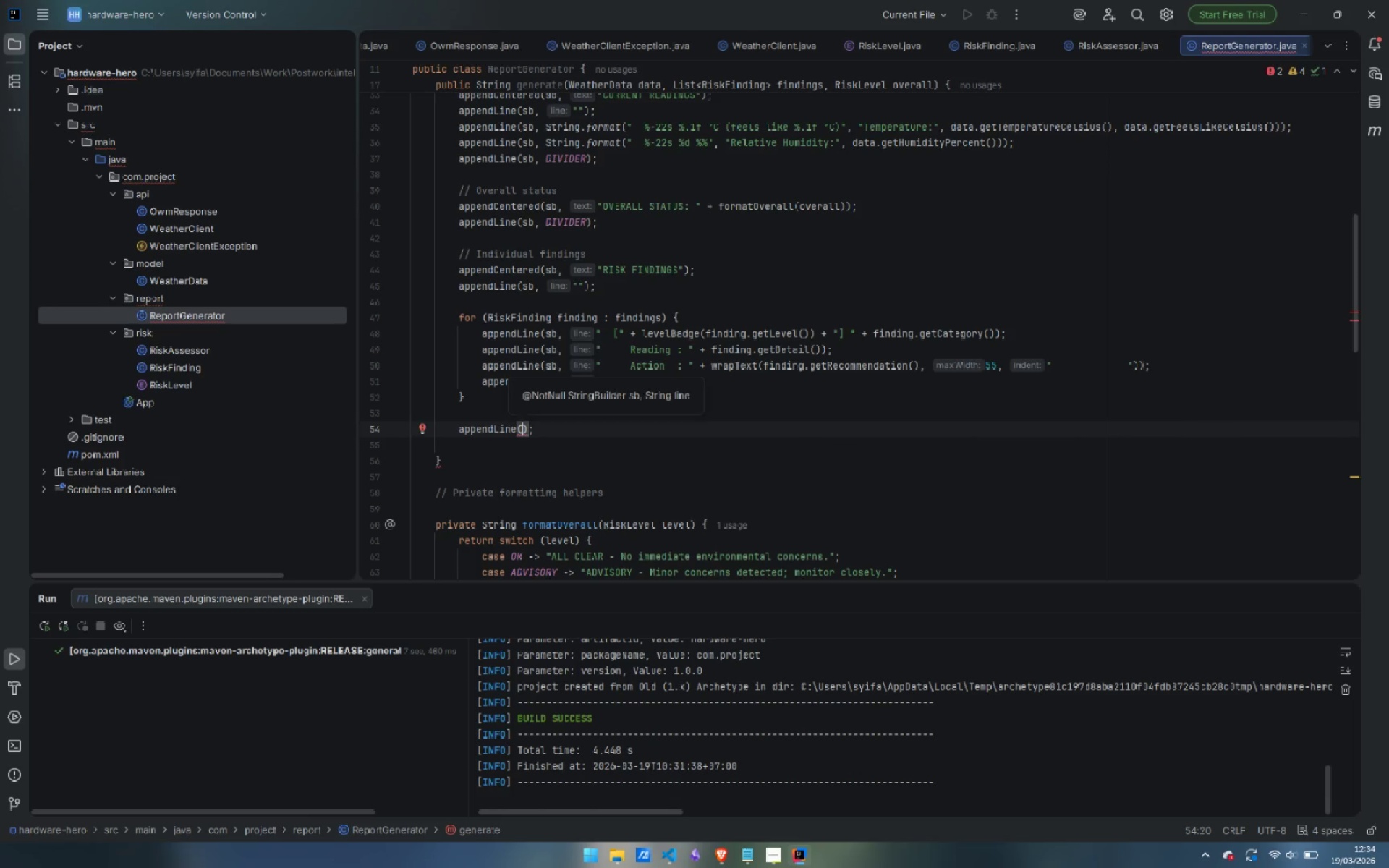 
type(sb, DIVI)
 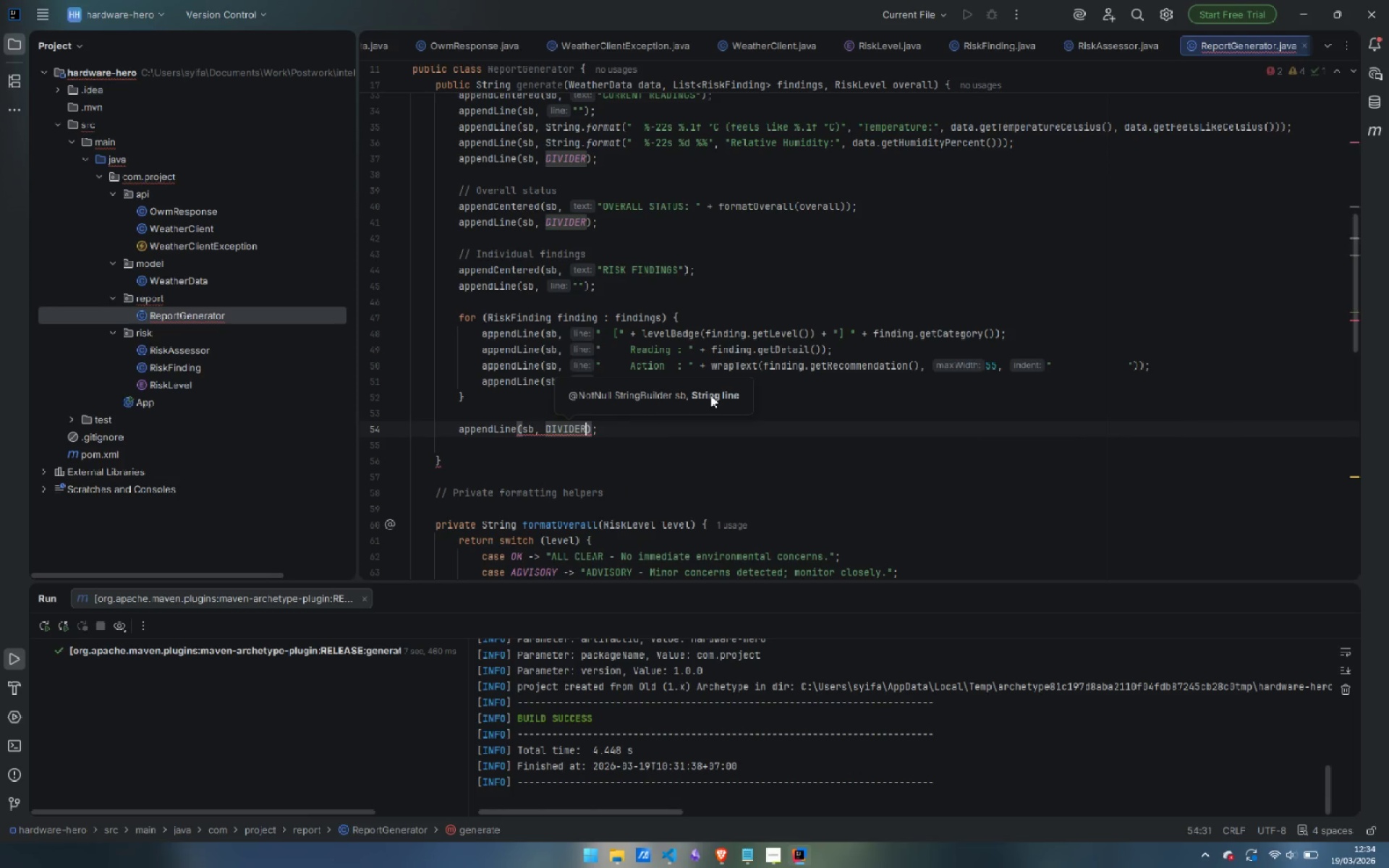 
 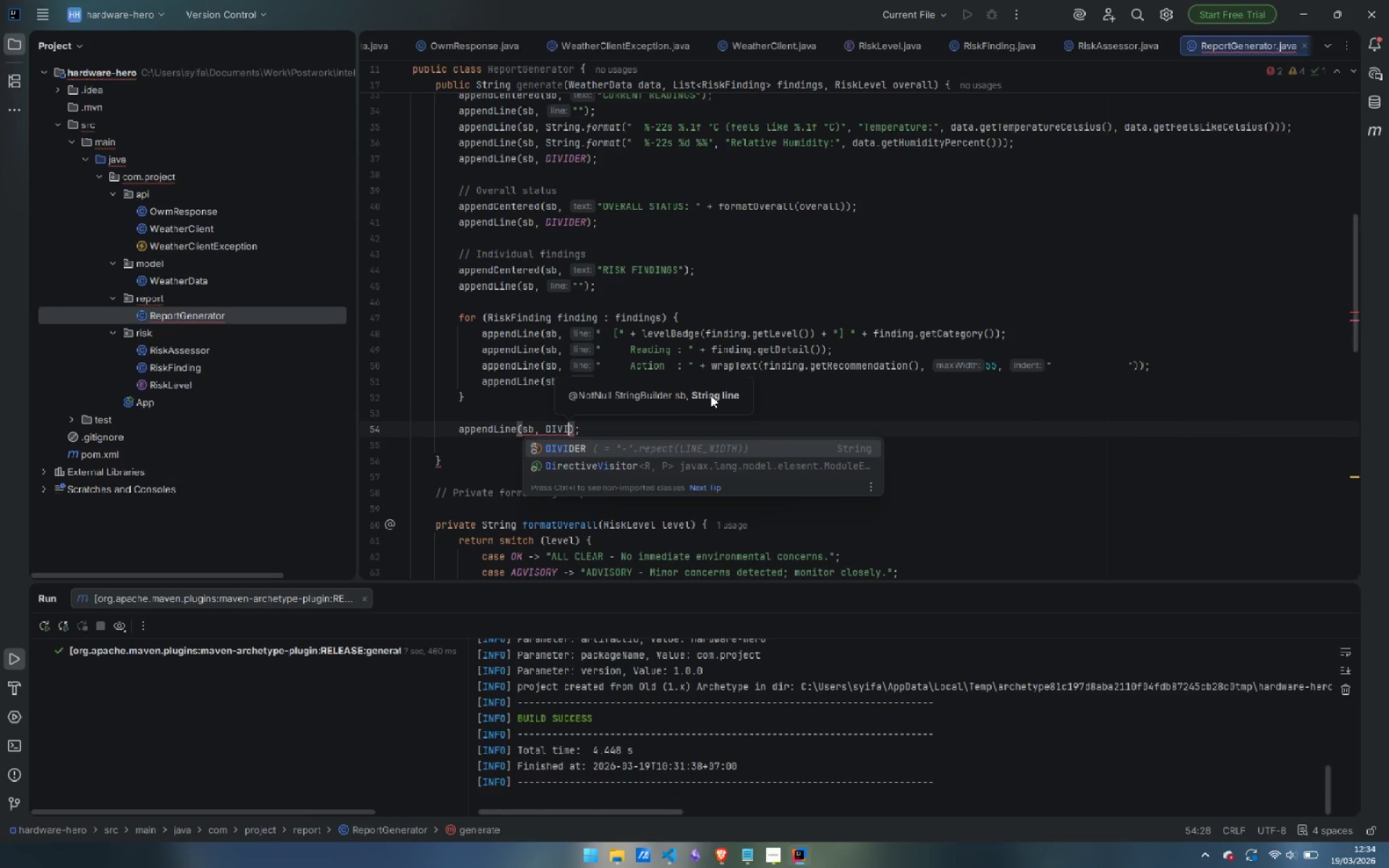 
key(Enter)
 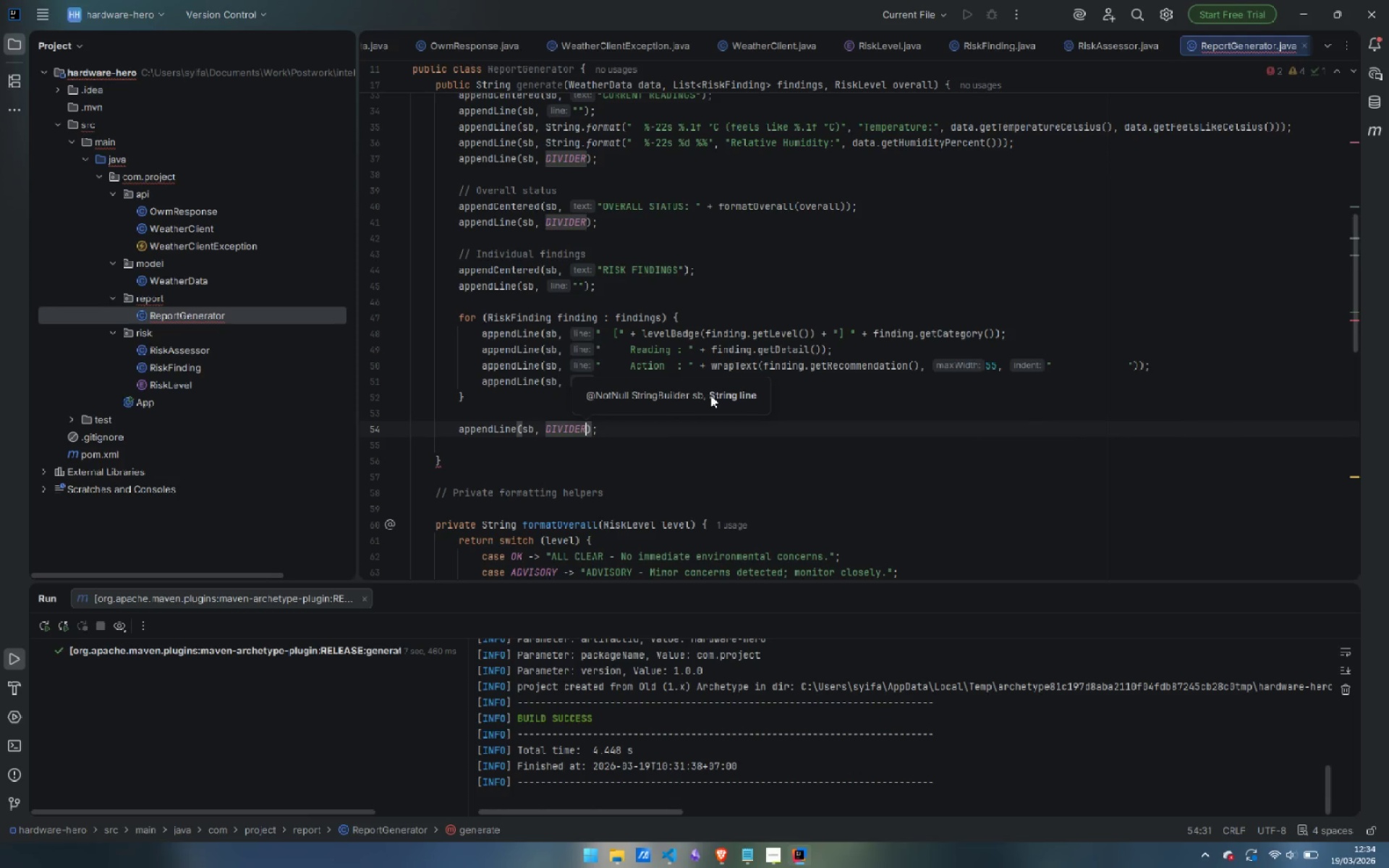 
key(ArrowRight)
 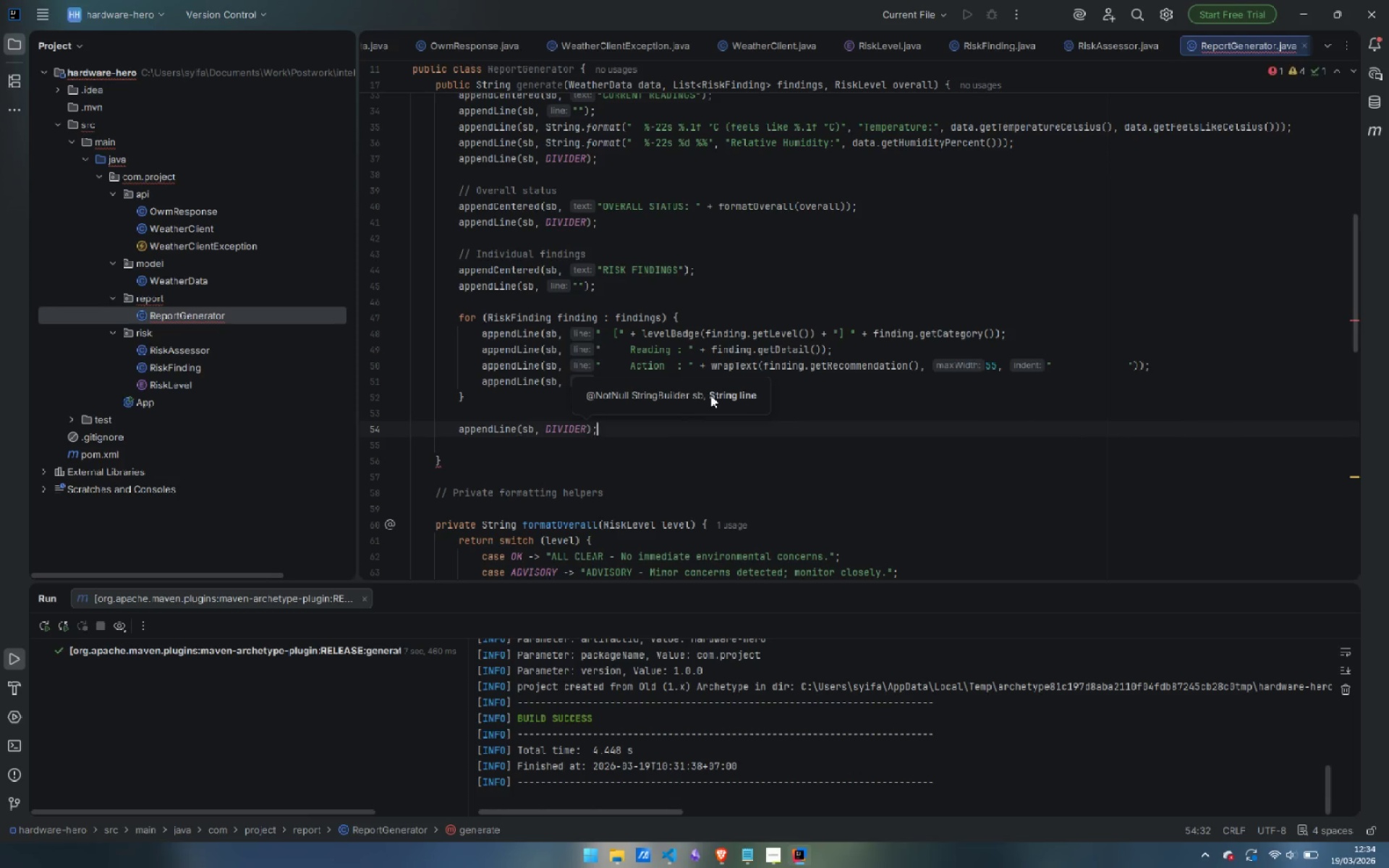 
key(ArrowRight)
 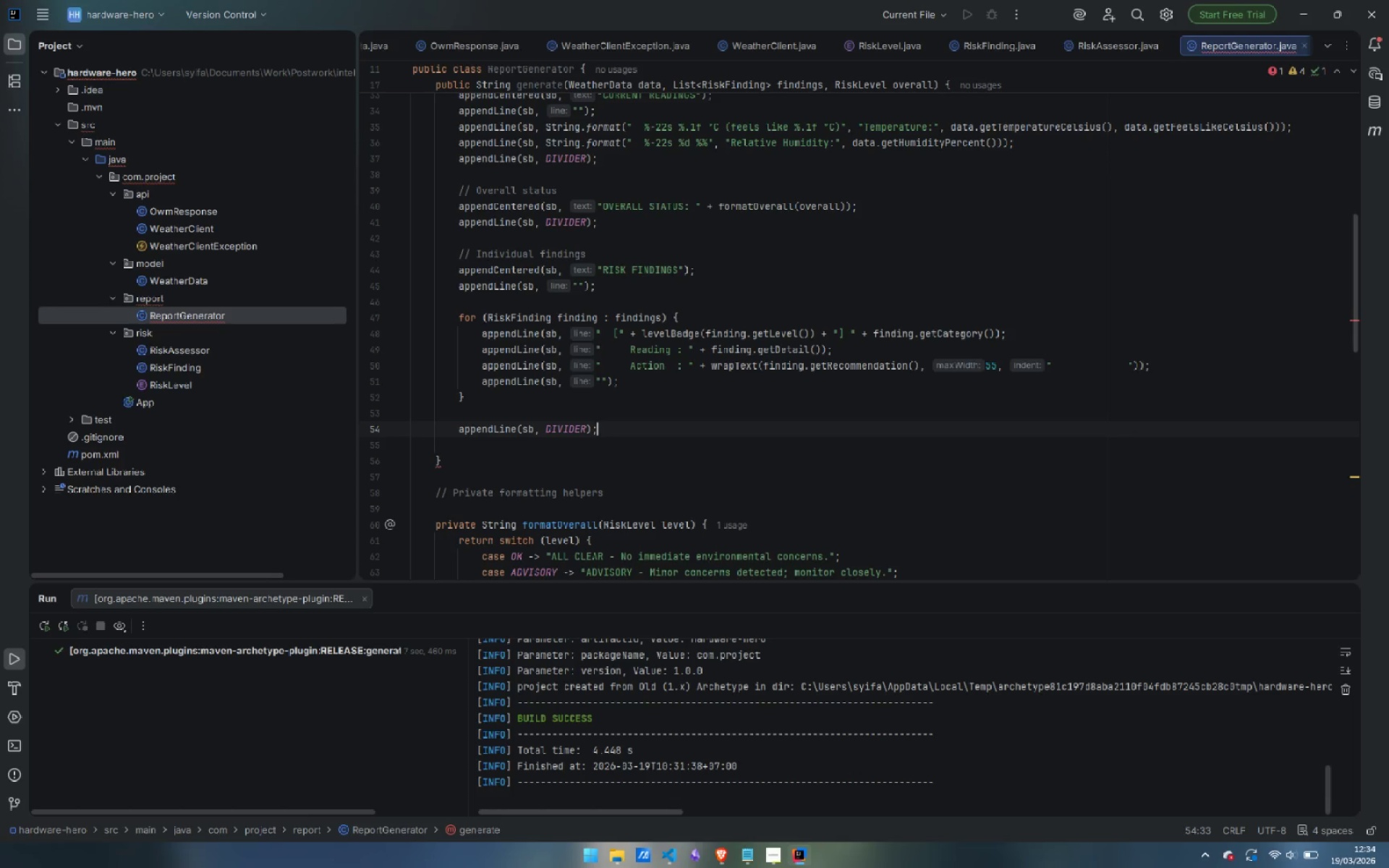 
key(Enter)
 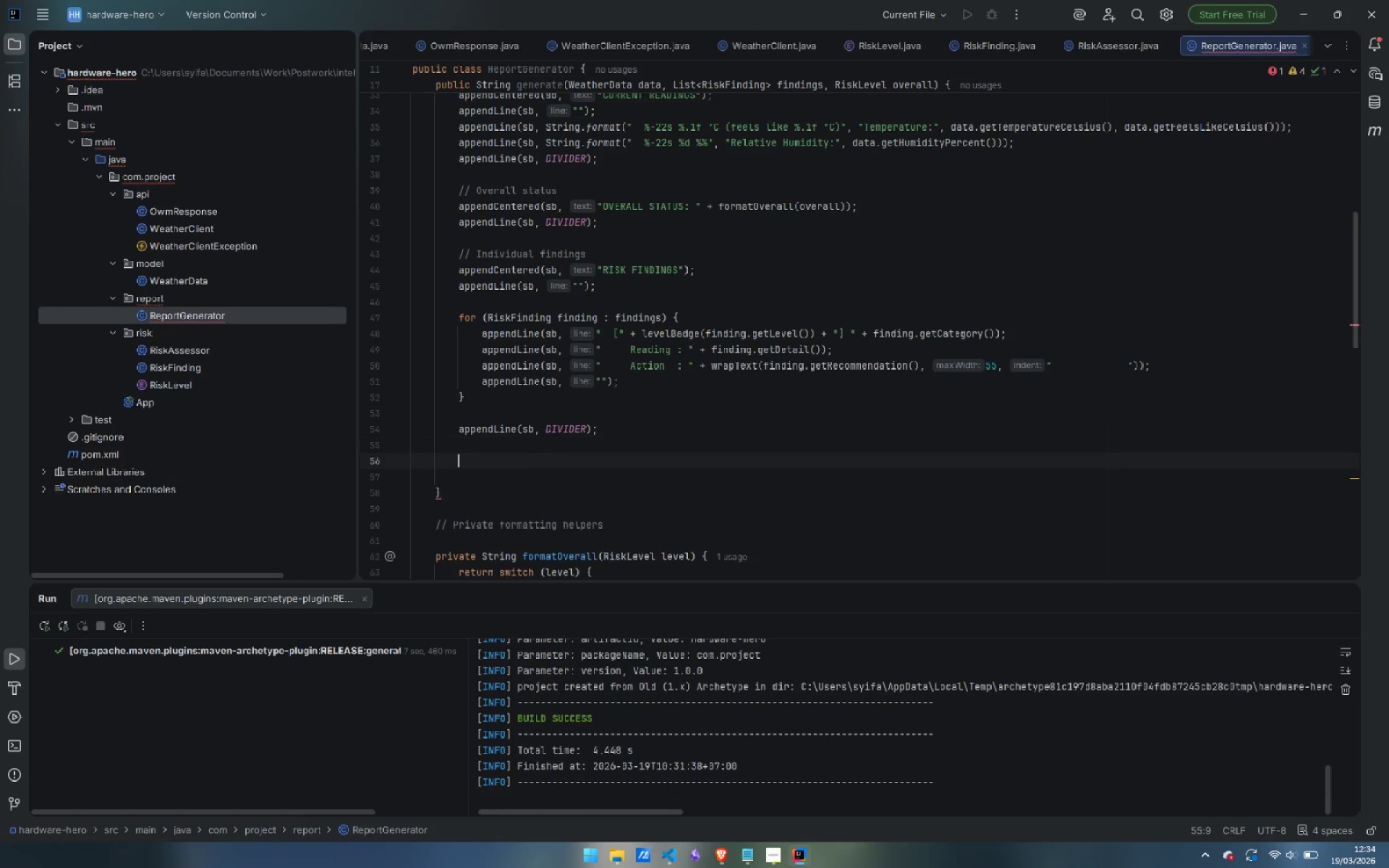 
key(Enter)
 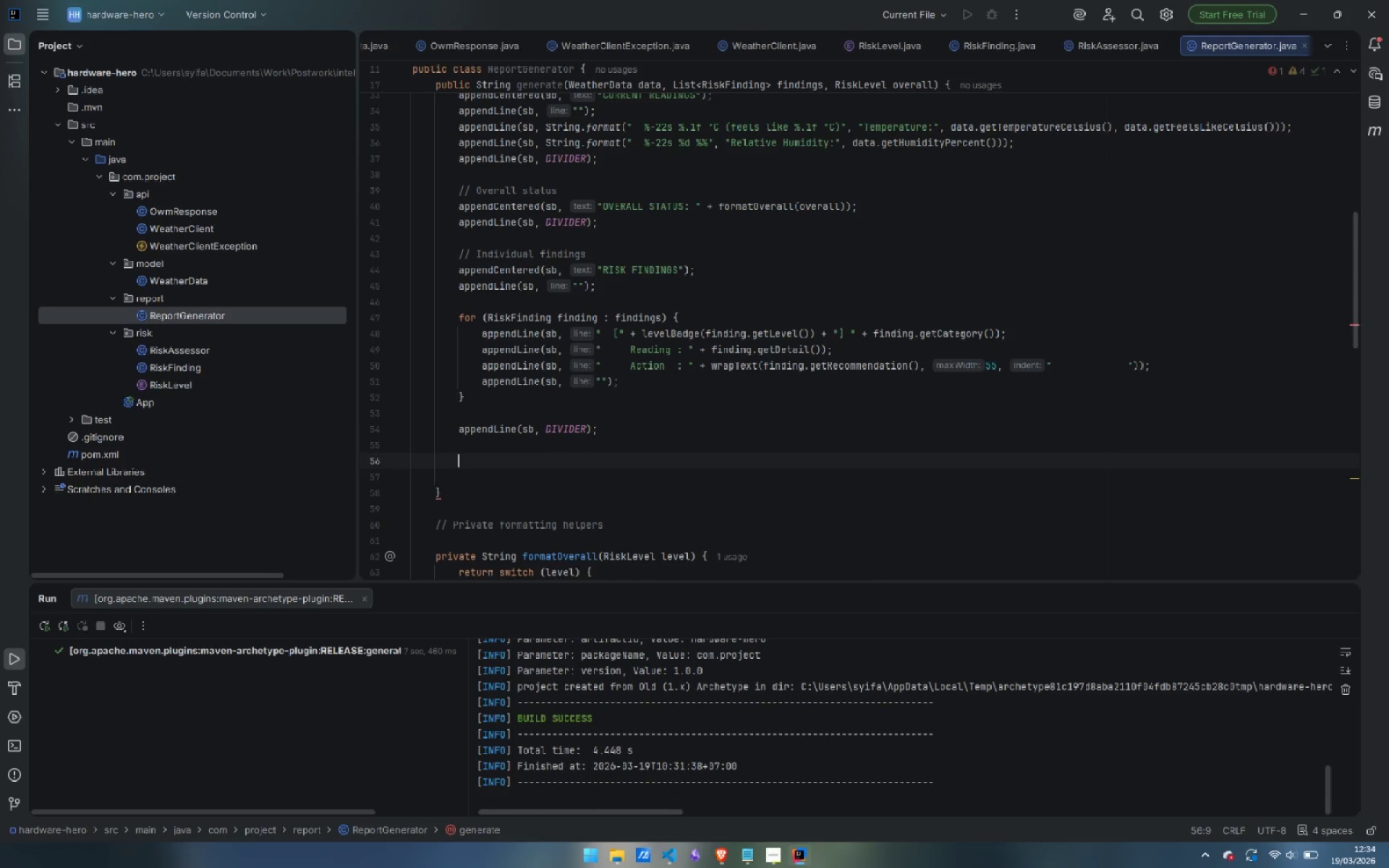 
type(// Footer)
 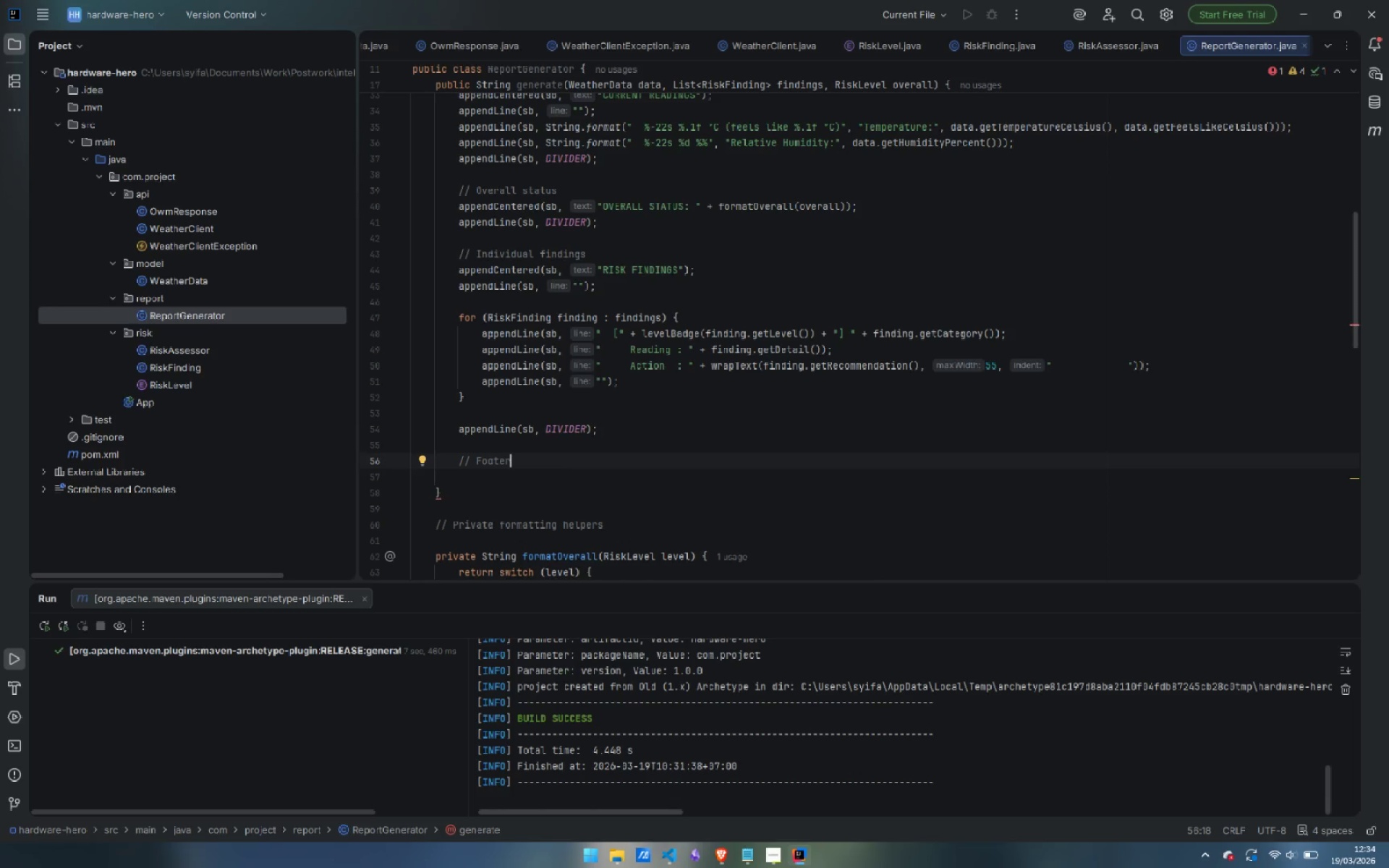 
key(Enter)
 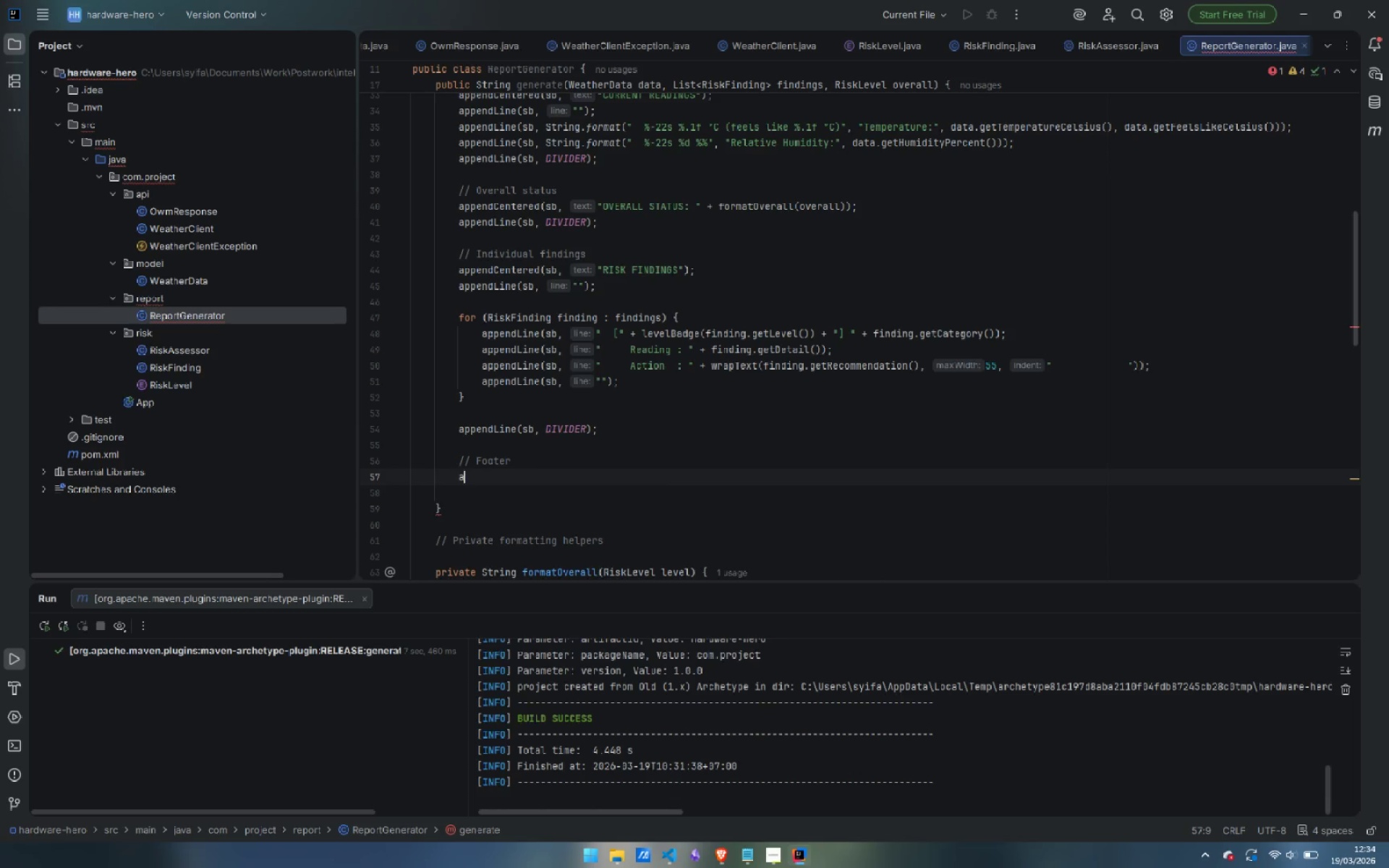 
type(appe)
 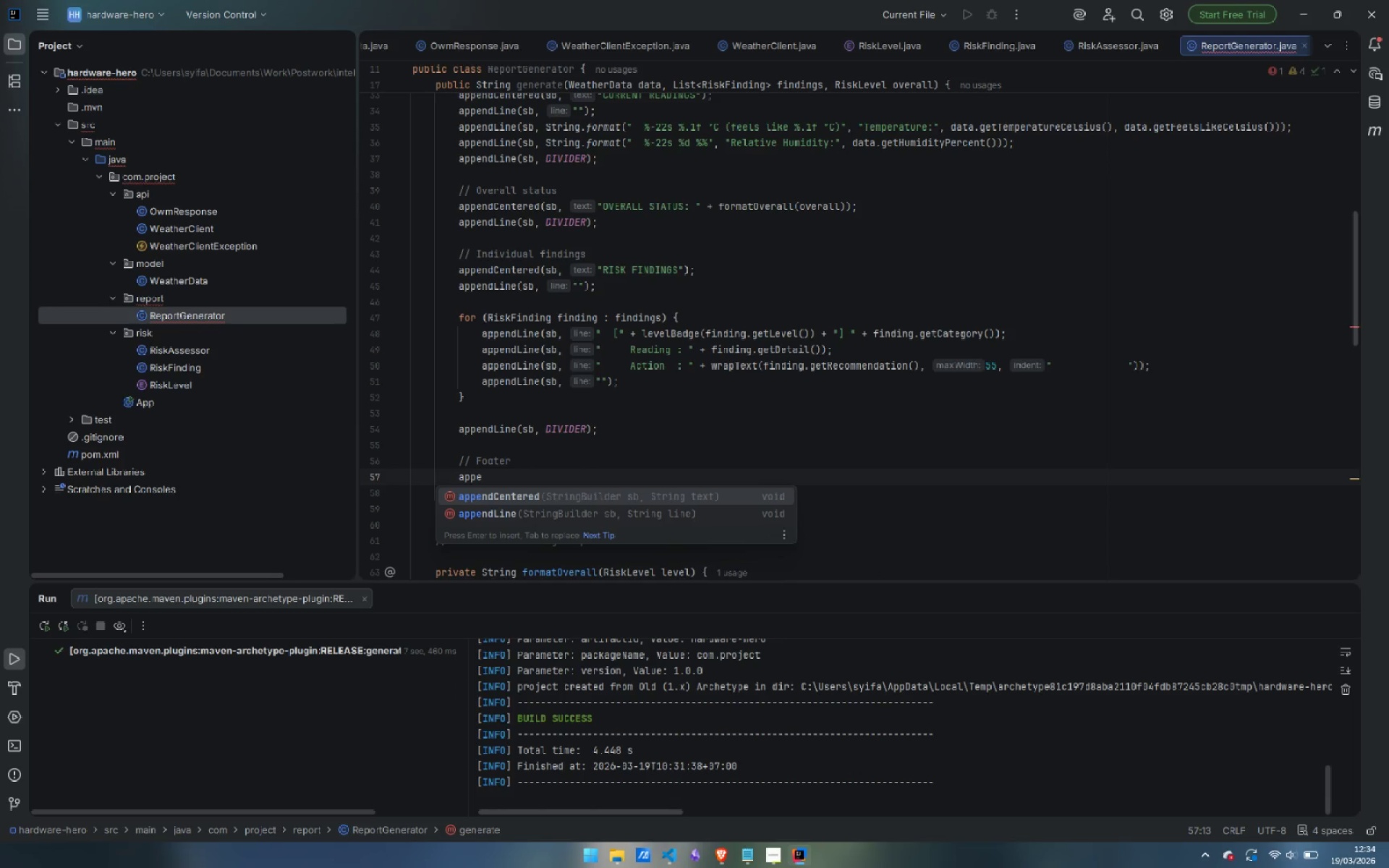 
key(ArrowDown)
 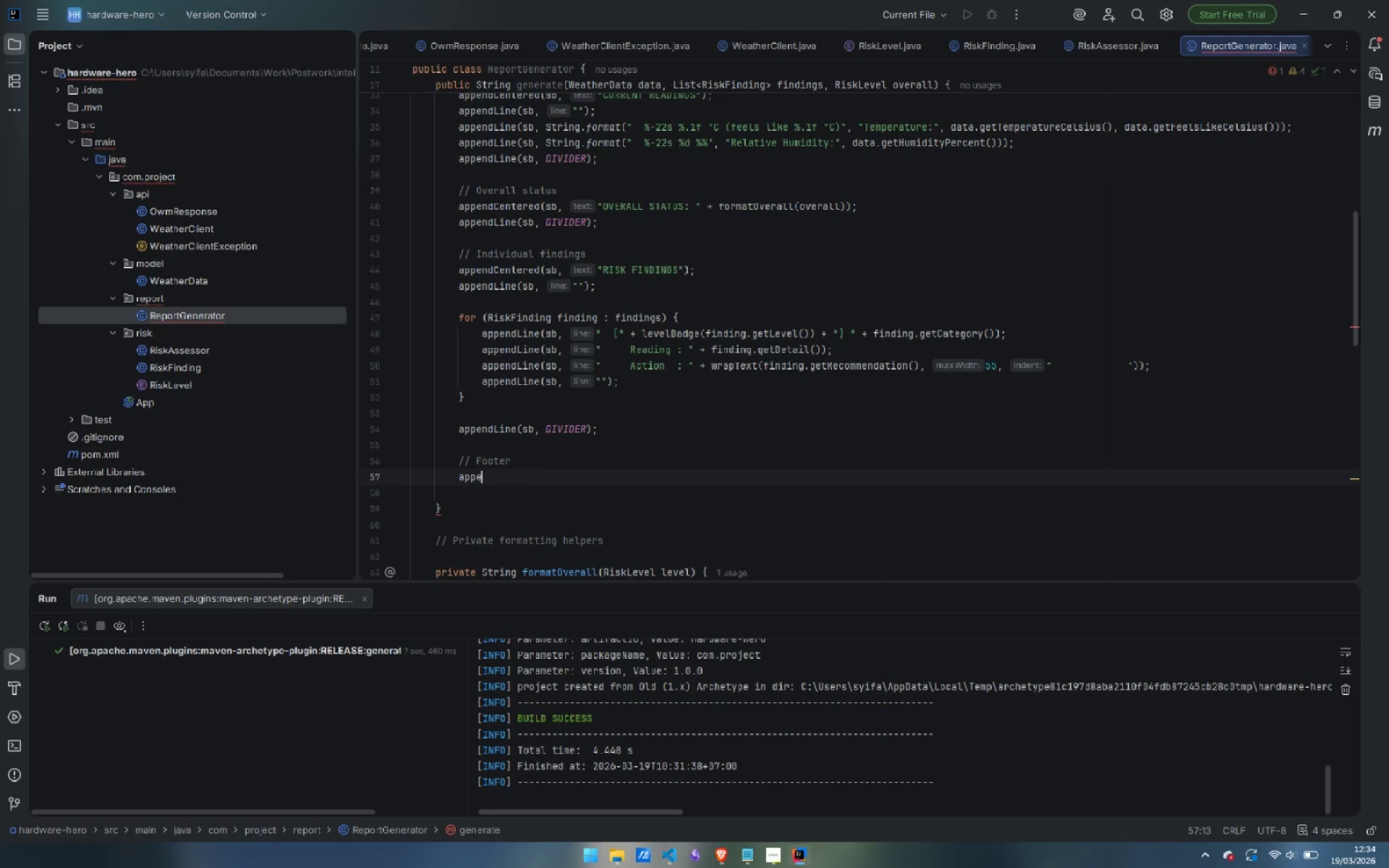 
key(Enter)
 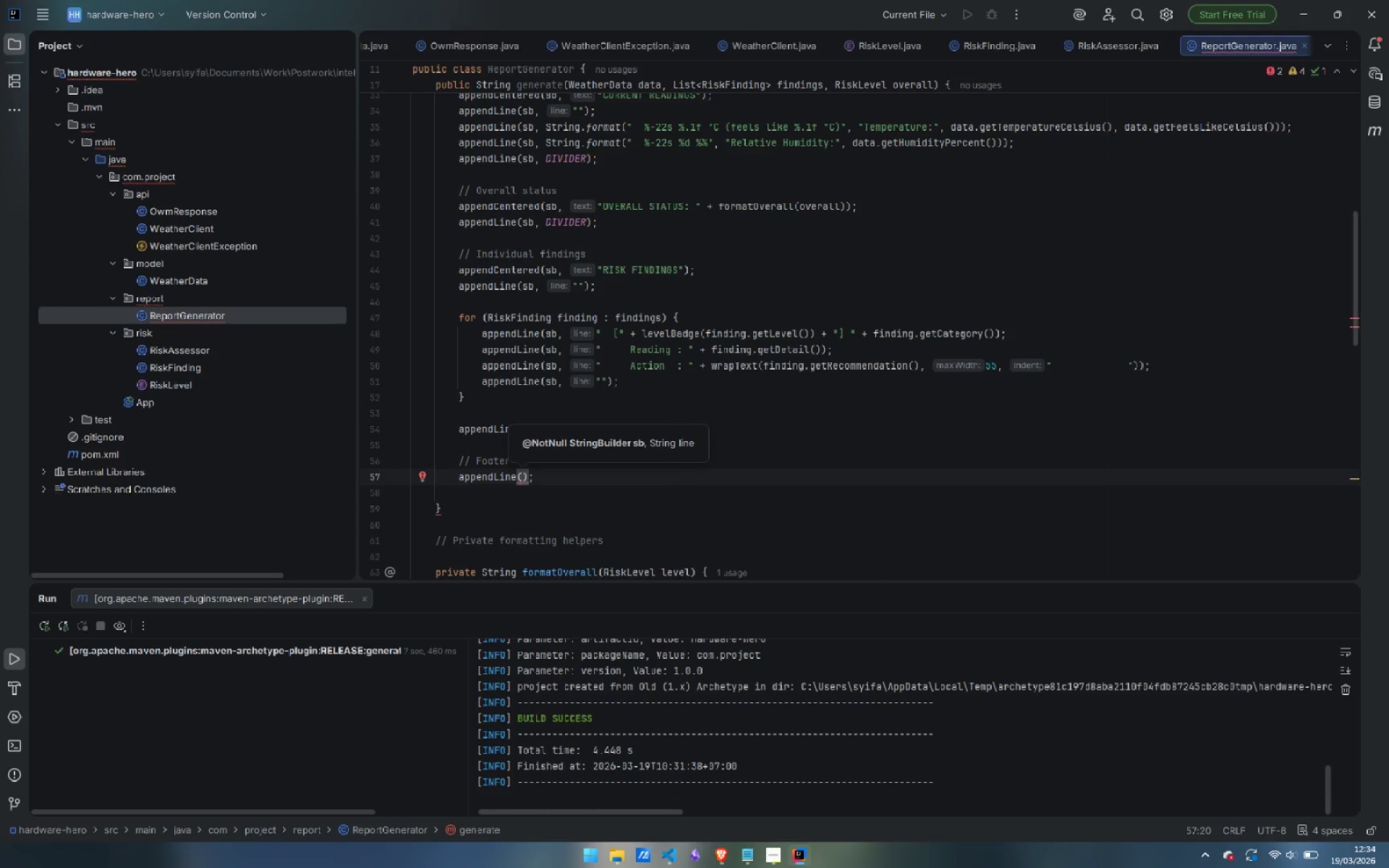 
type(sb, " )
key(Backspace)
type(  )
 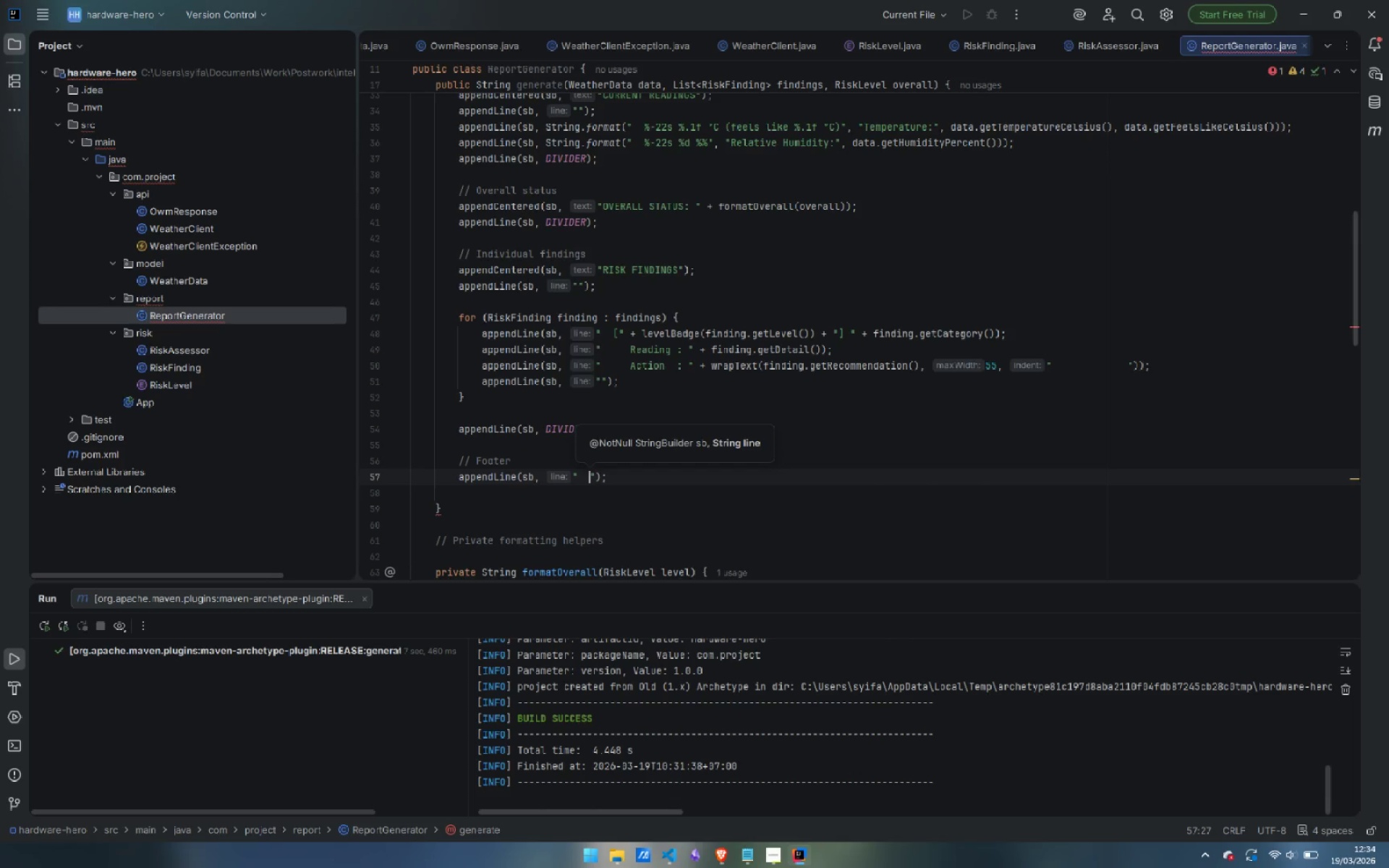 
key(ArrowLeft)
 